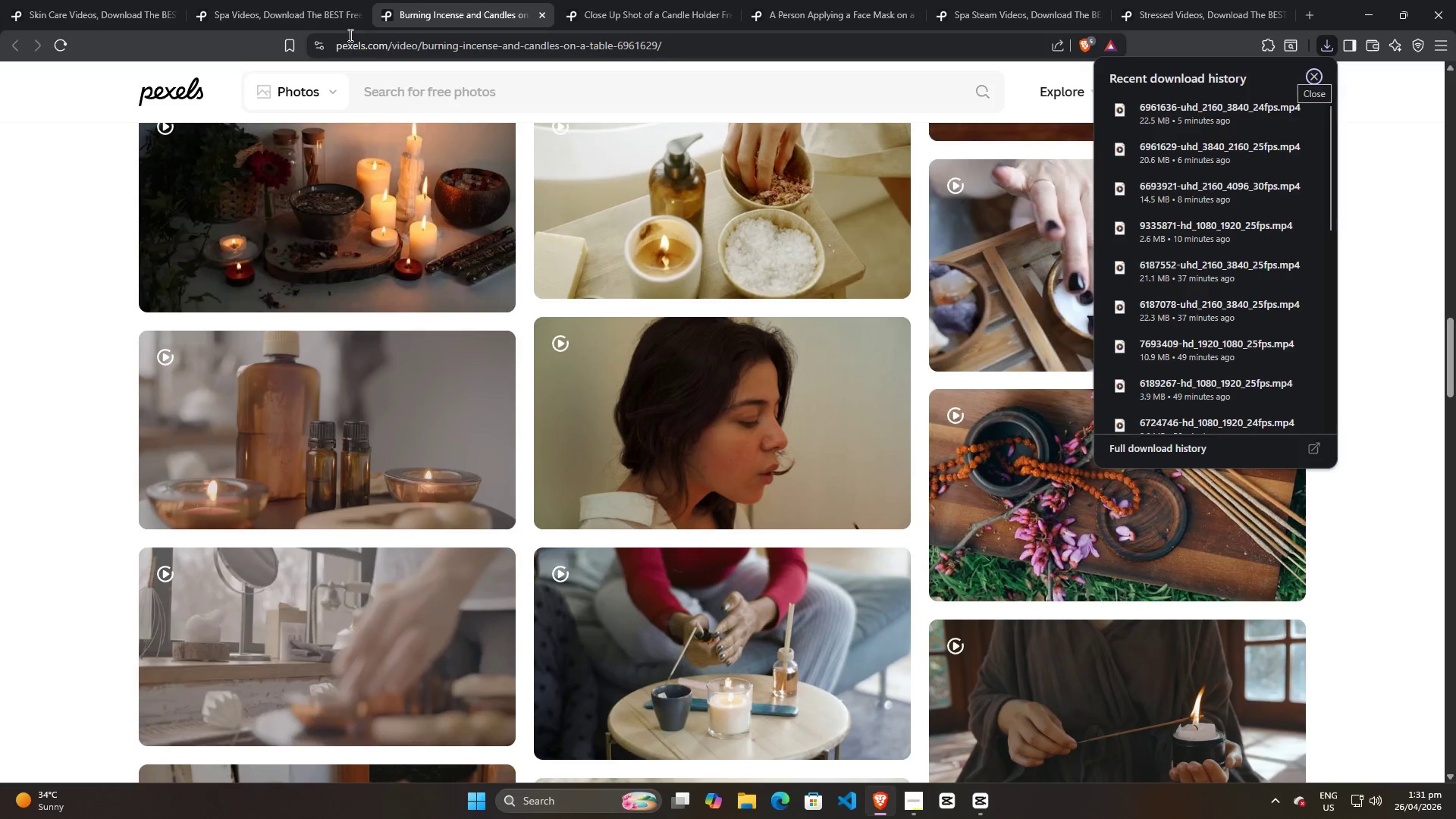 
left_click([272, 0])
 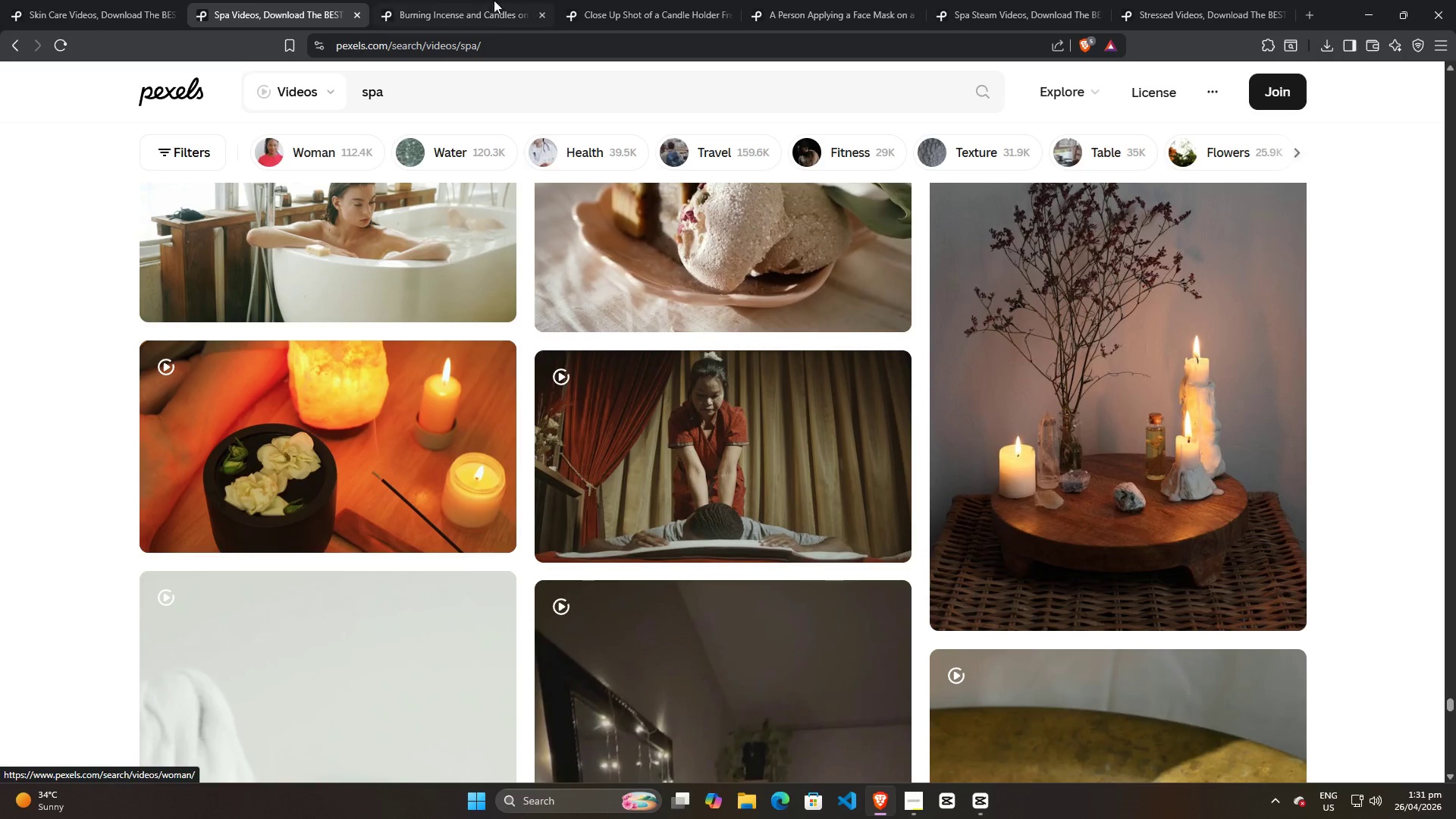 
scroll: coordinate [667, 527], scroll_direction: down, amount: 6.0
 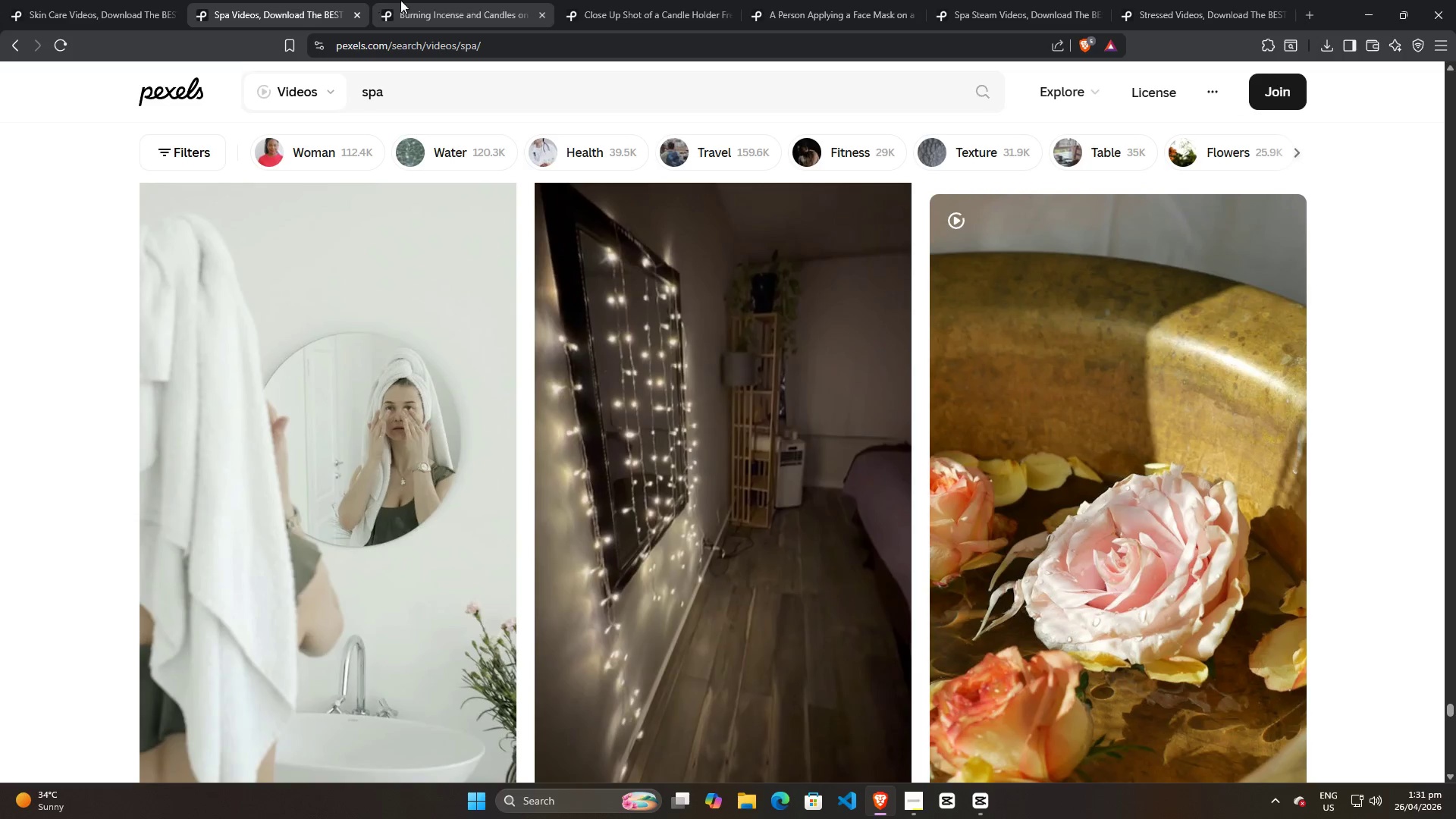 
left_click([424, 2])
 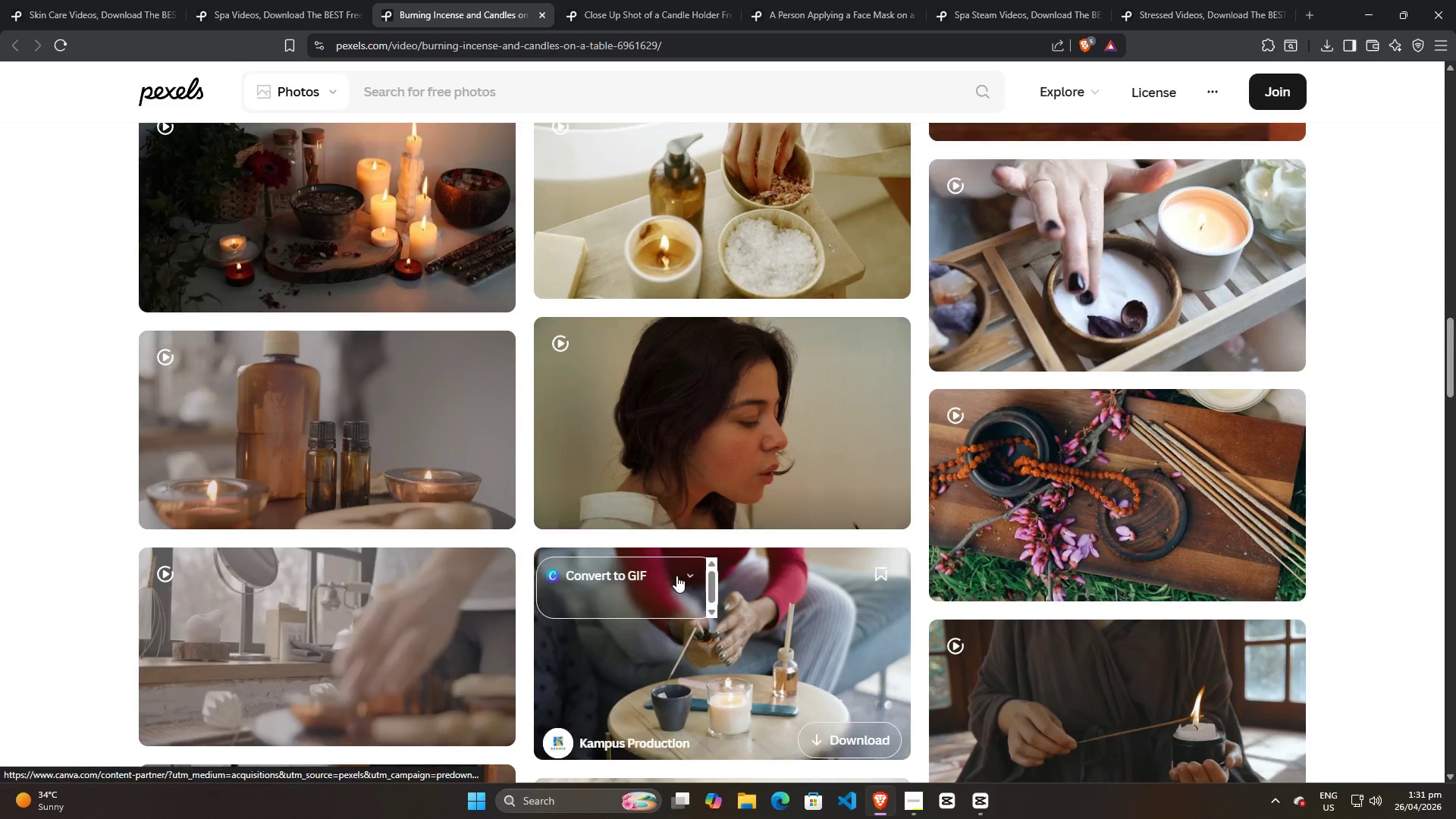 
scroll: coordinate [691, 566], scroll_direction: up, amount: 8.0
 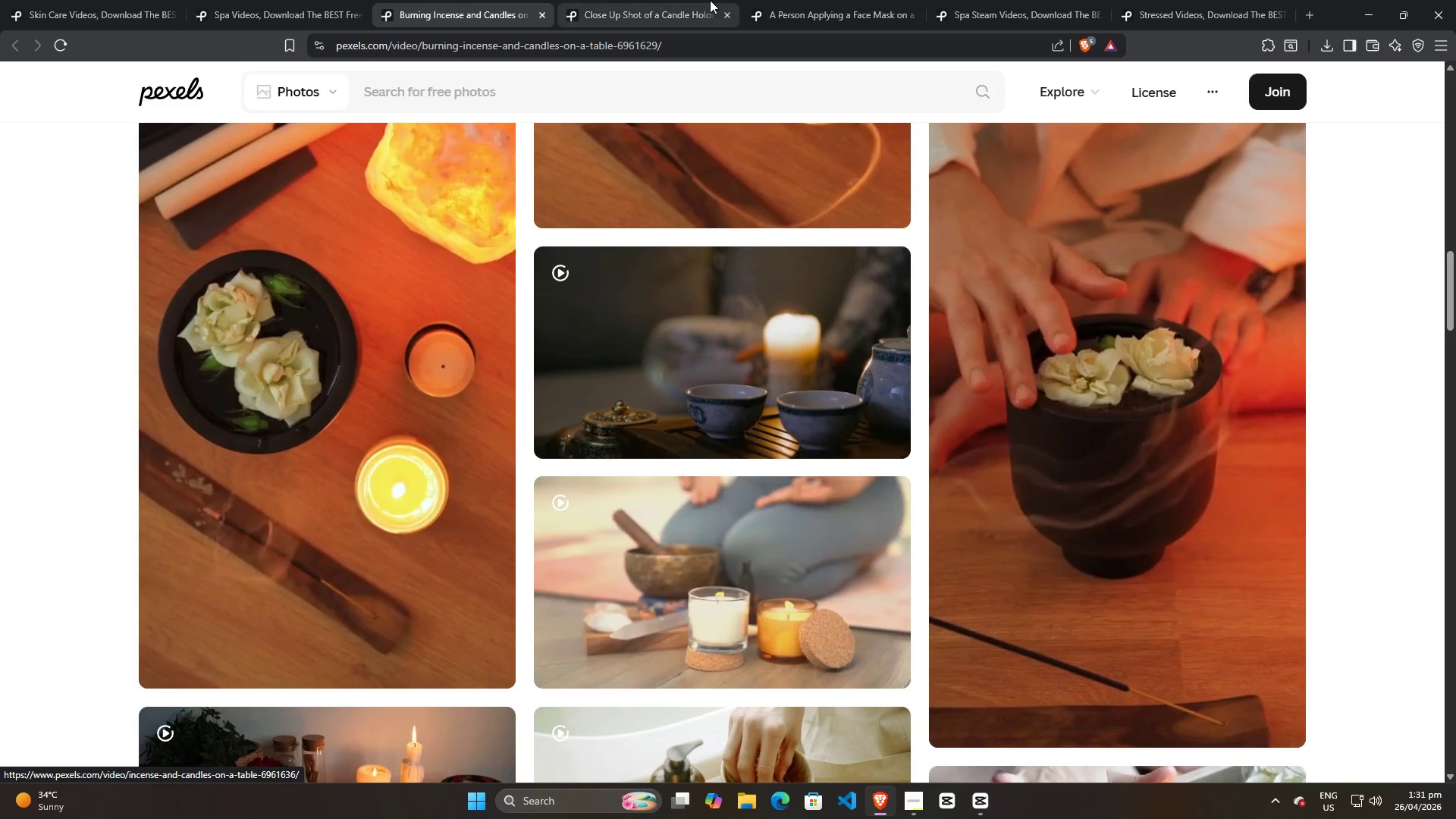 
left_click([711, 0])
 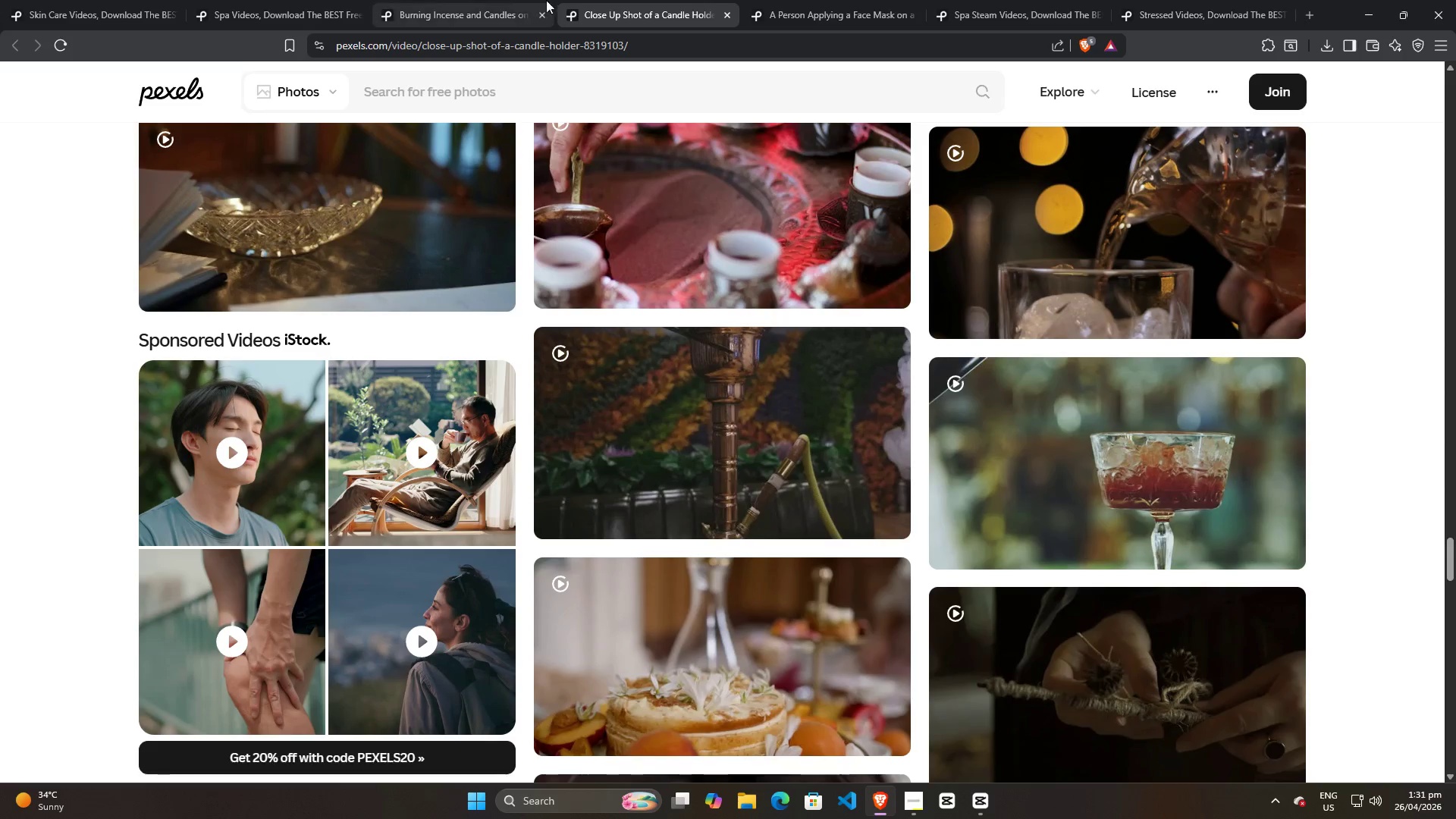 
left_click([802, 0])
 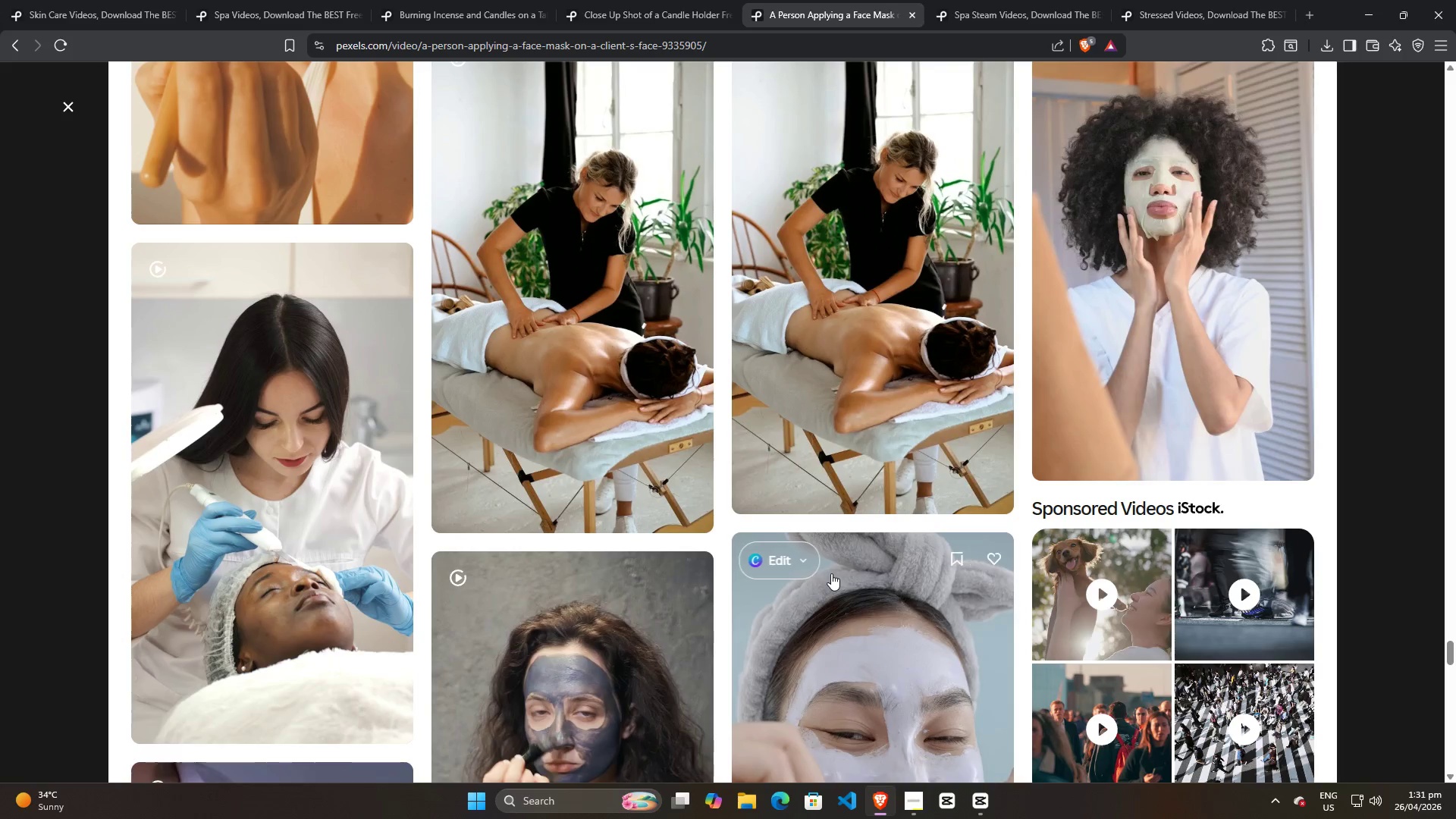 
scroll: coordinate [831, 573], scroll_direction: down, amount: 4.0
 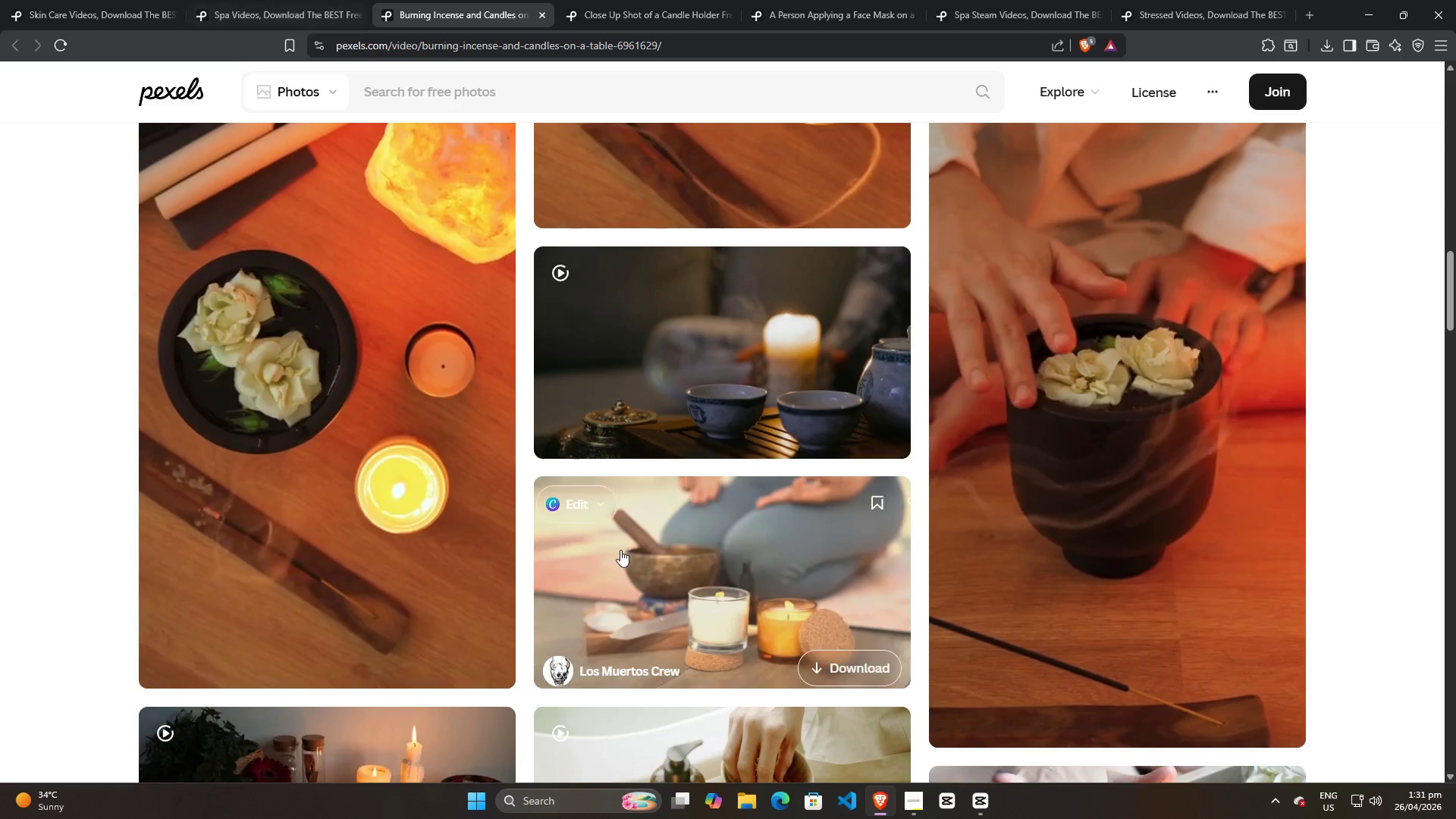 
left_click([89, 0])
 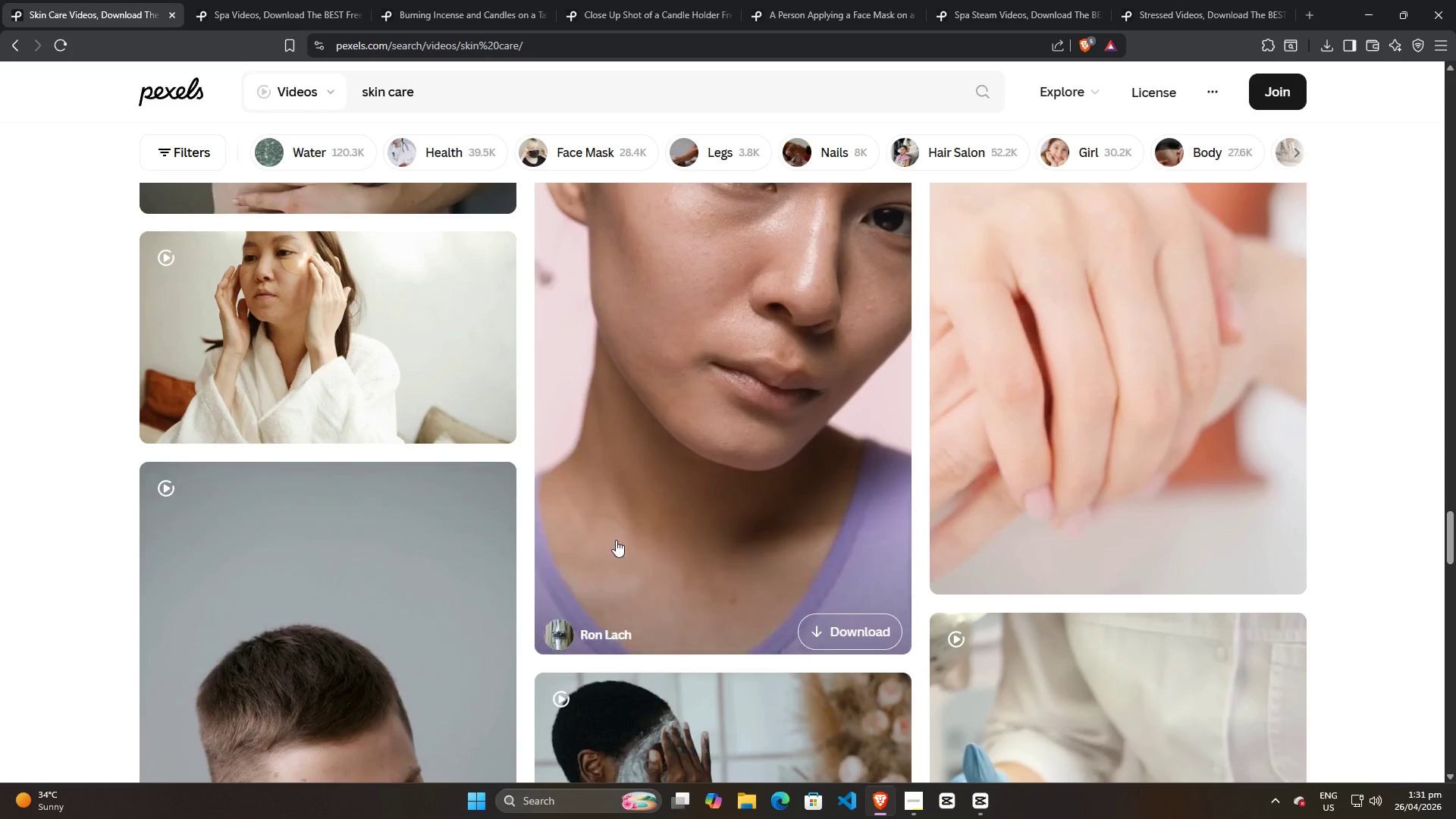 
scroll: coordinate [694, 558], scroll_direction: down, amount: 5.0
 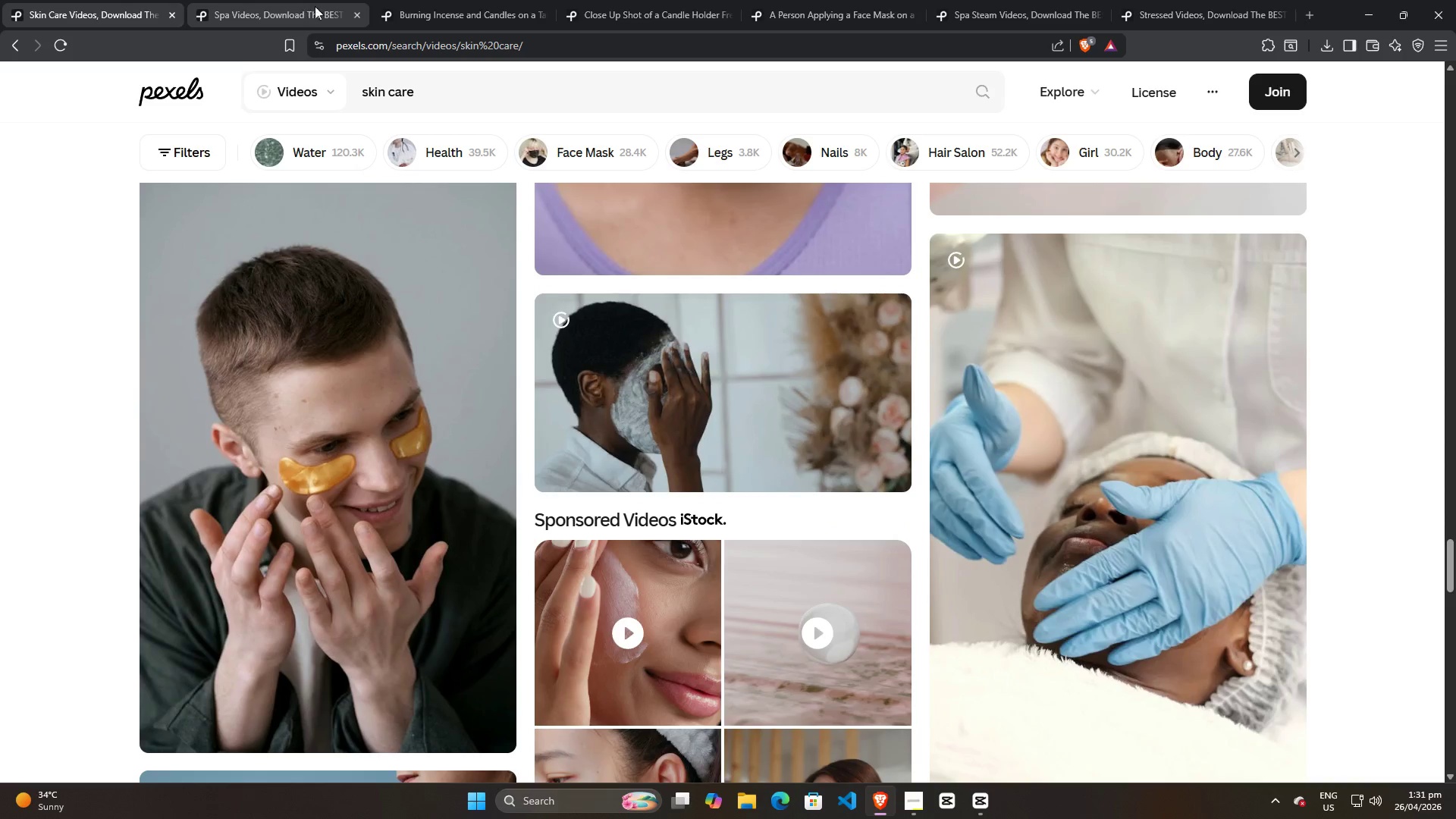 
left_click([463, 0])
 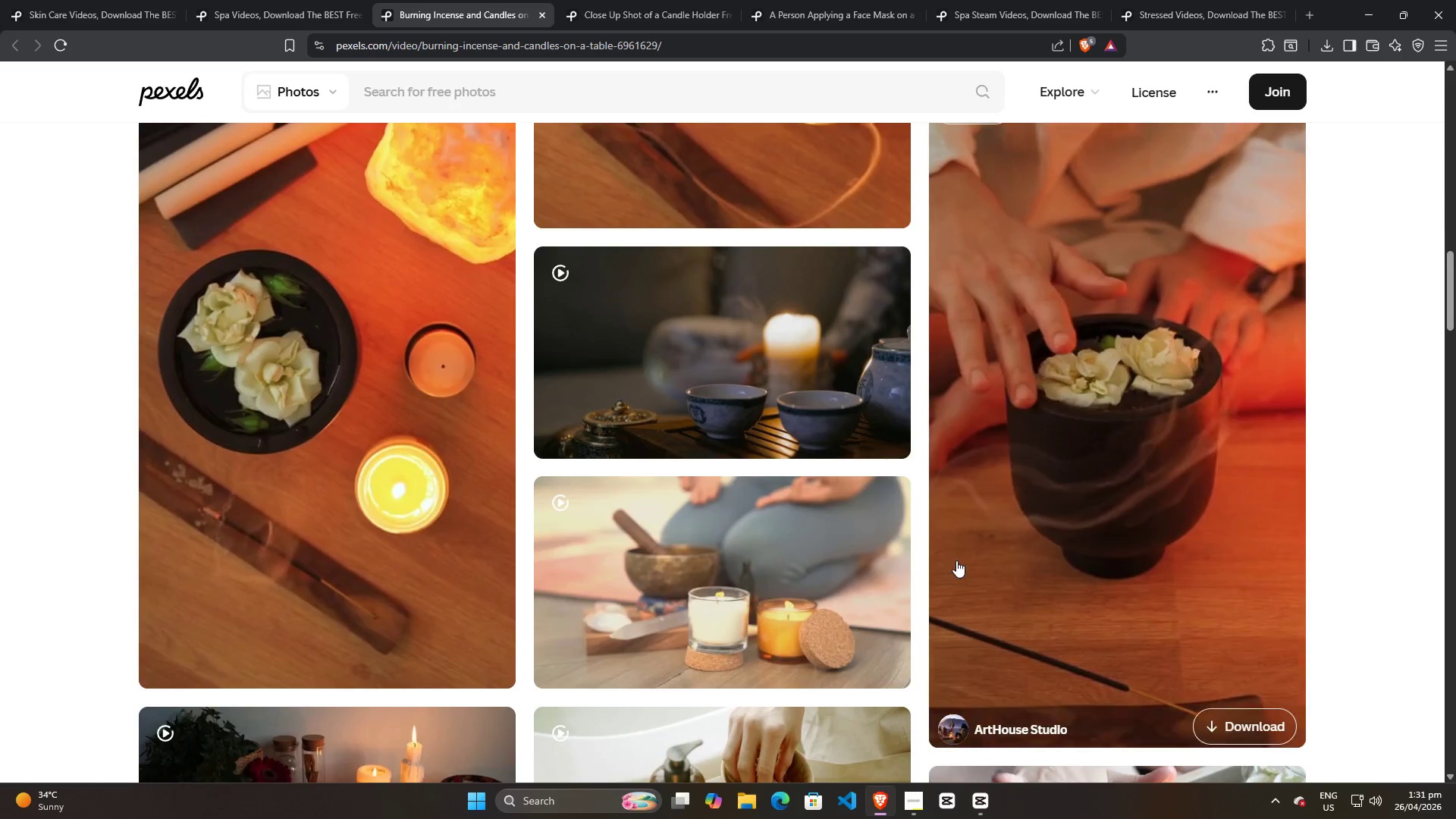 
scroll: coordinate [933, 500], scroll_direction: down, amount: 43.0
 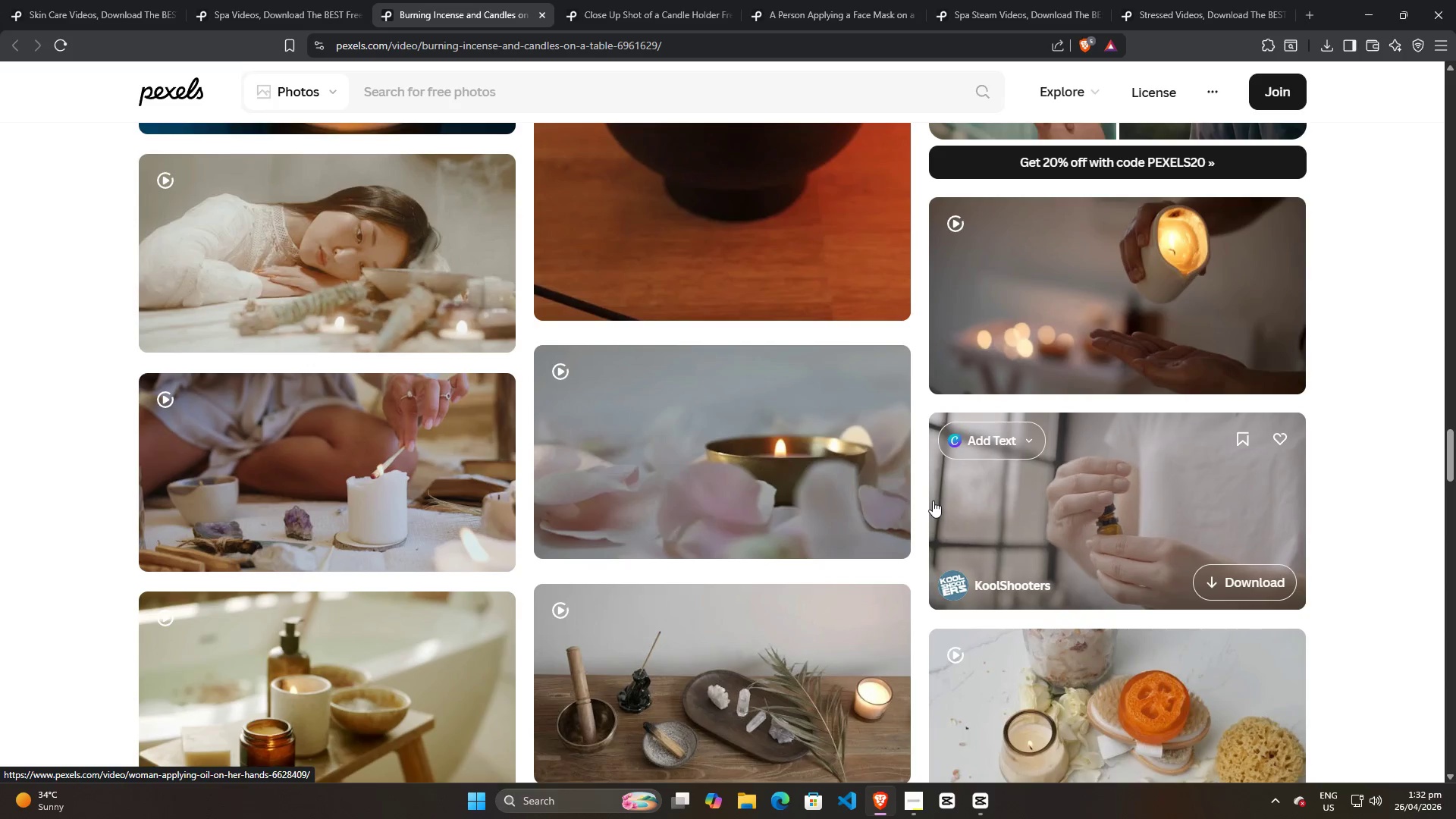 
wait(16.61)
 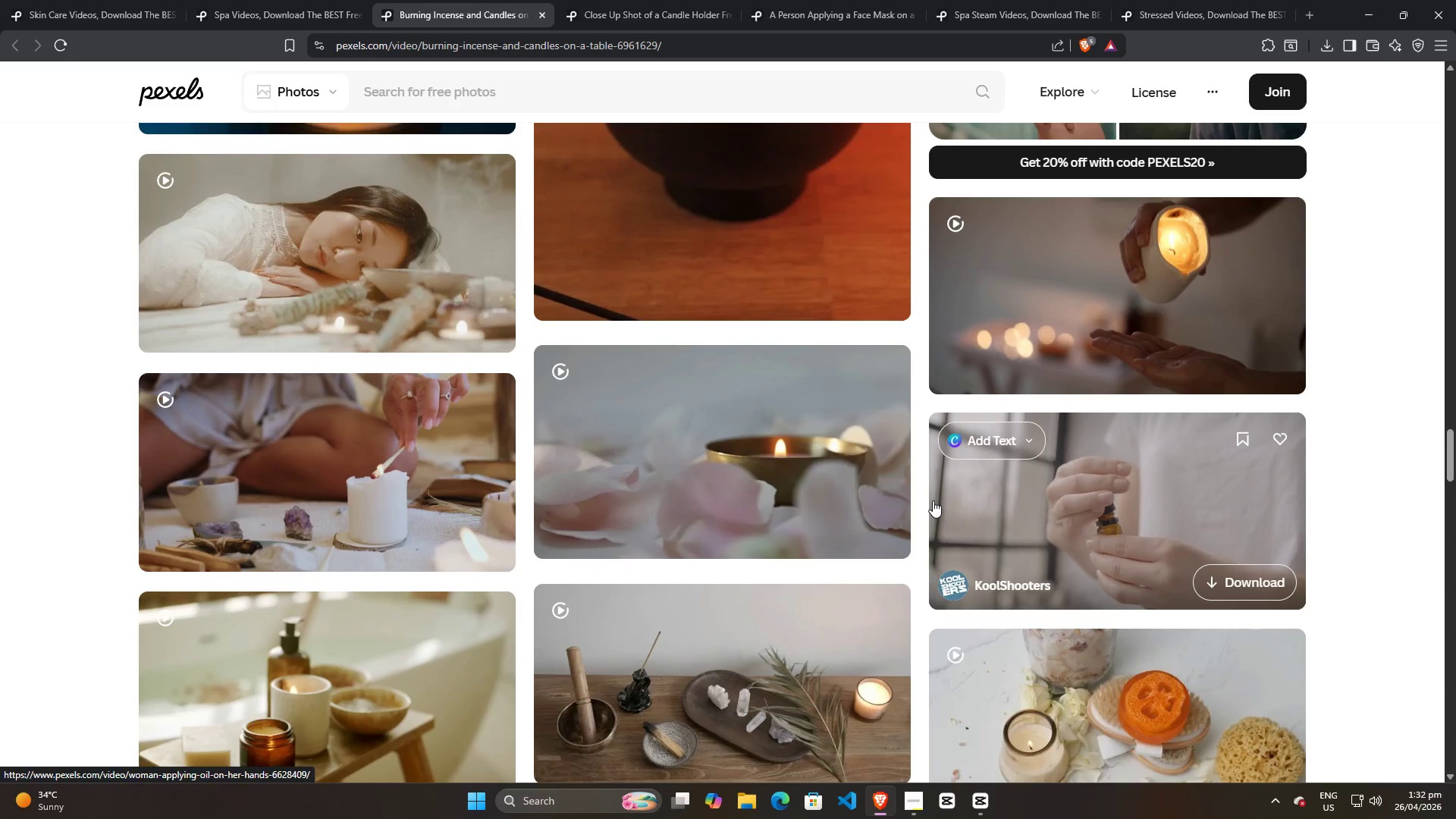 
scroll: coordinate [833, 432], scroll_direction: down, amount: 55.0
 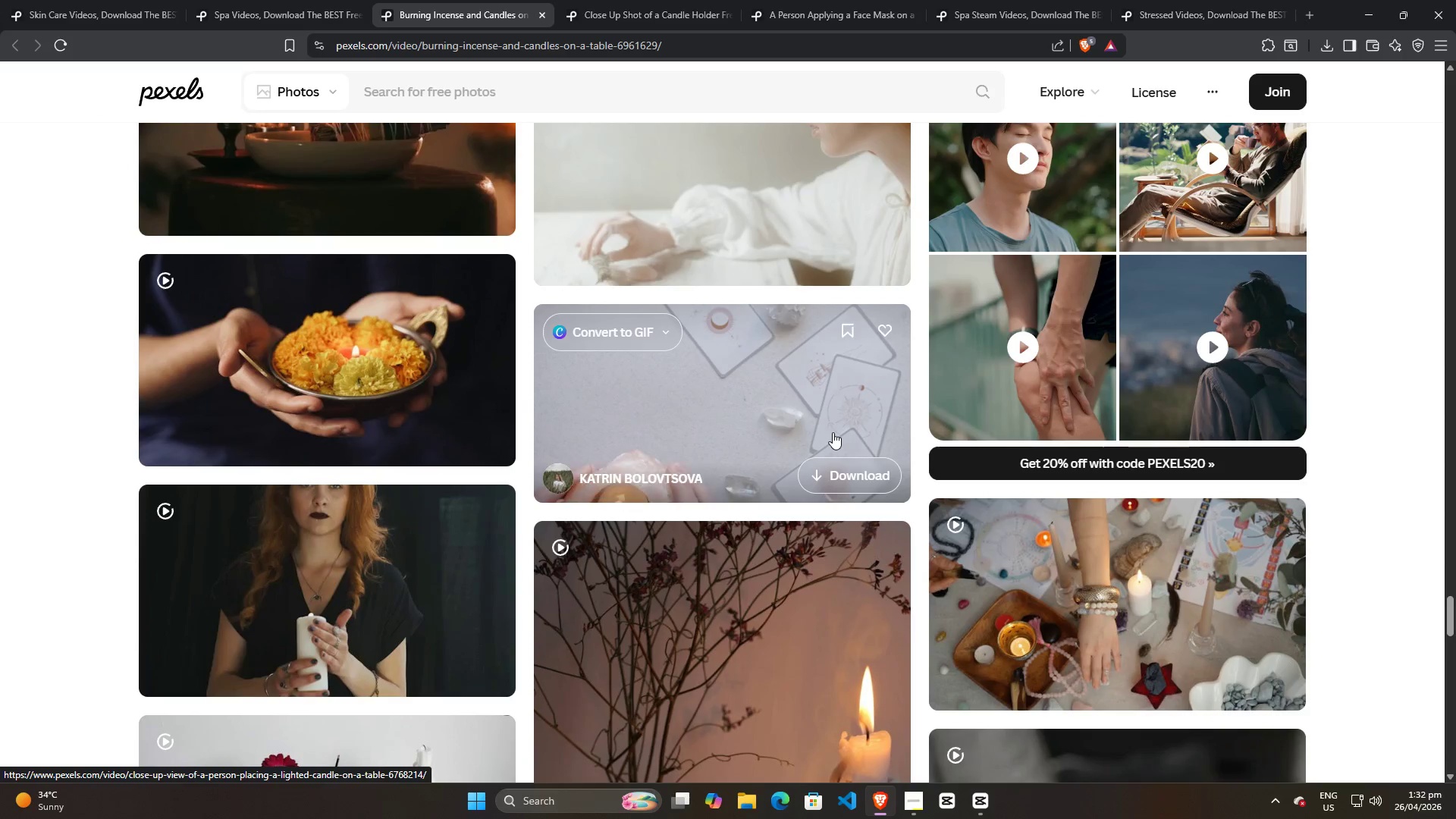 
wait(6.28)
 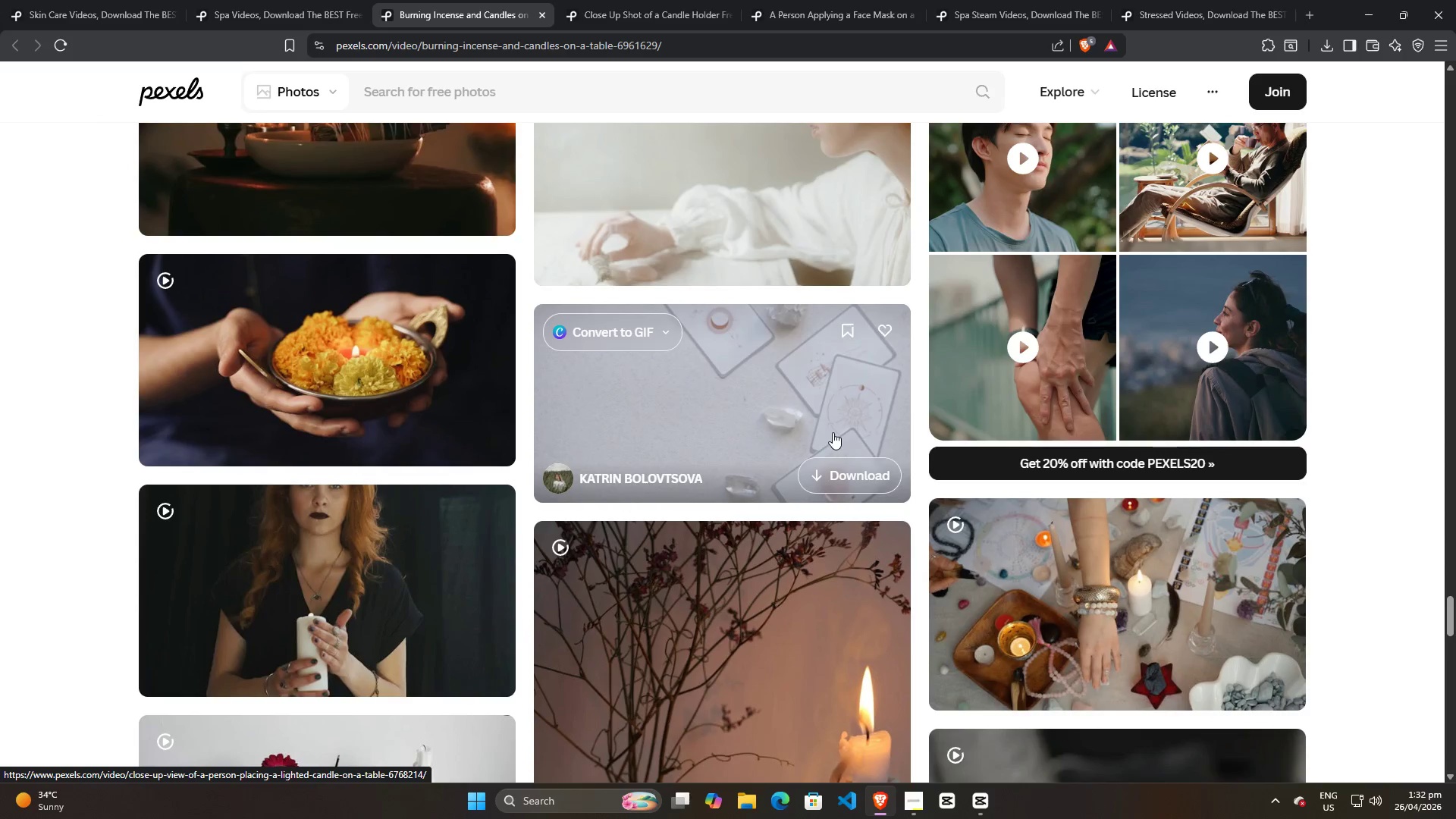 
scroll: coordinate [902, 462], scroll_direction: down, amount: 81.0
 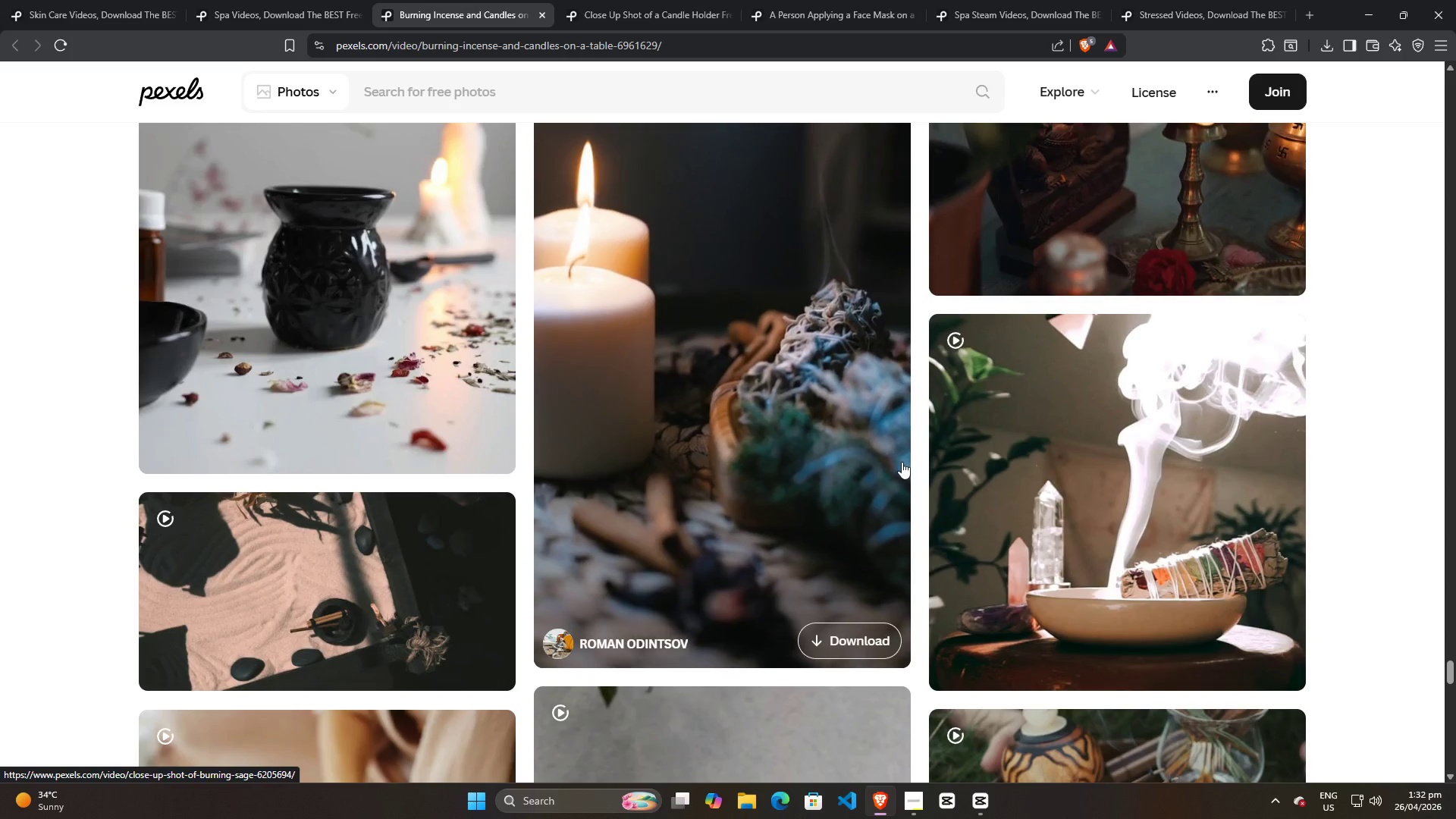 
wait(16.37)
 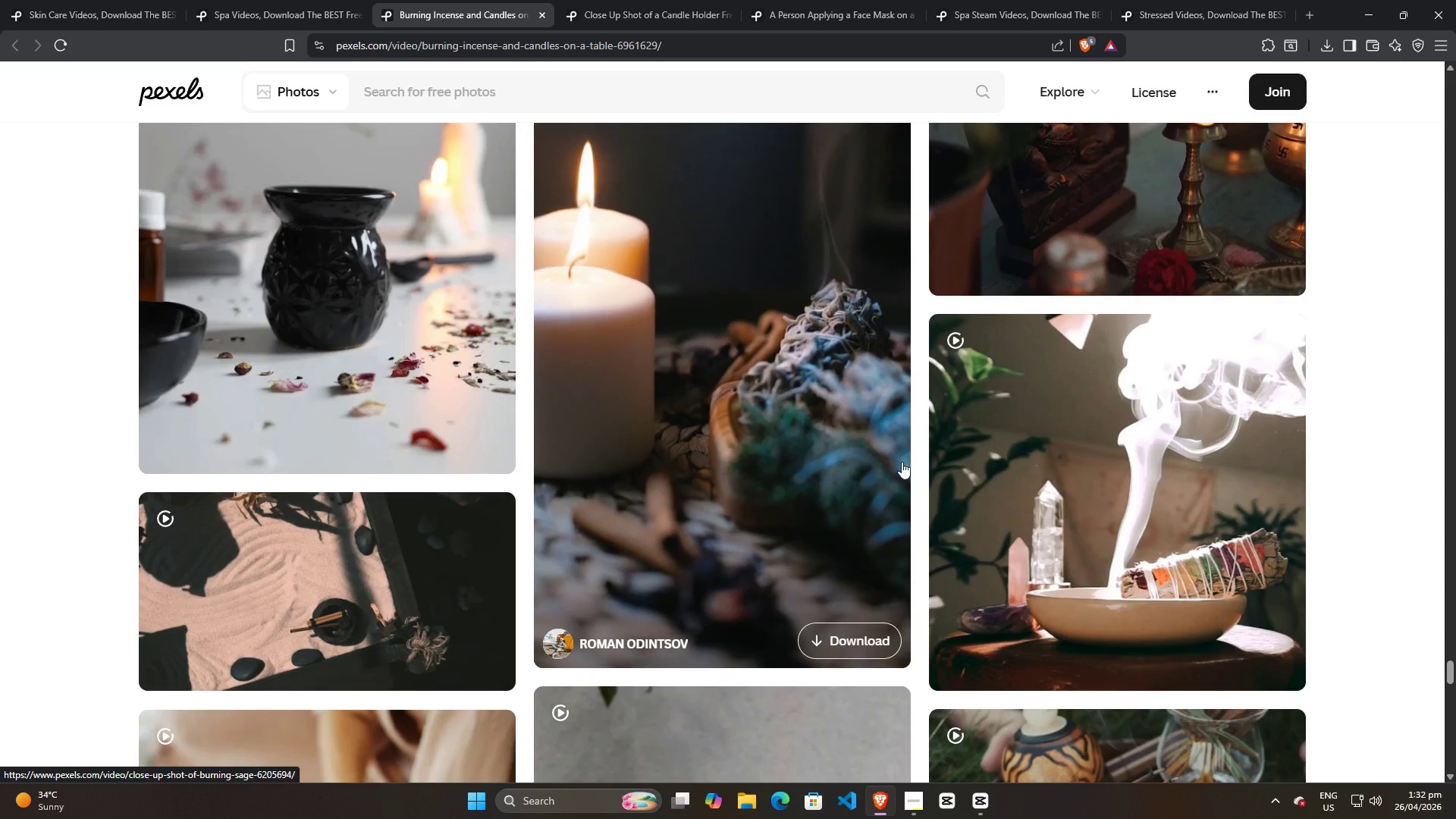 
scroll: coordinate [902, 514], scroll_direction: down, amount: 21.0
 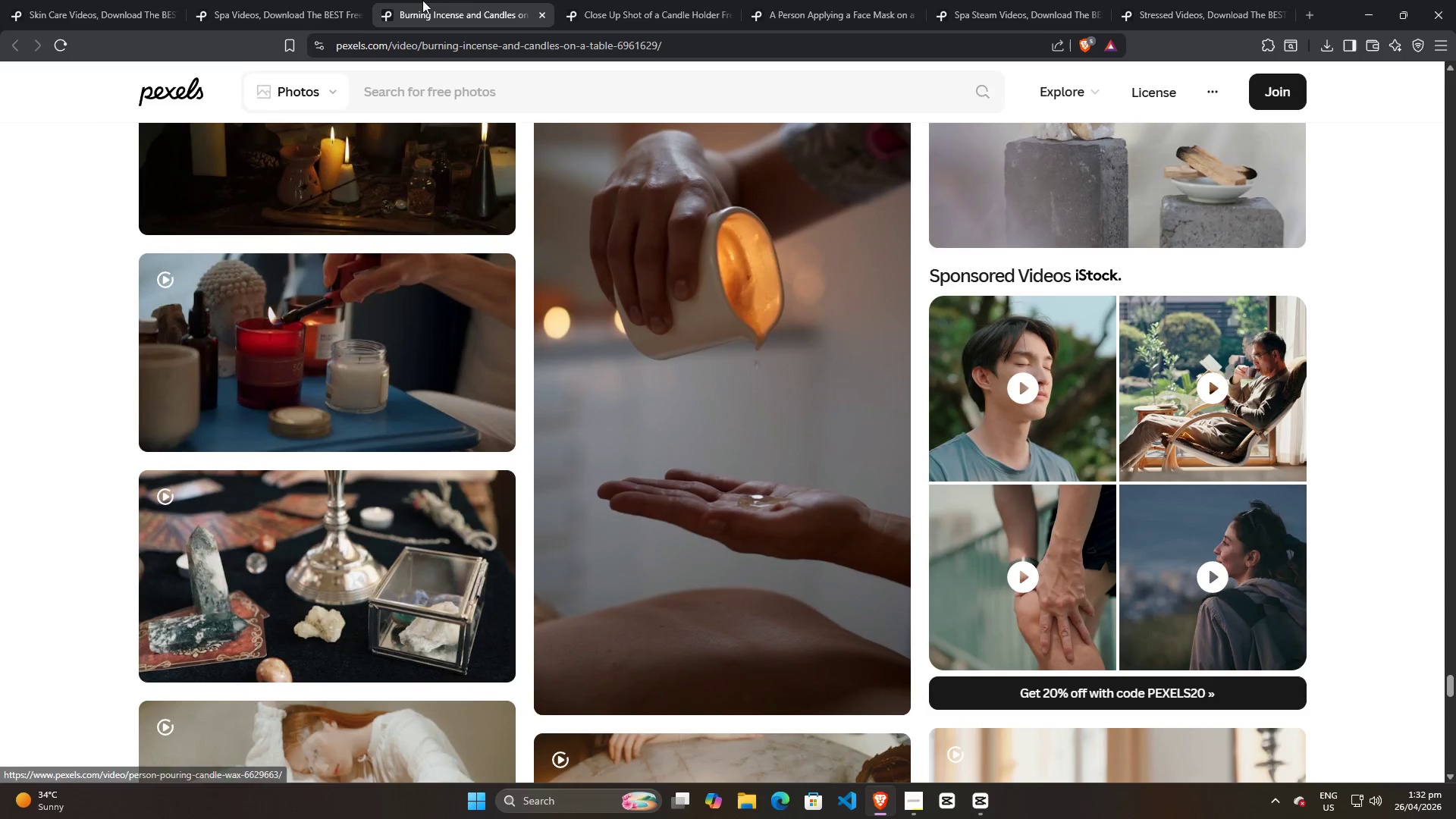 
left_click([305, 0])
 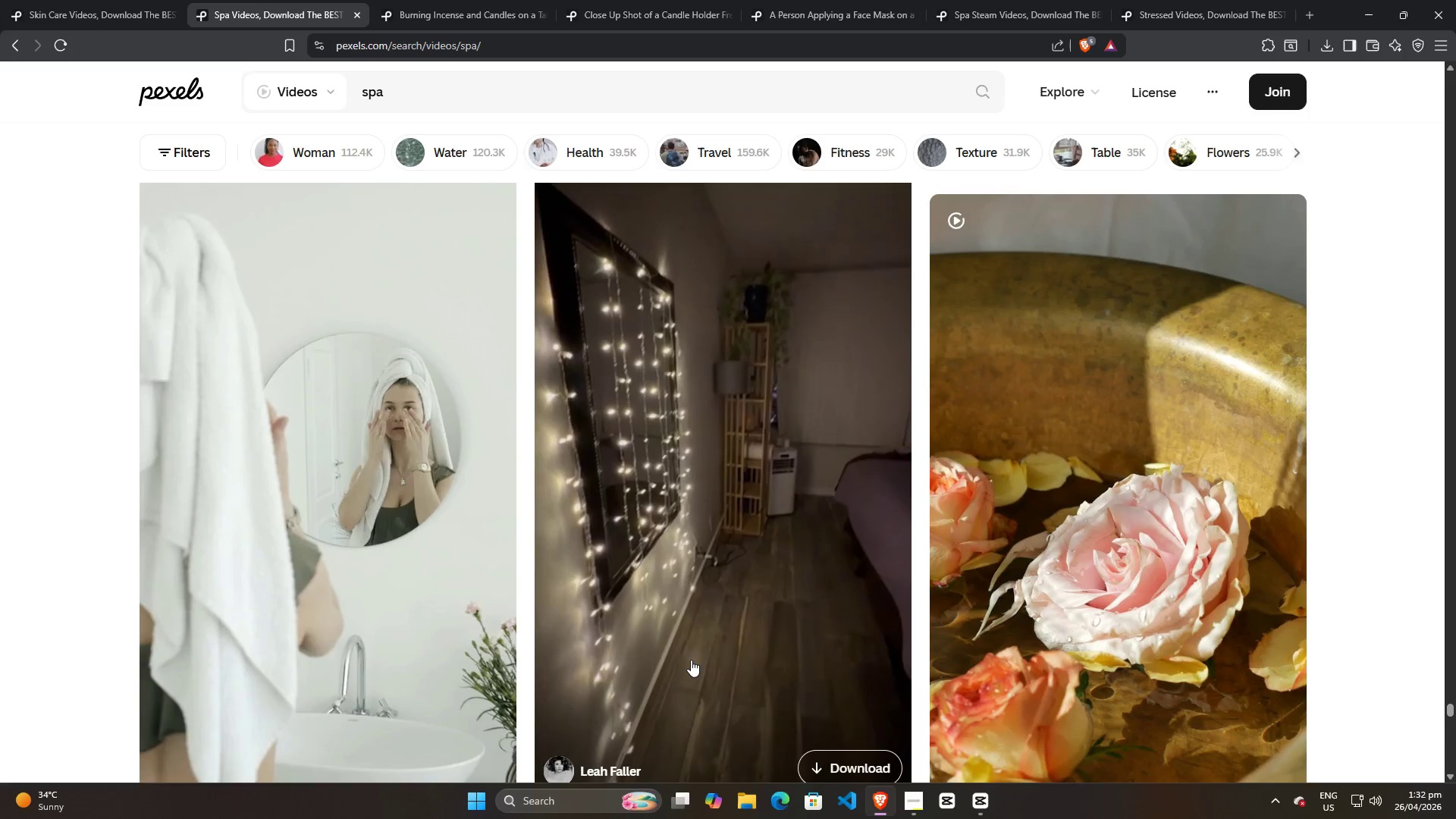 
scroll: coordinate [738, 626], scroll_direction: up, amount: 110.0
 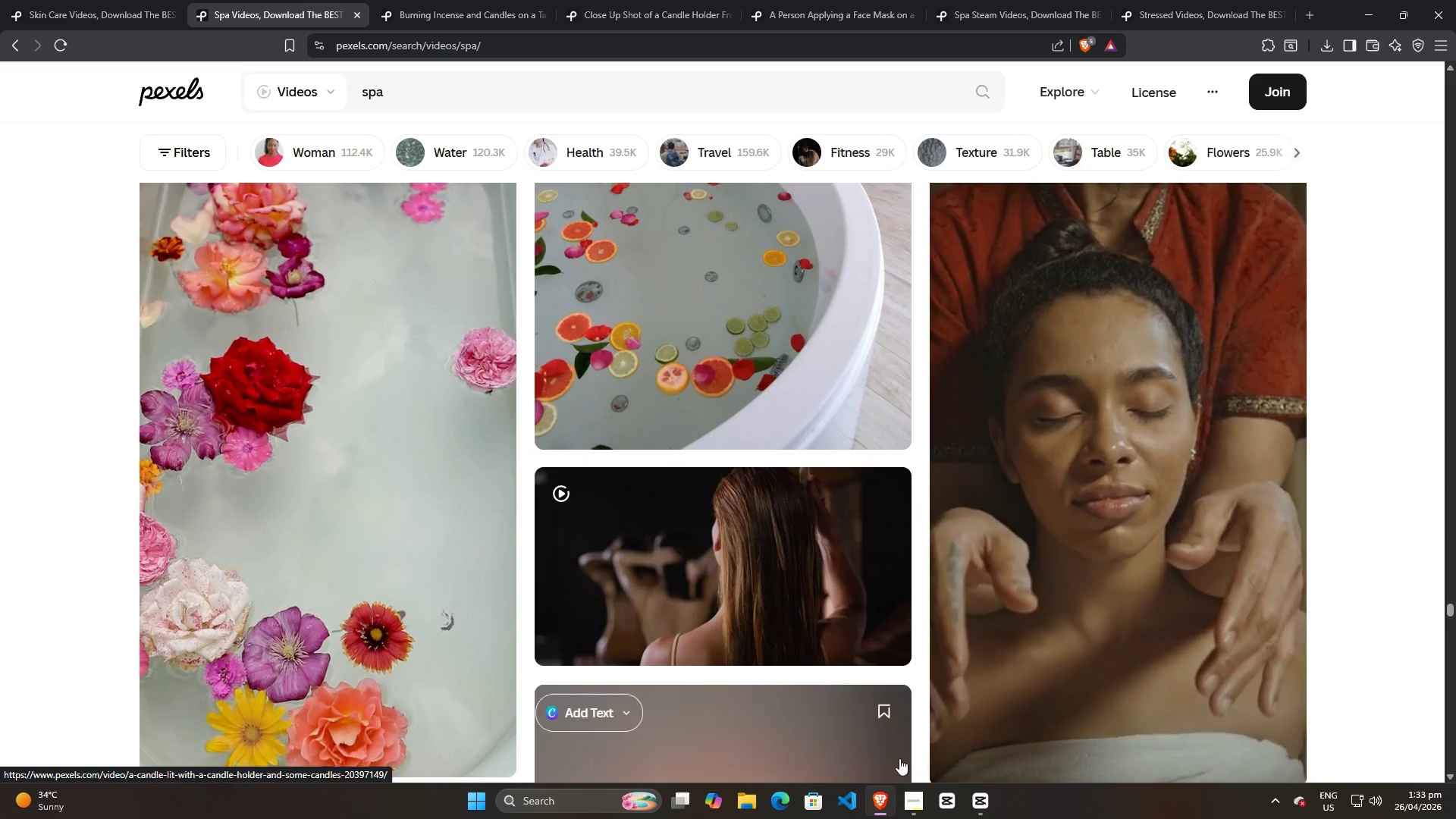 
scroll: coordinate [1244, 670], scroll_direction: down, amount: 2.0
 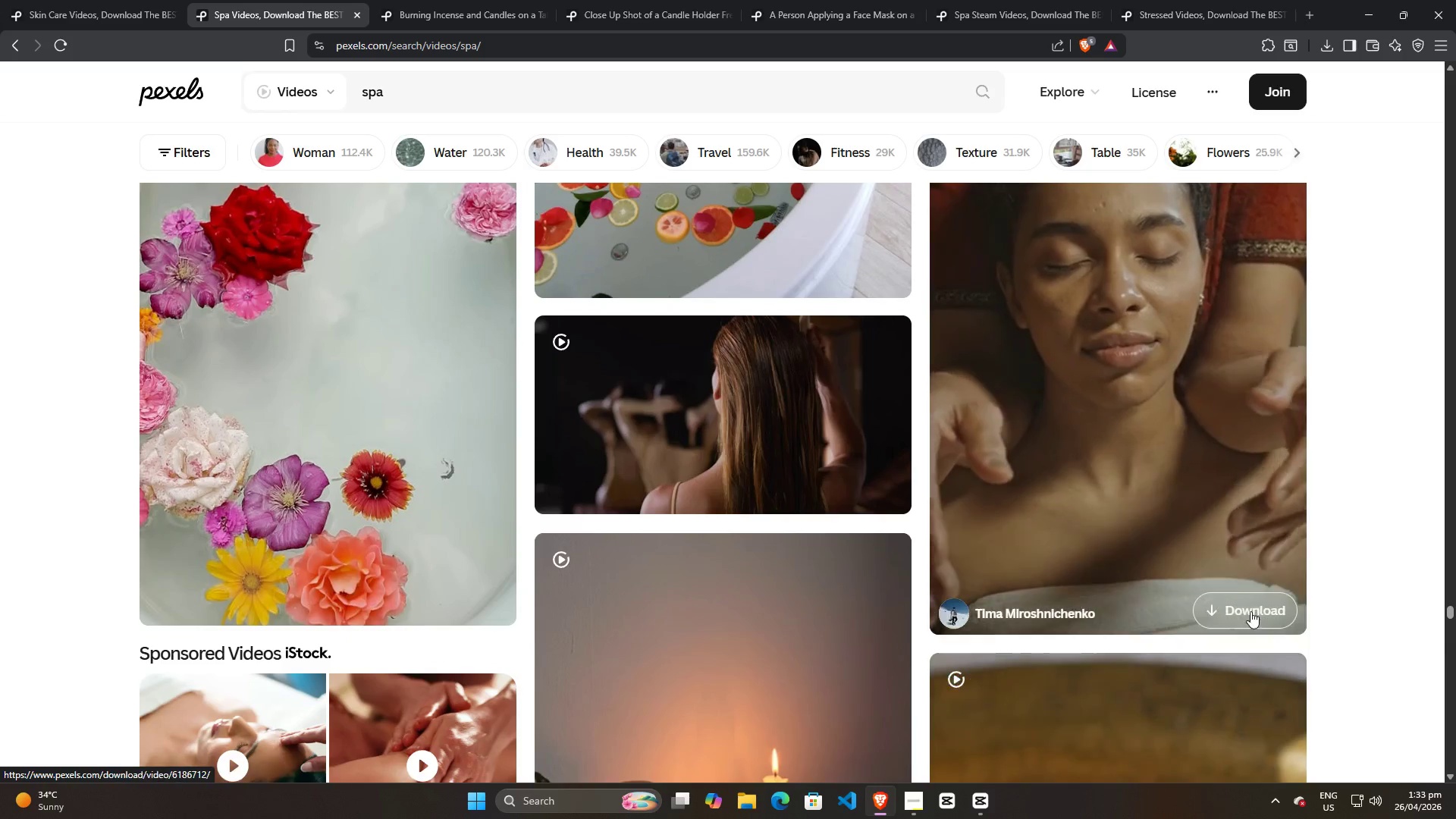 
left_click([1249, 598])
 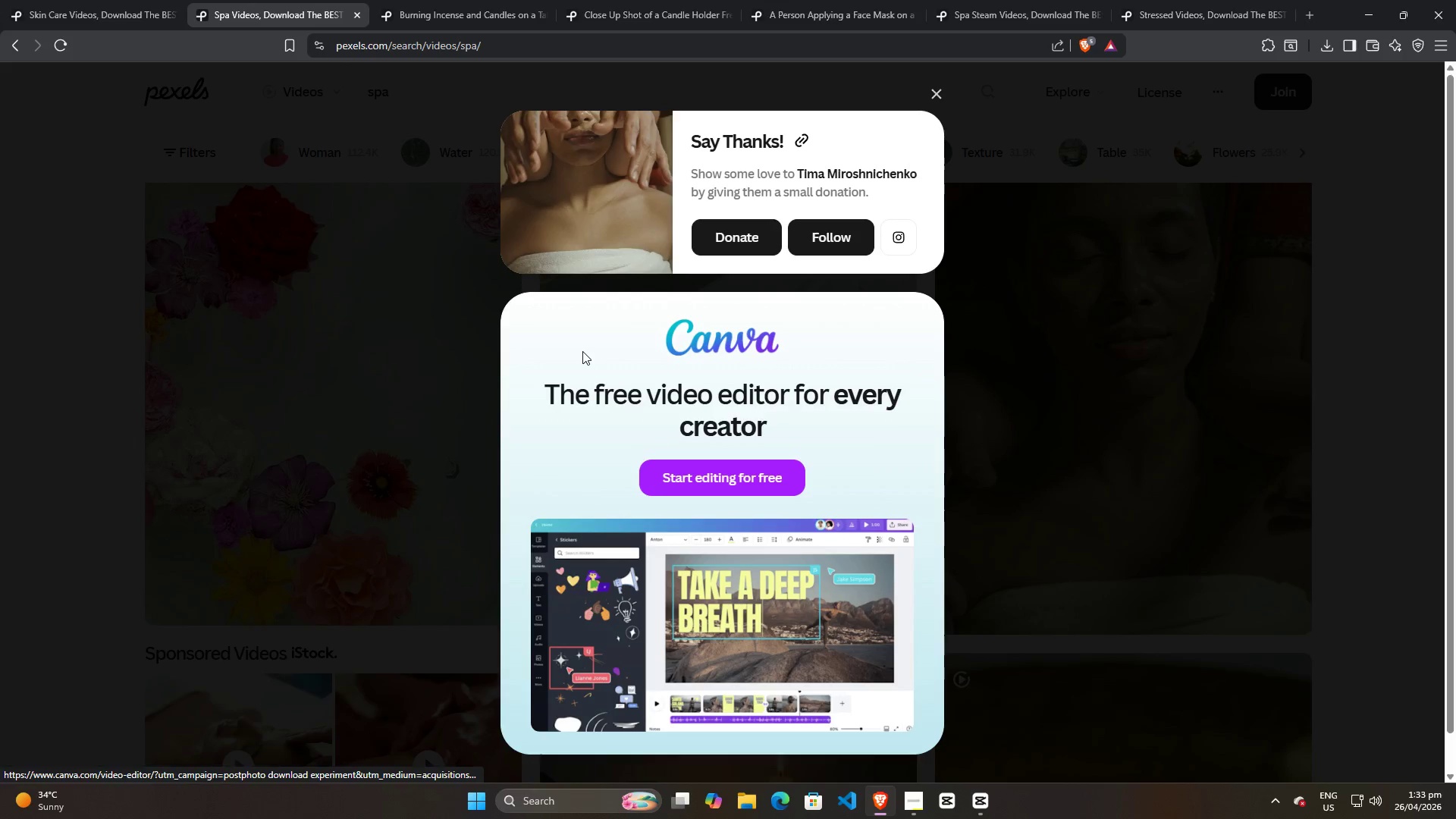 
left_click([598, 378])
 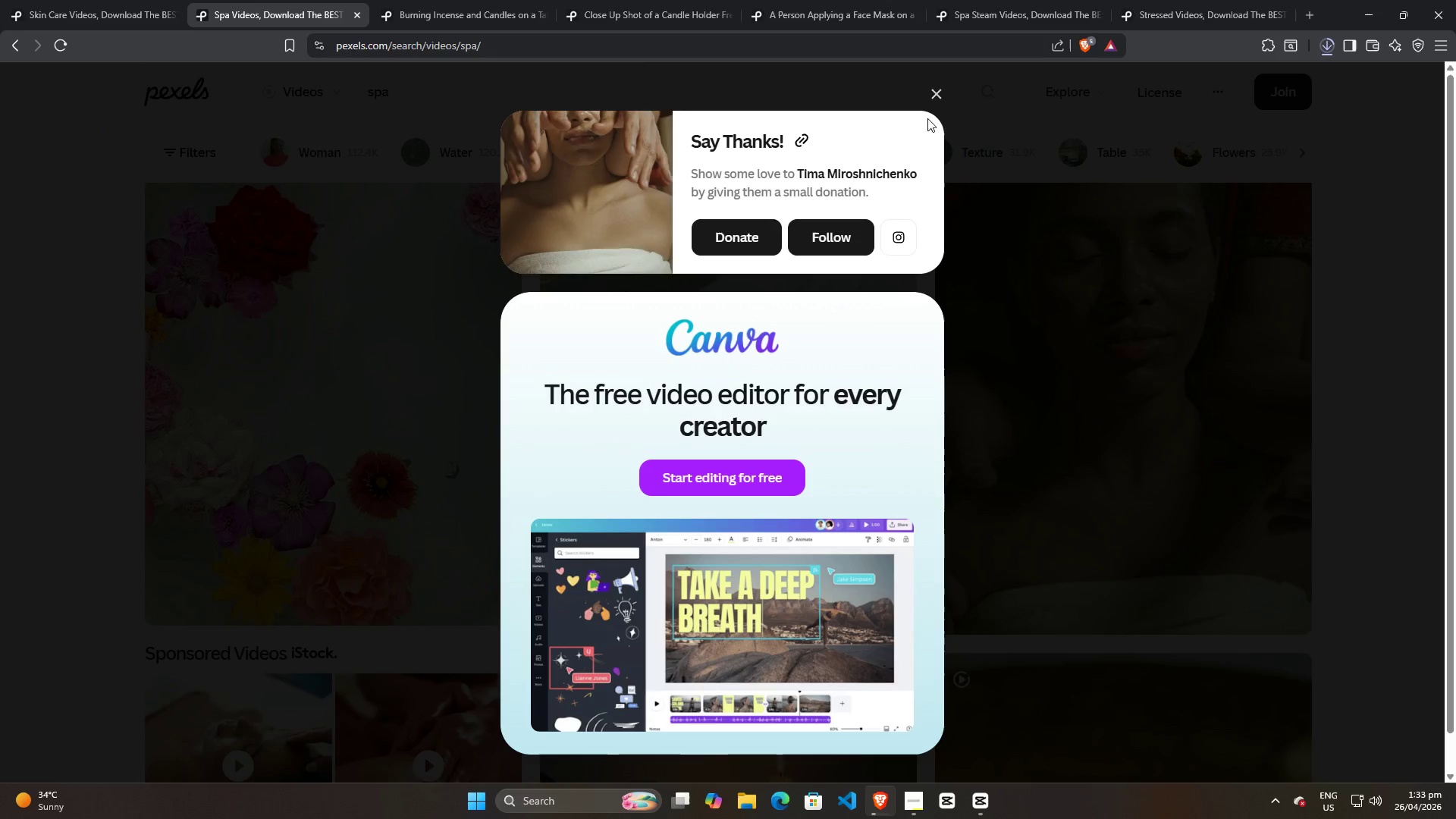 
left_click([940, 88])
 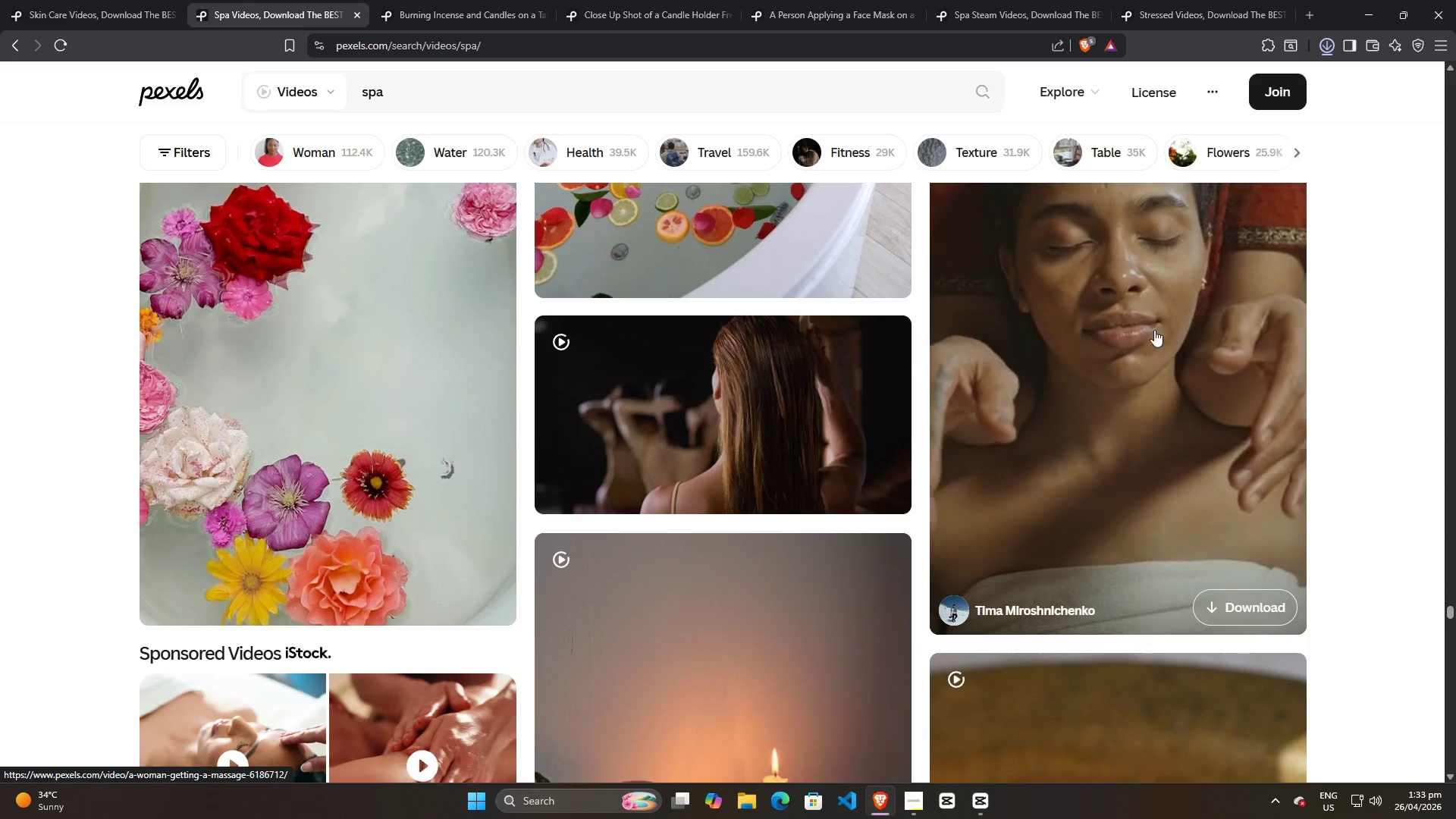 
left_click_drag(start_coordinate=[1173, 83], to_coordinate=[336, 296])
 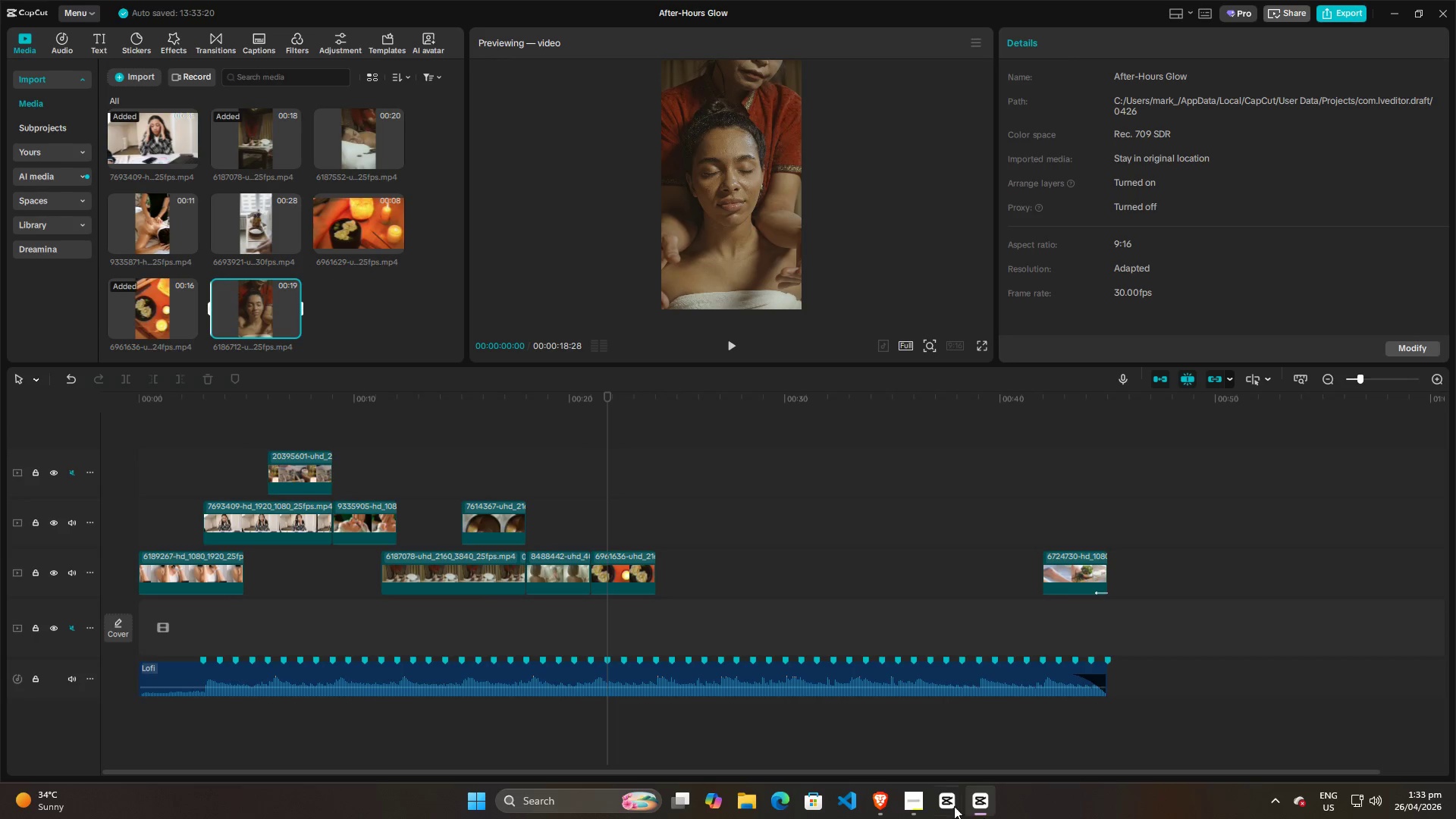 
left_click([917, 803])
 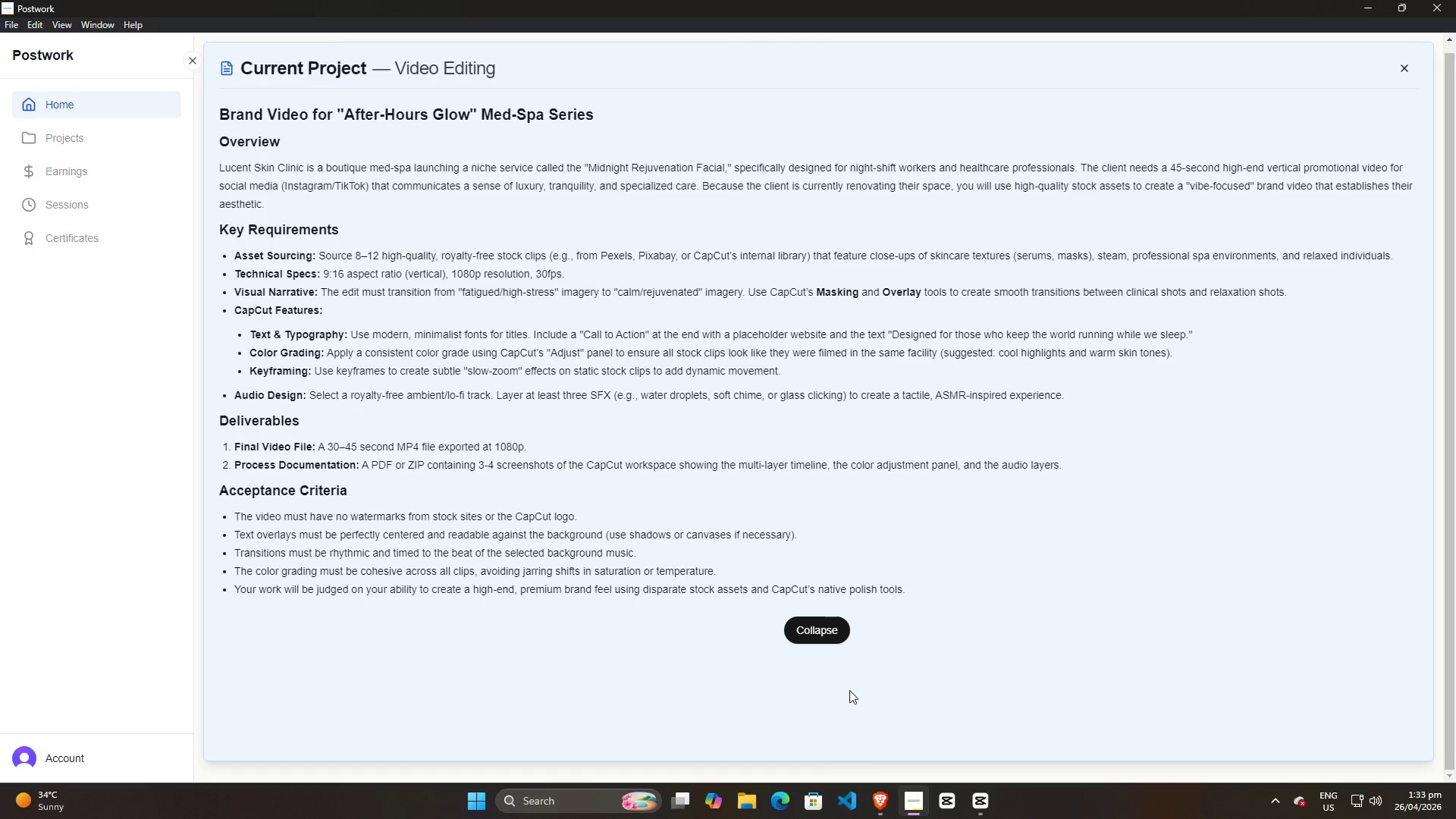 
wait(6.45)
 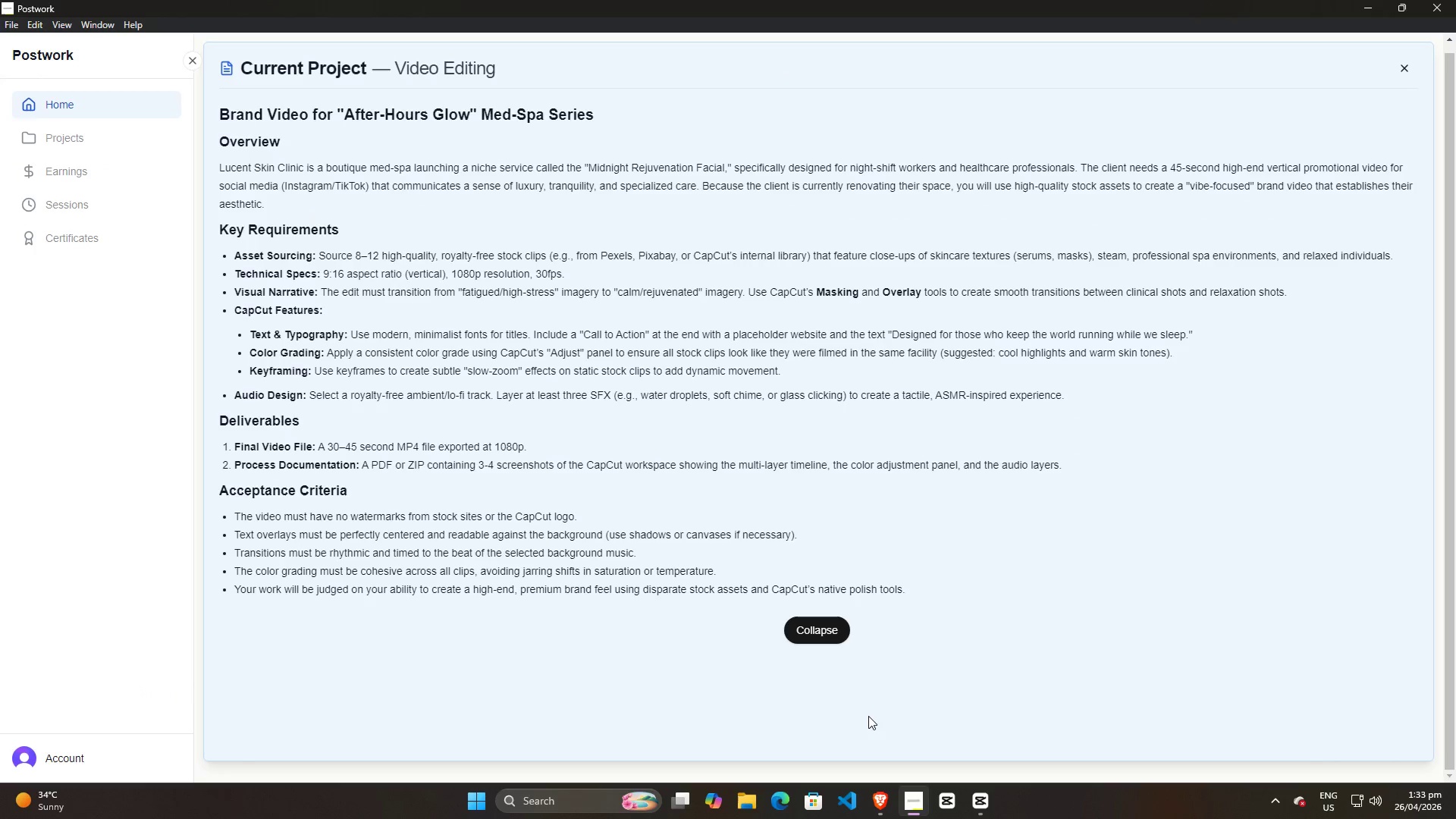 
left_click([1375, 12])
 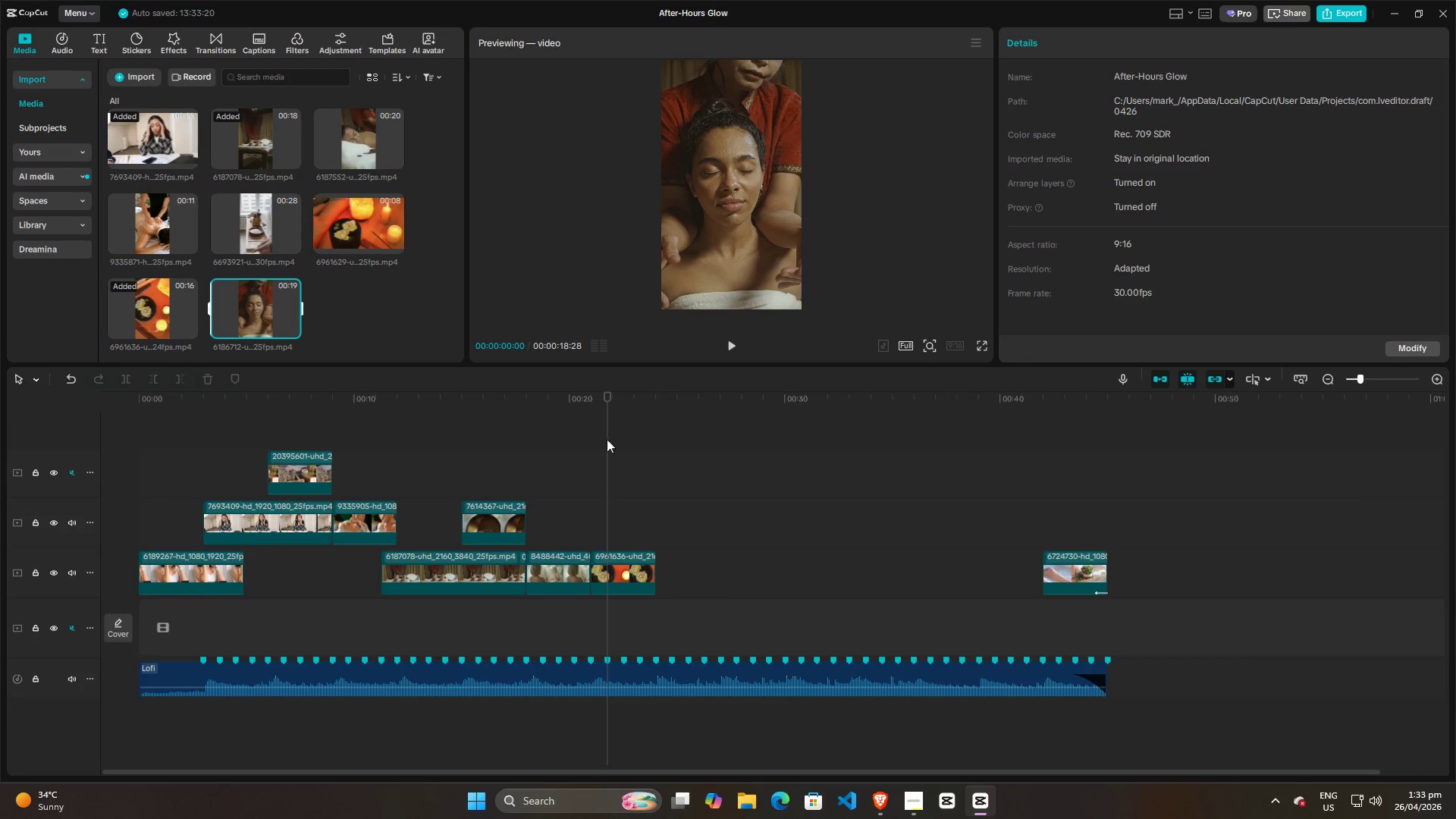 
left_click([565, 474])
 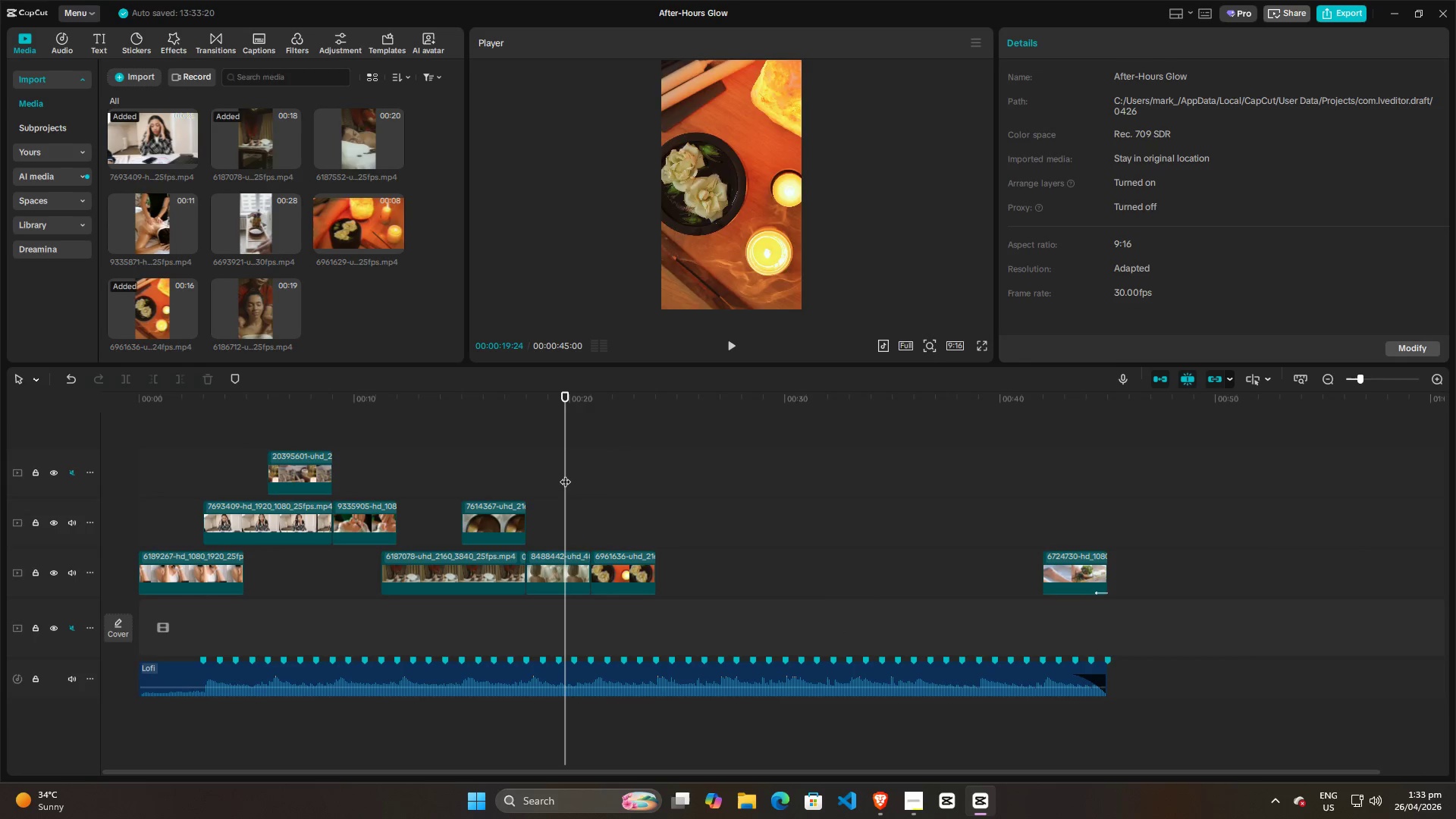 
key(Space)
 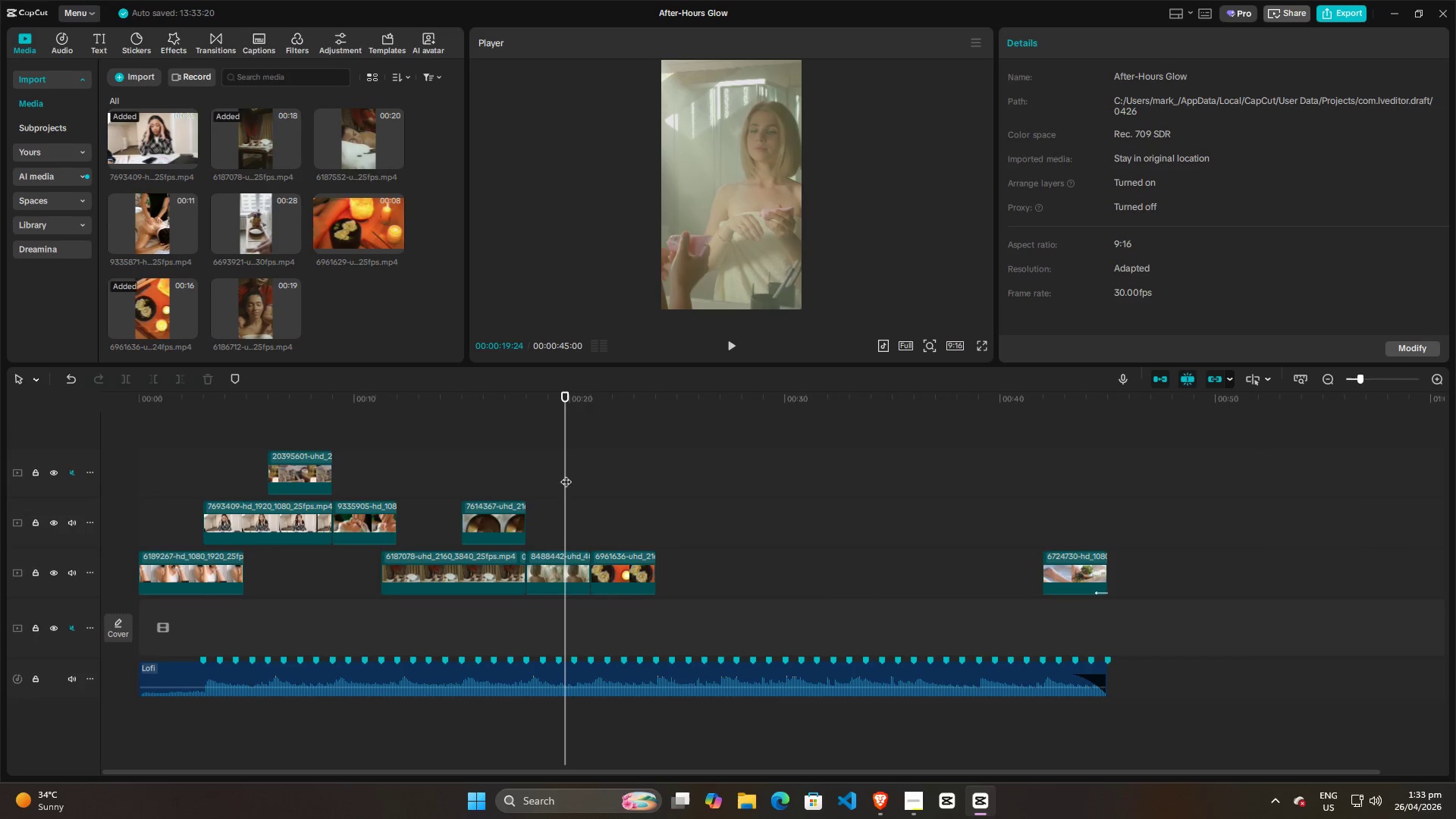 
key(Space)
 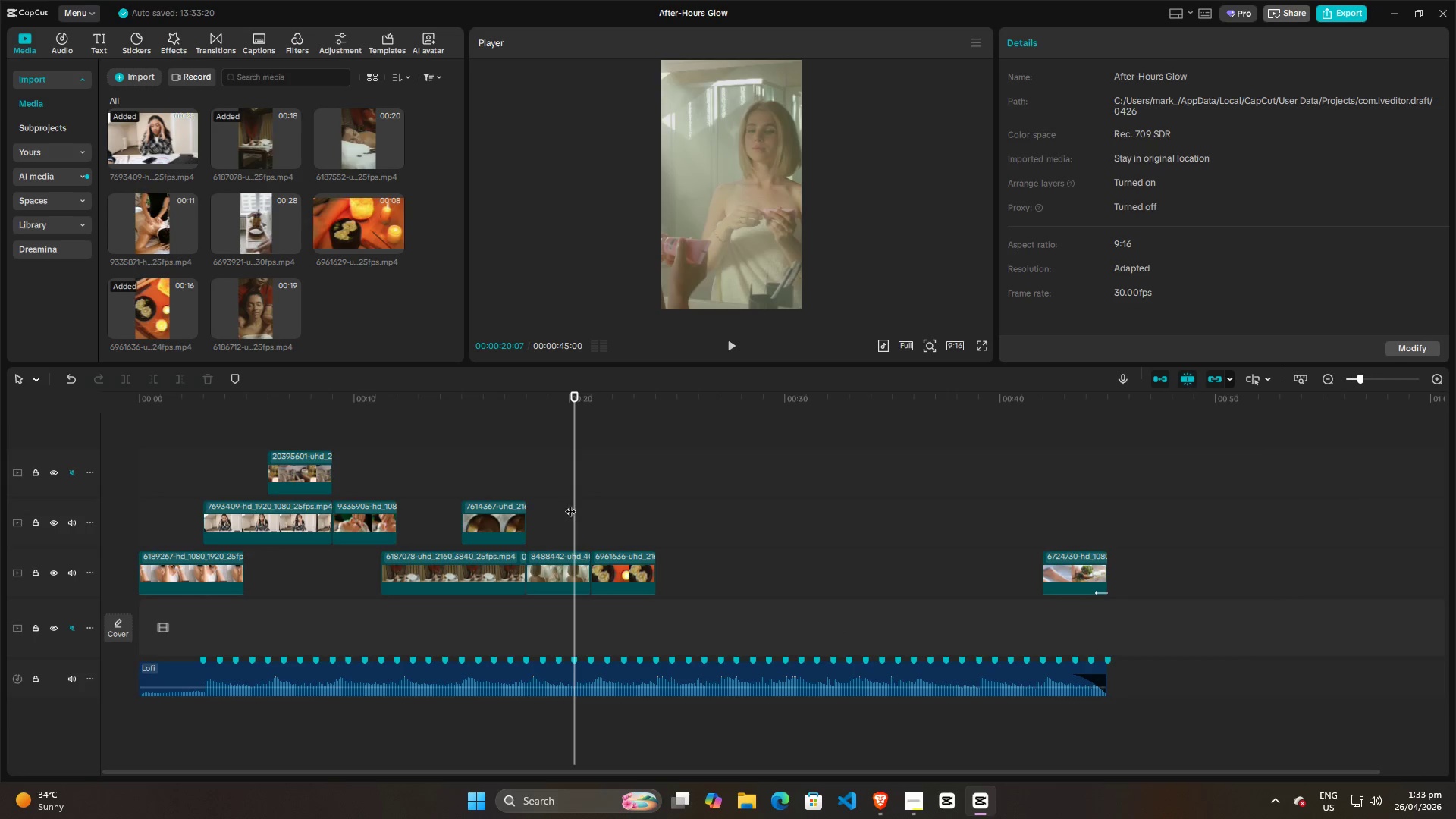 
double_click([556, 506])
 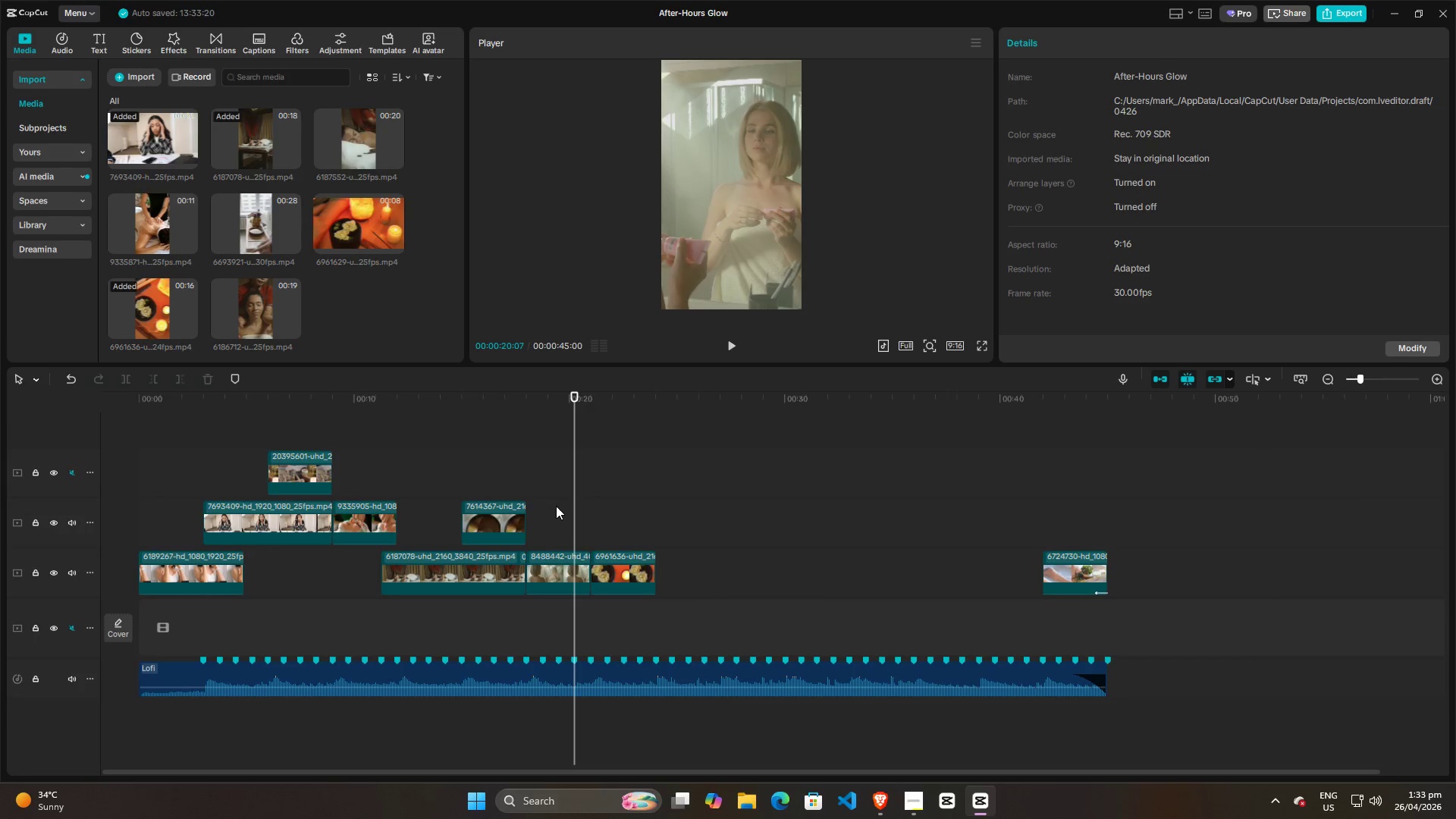 
key(Space)
 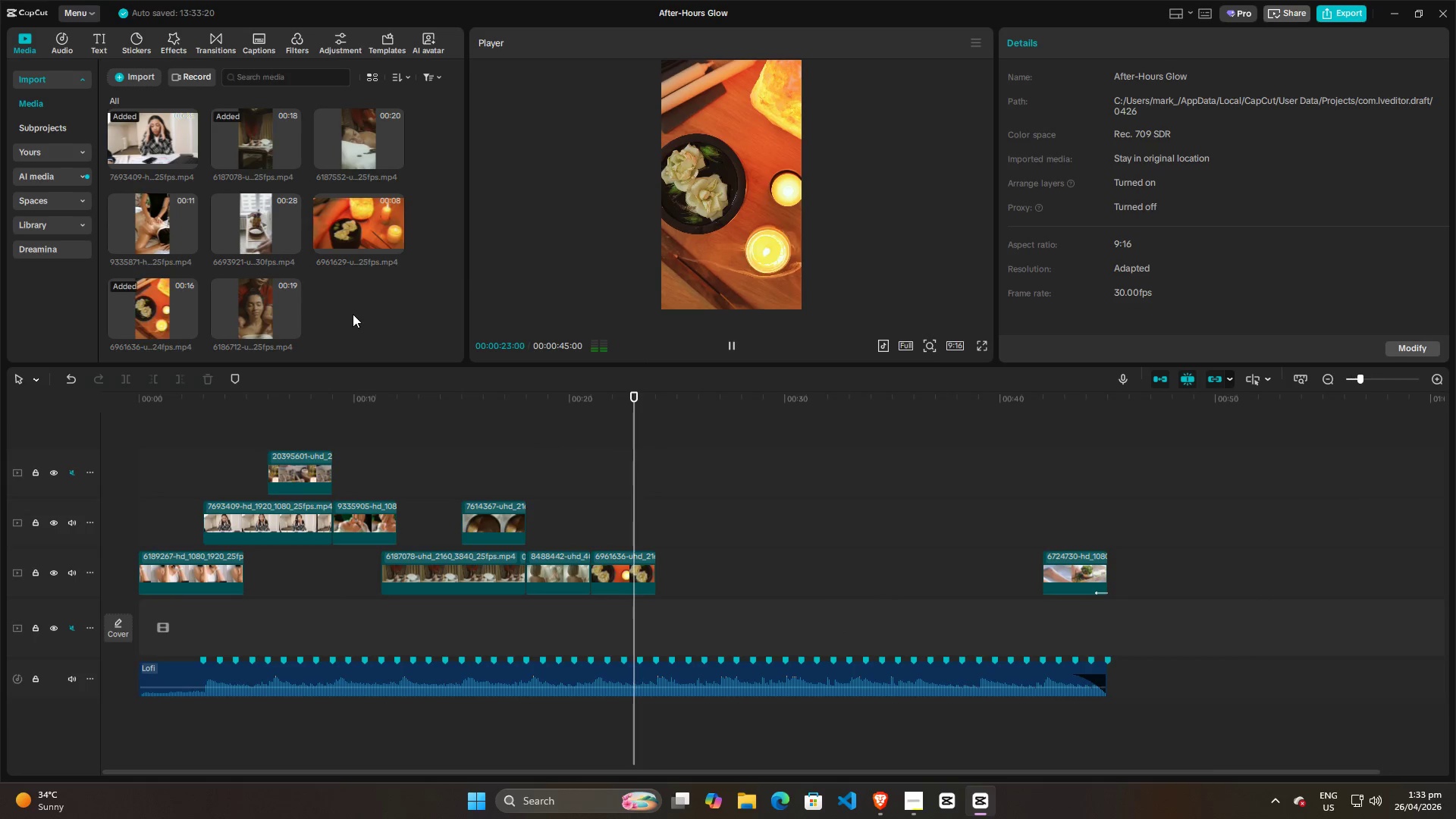 
key(Space)
 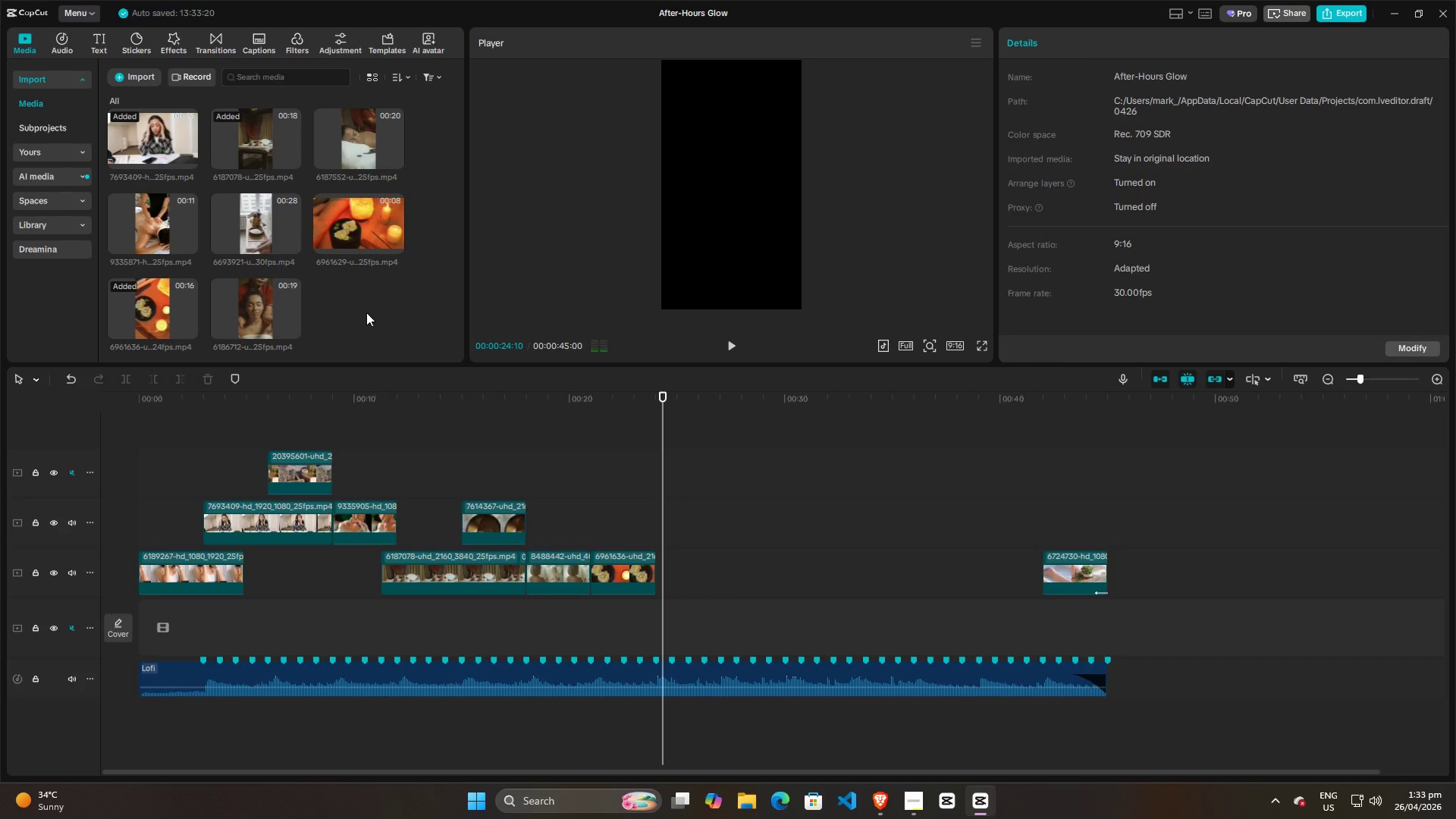 
scroll: coordinate [356, 313], scroll_direction: none, amount: 0.0
 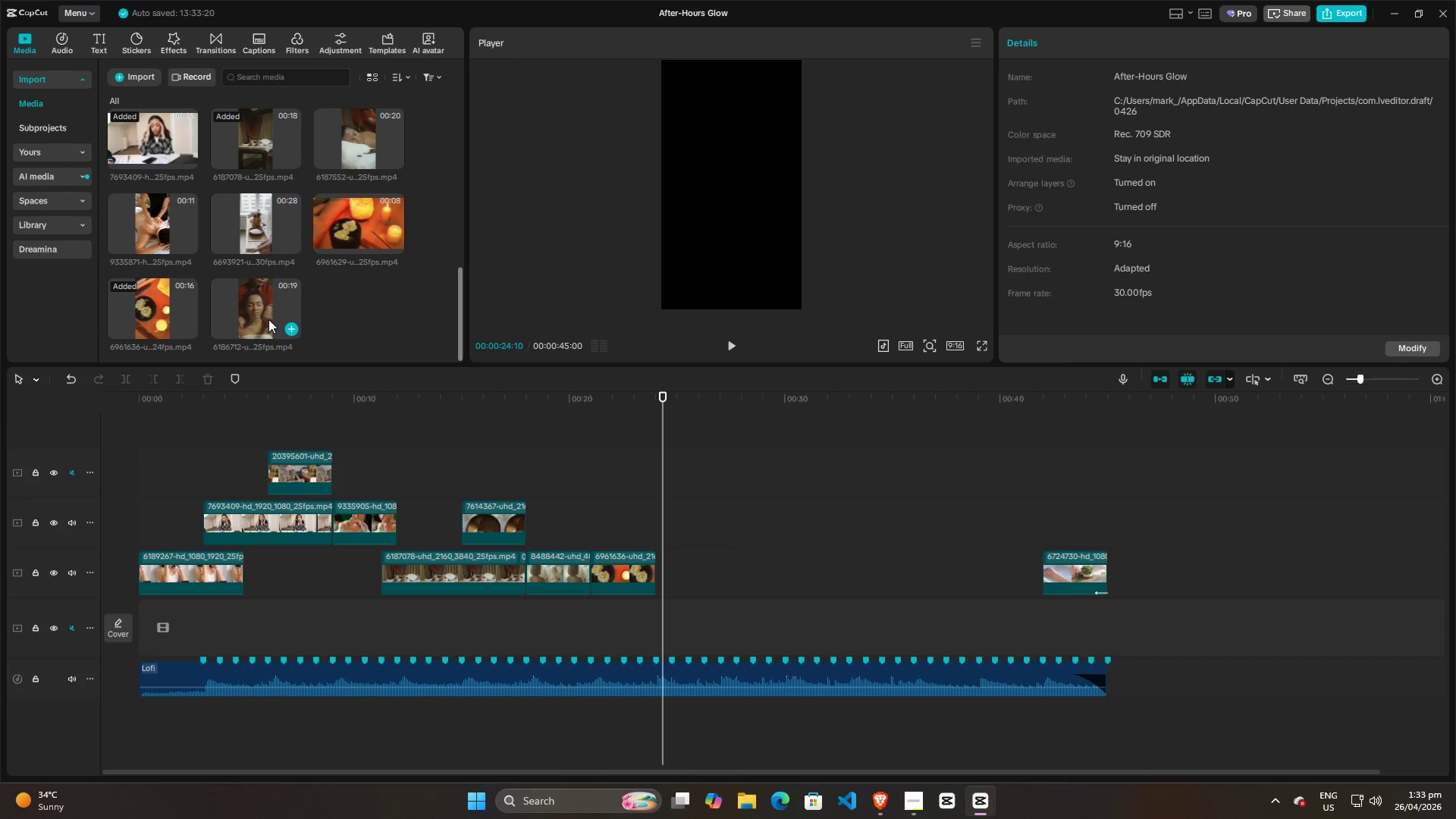 
left_click_drag(start_coordinate=[252, 300], to_coordinate=[656, 573])
 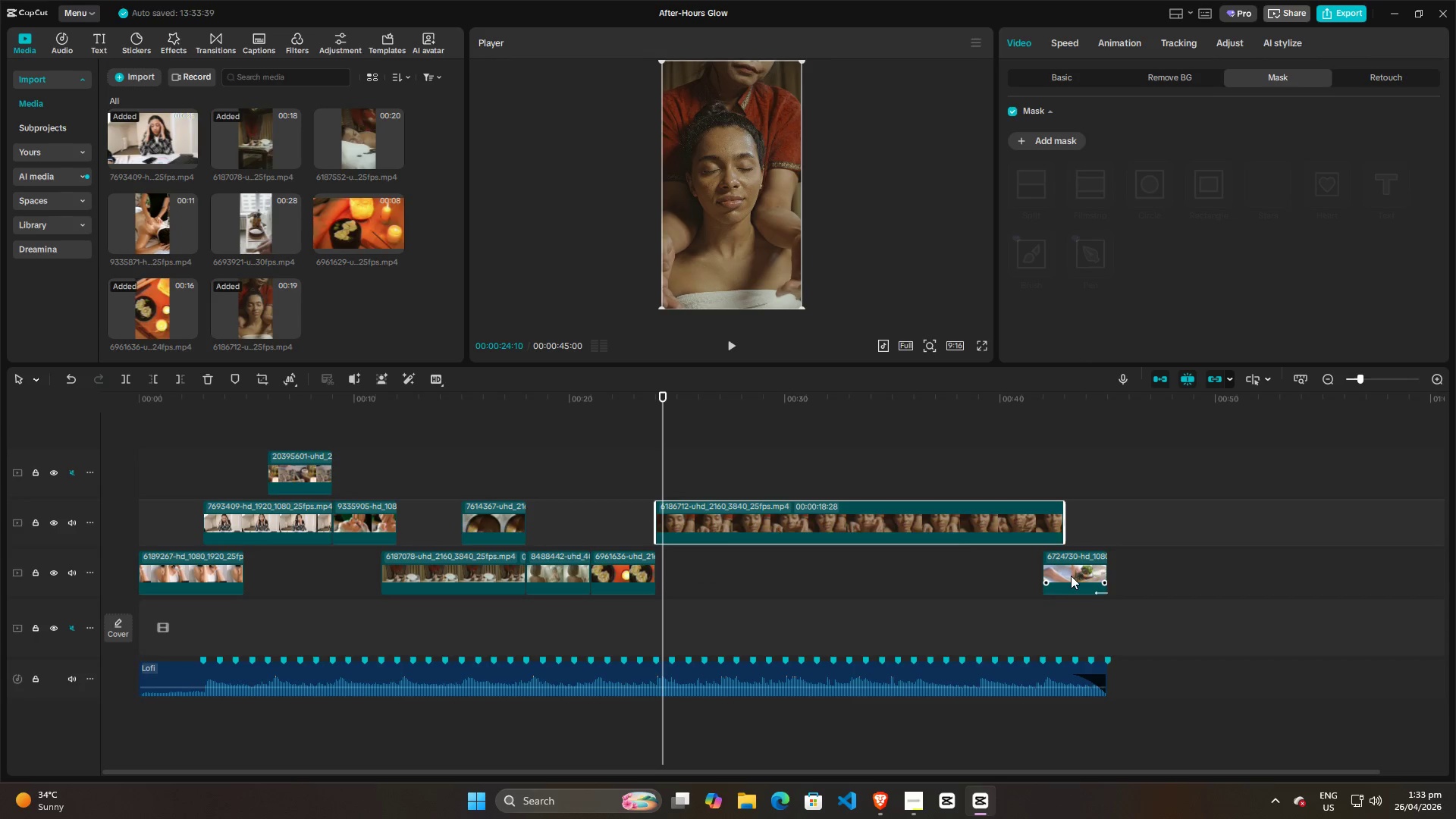 
left_click_drag(start_coordinate=[1062, 517], to_coordinate=[993, 517])
 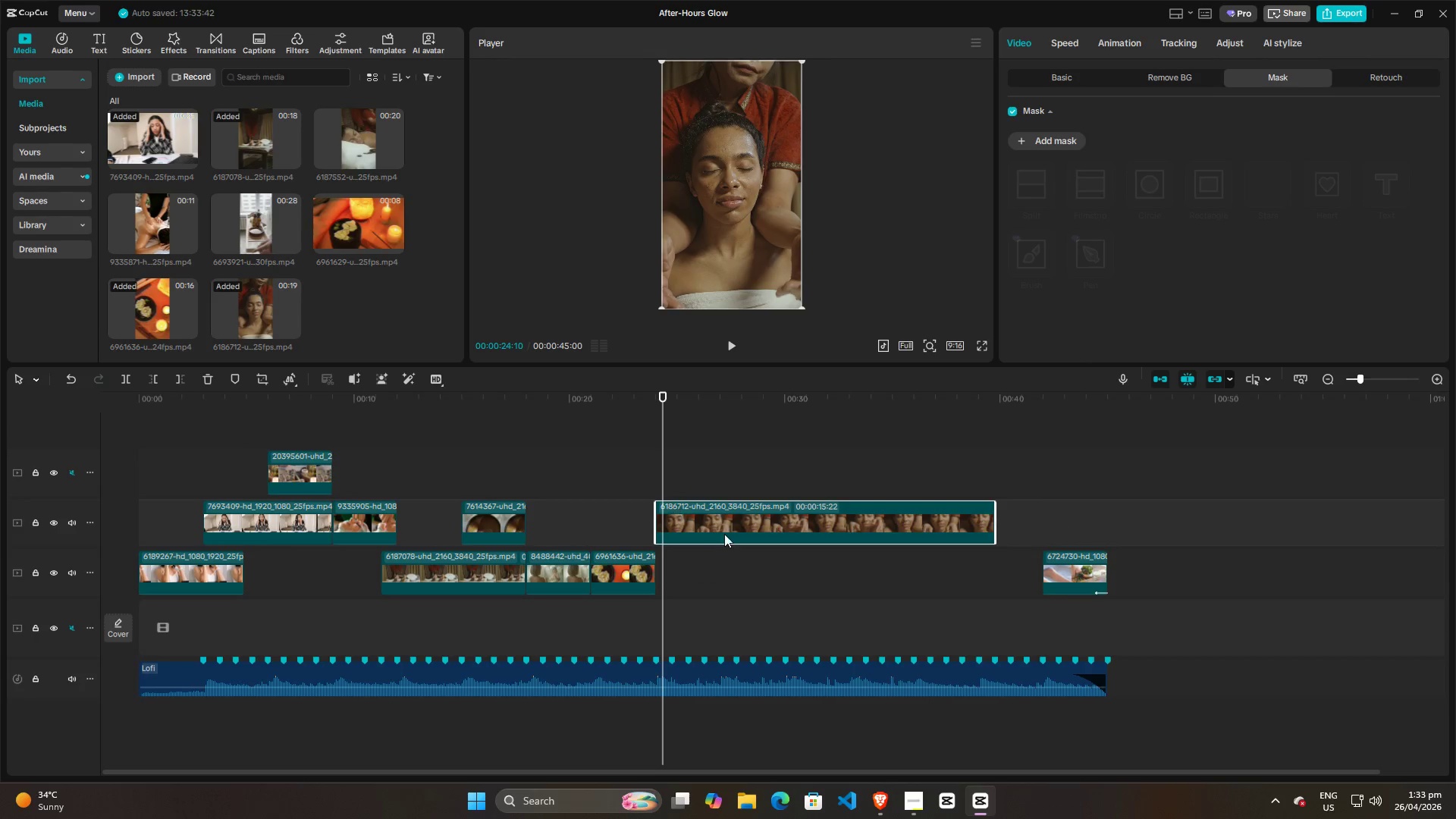 
left_click_drag(start_coordinate=[727, 532], to_coordinate=[727, 588])
 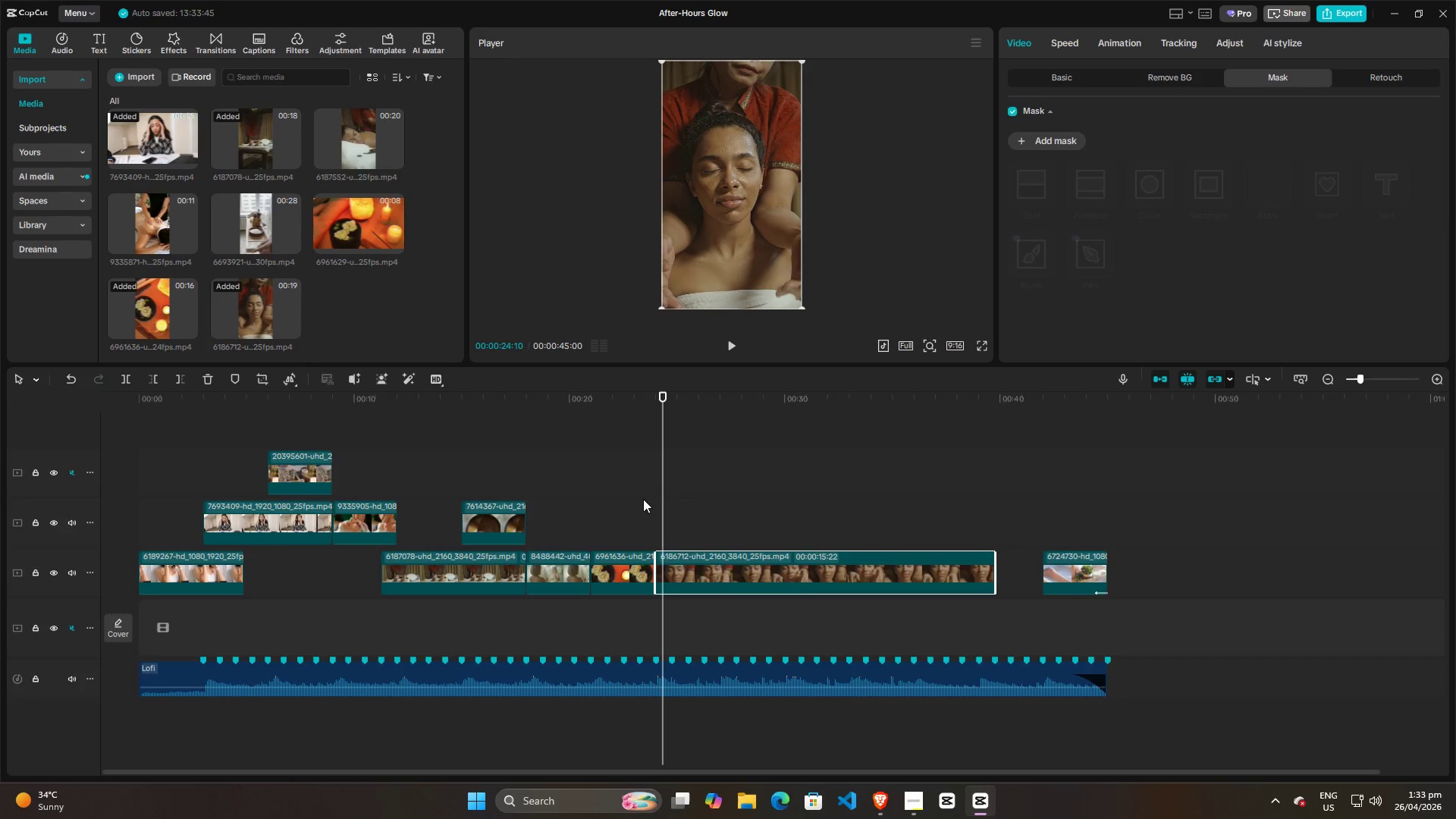 
left_click([632, 488])
 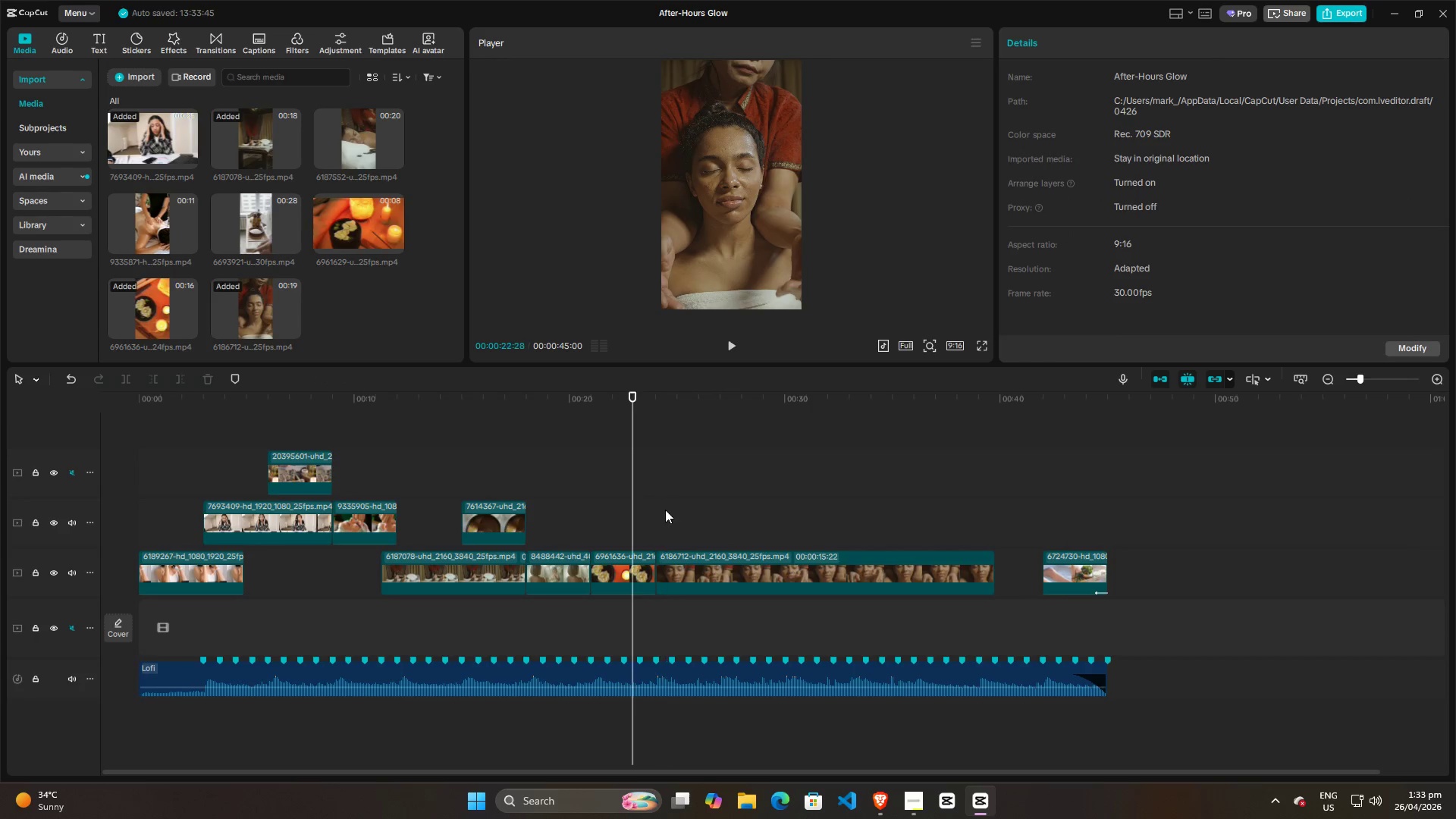 
key(Space)
 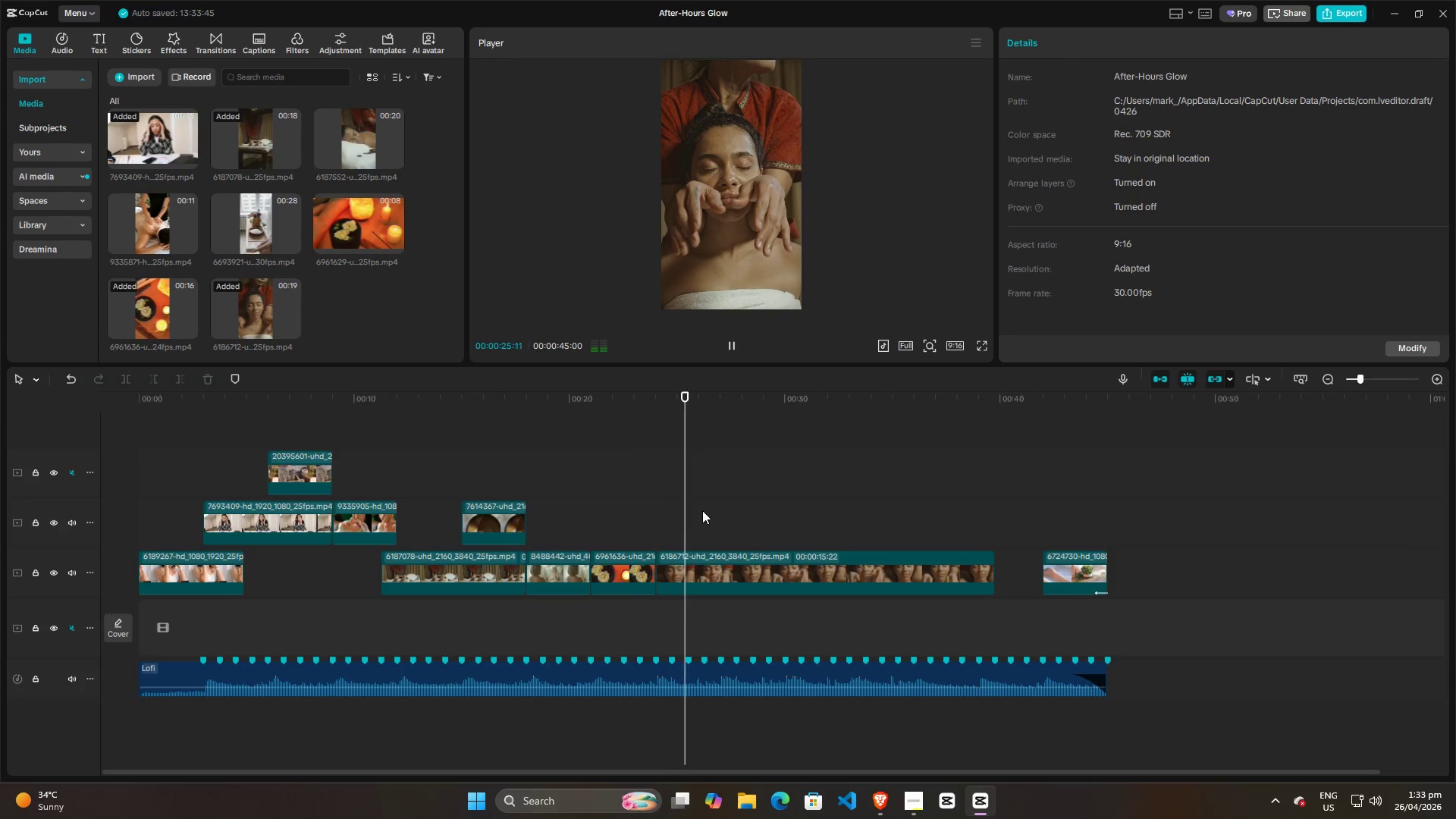 
key(Space)
 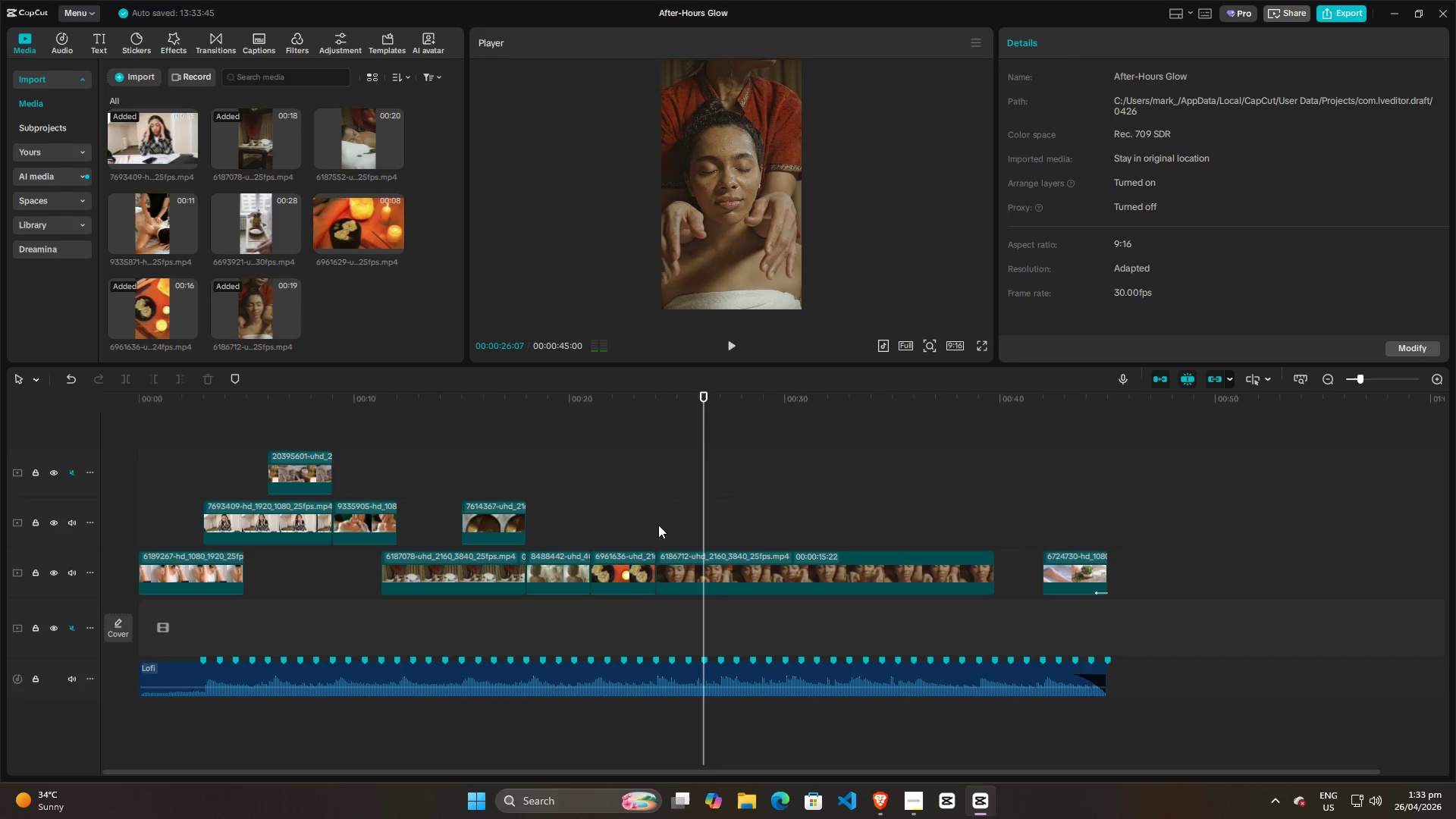 
left_click([645, 525])
 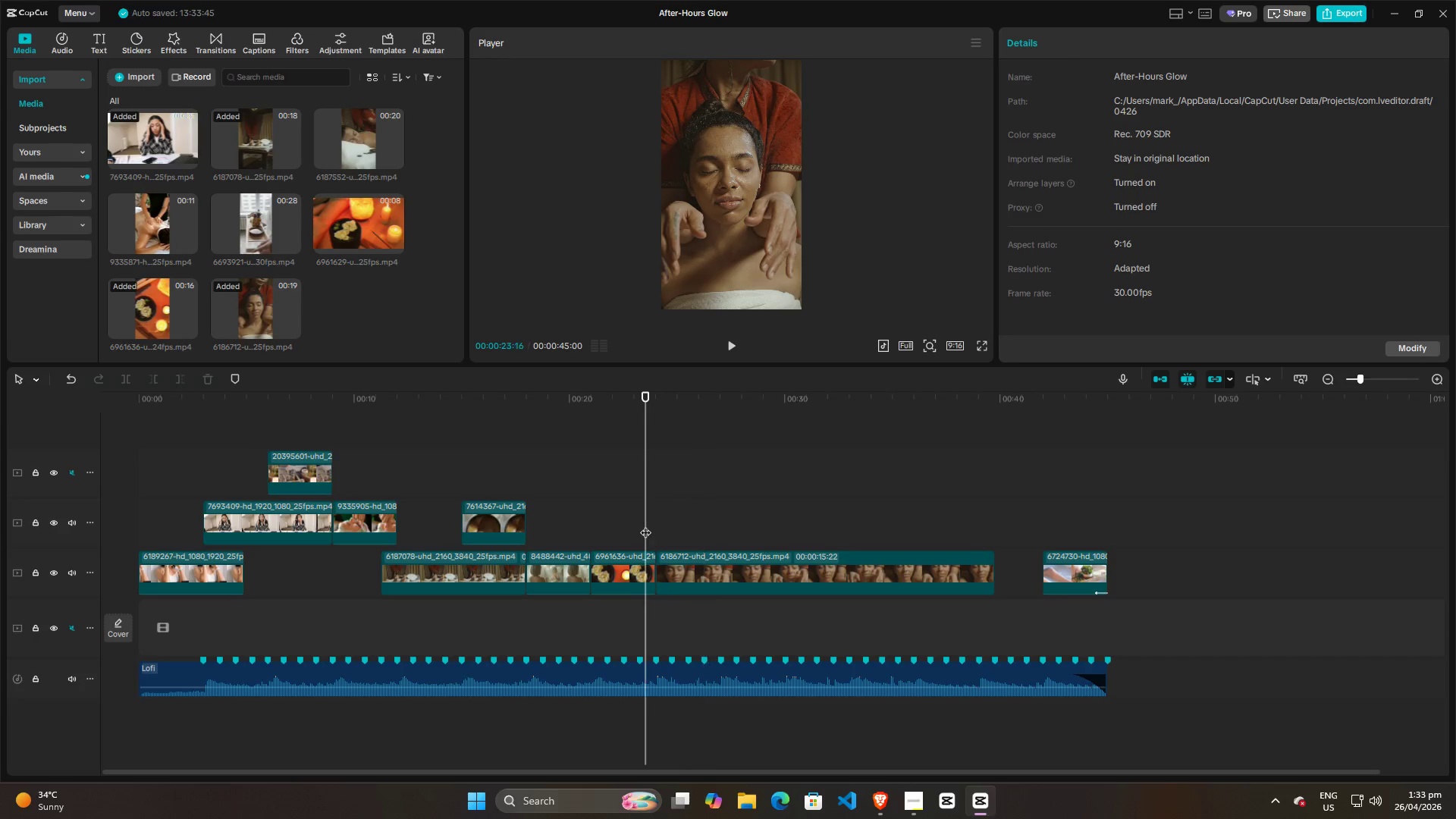 
key(Space)
 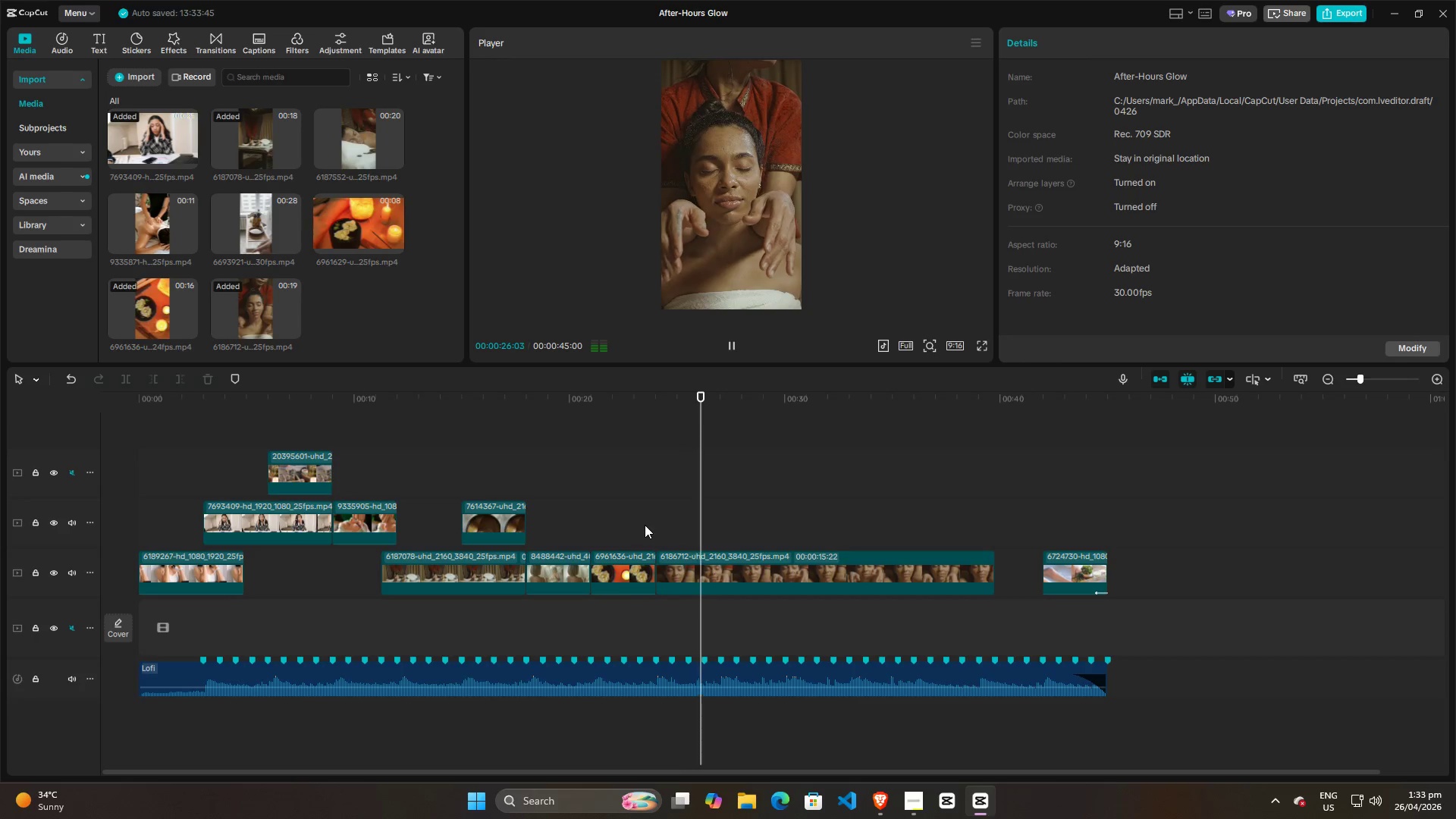 
key(Space)
 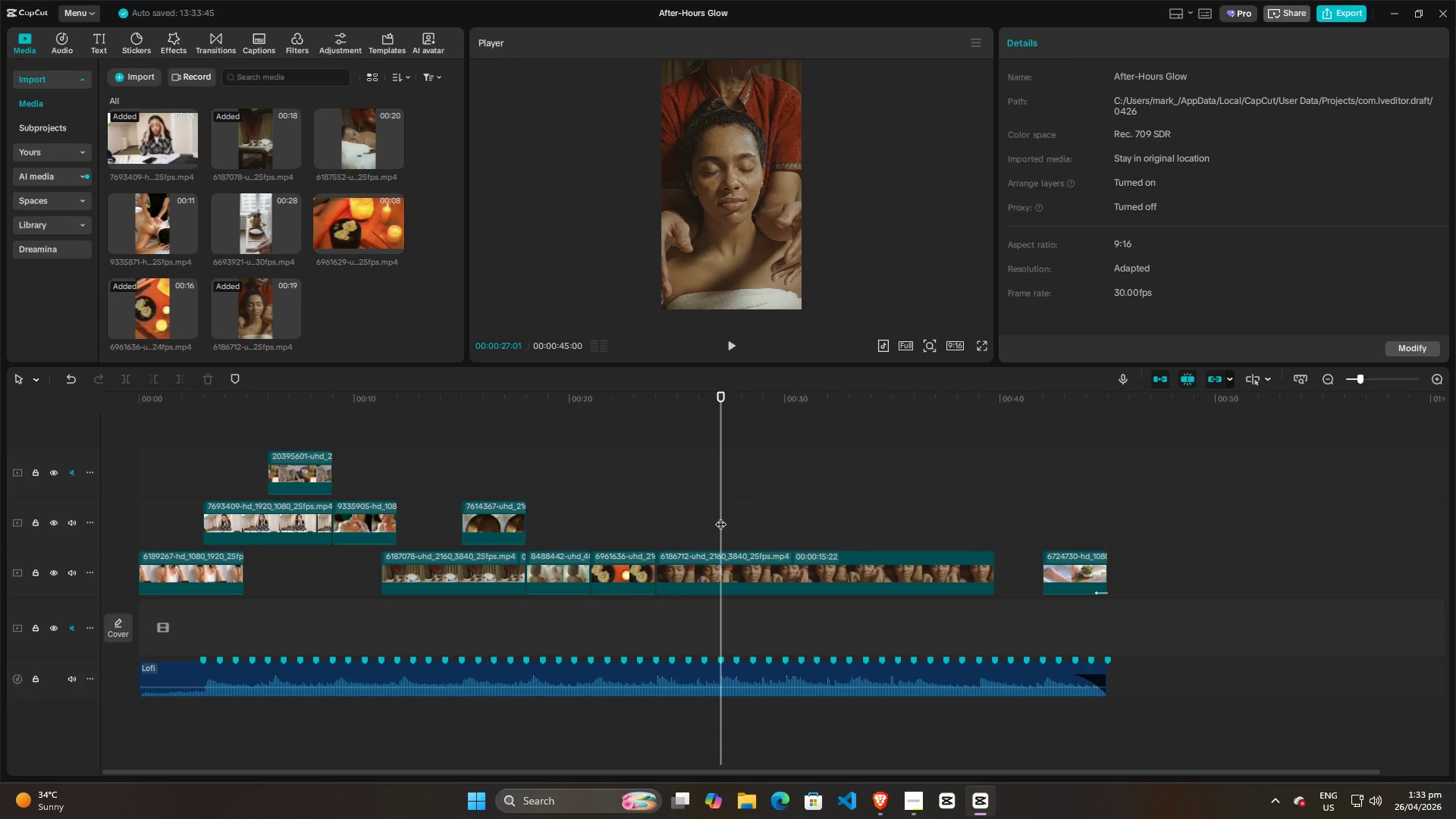 
left_click([701, 558])
 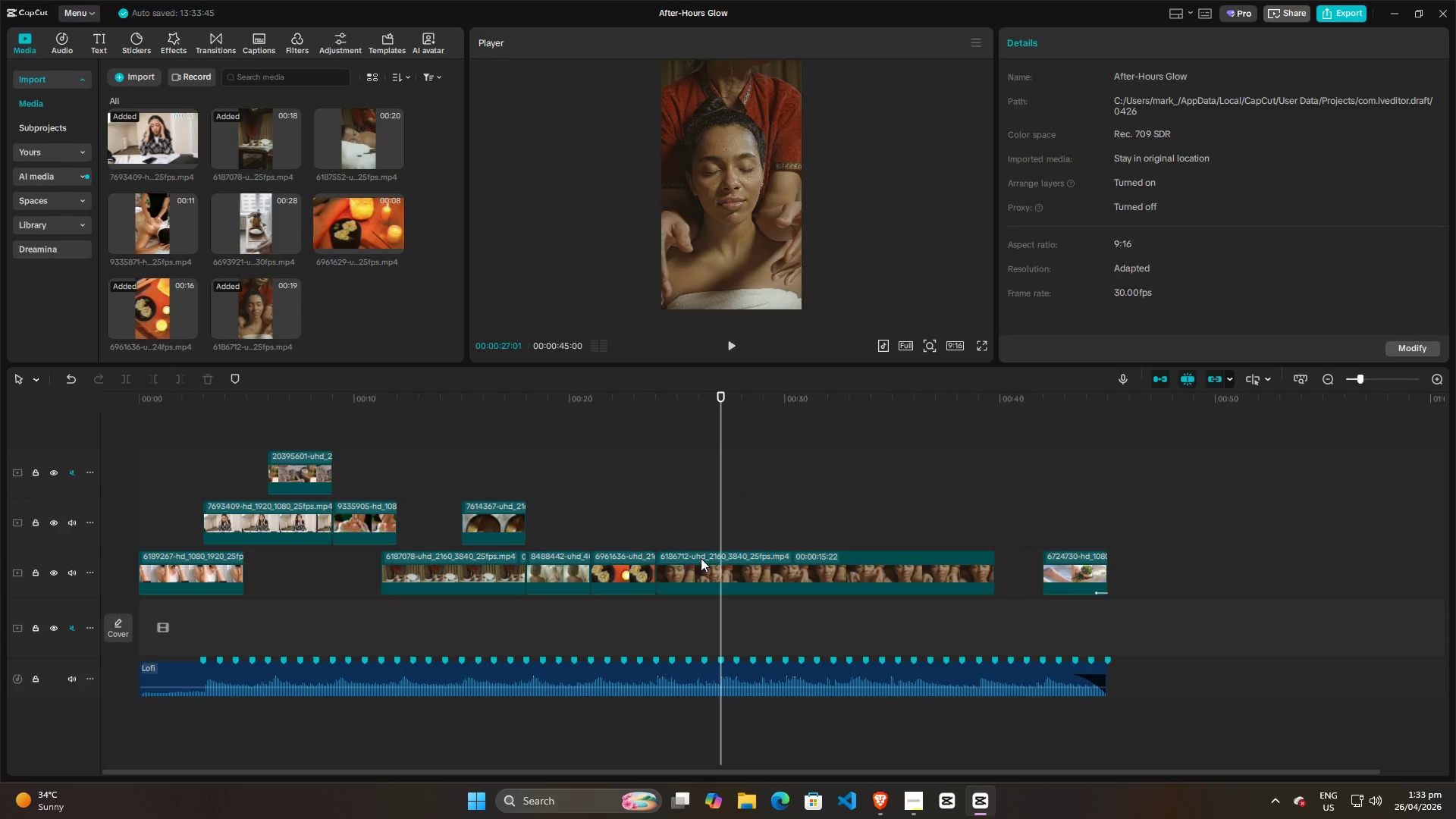 
key(W)
 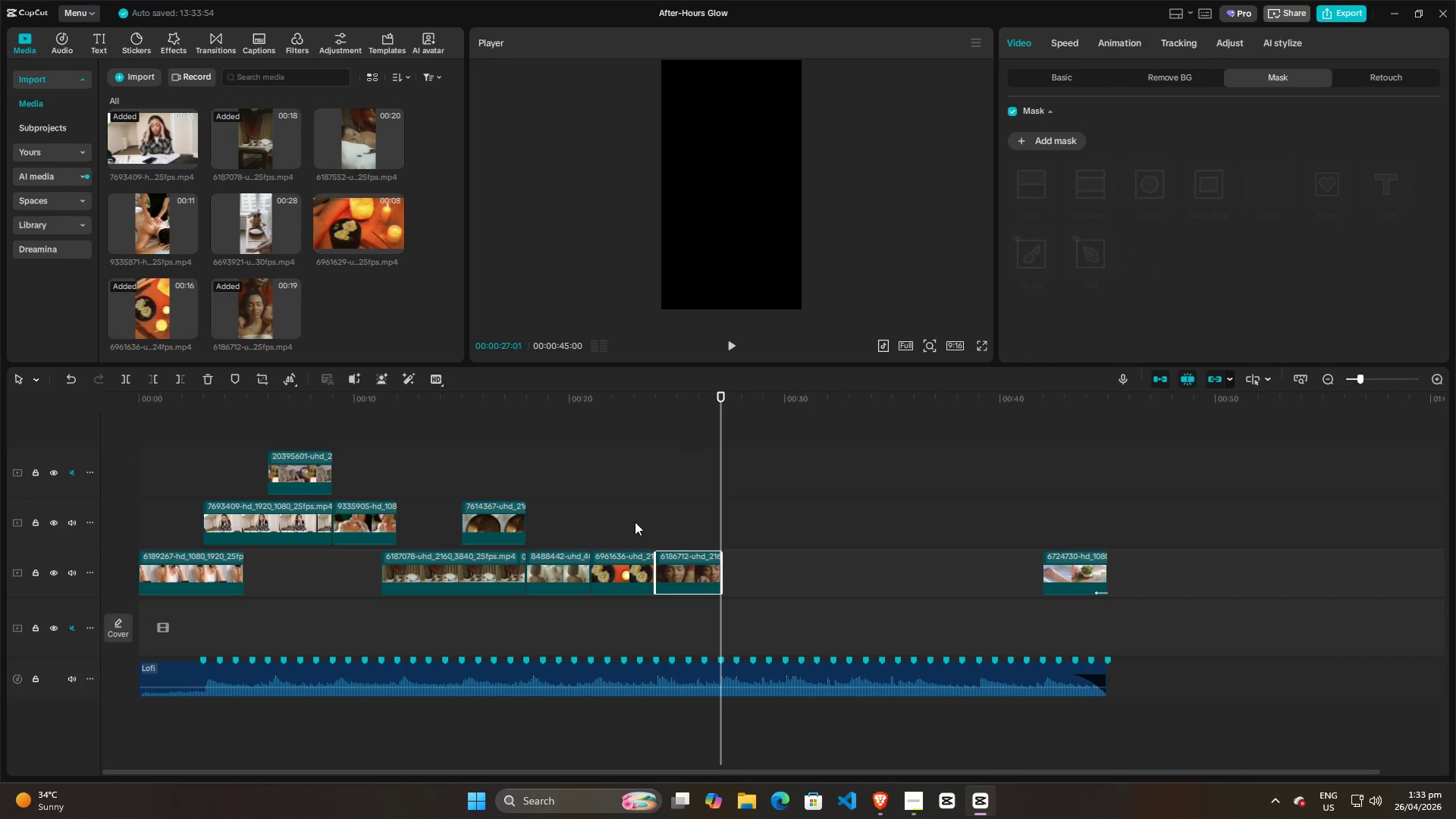 
hold_key(key=ControlLeft, duration=1.06)
scroll: coordinate [598, 530], scroll_direction: up, amount: 11.0
 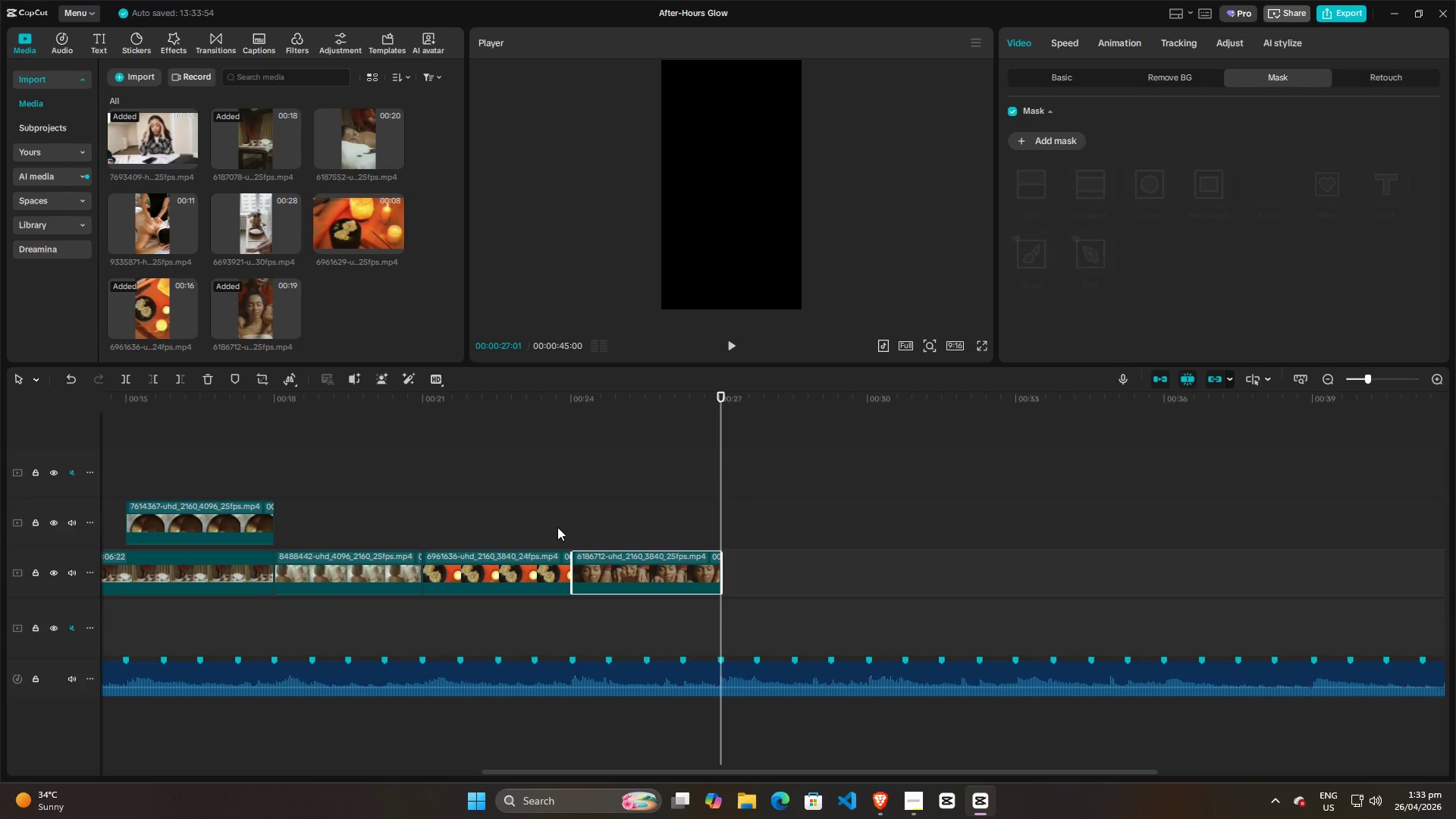 
left_click([550, 527])
 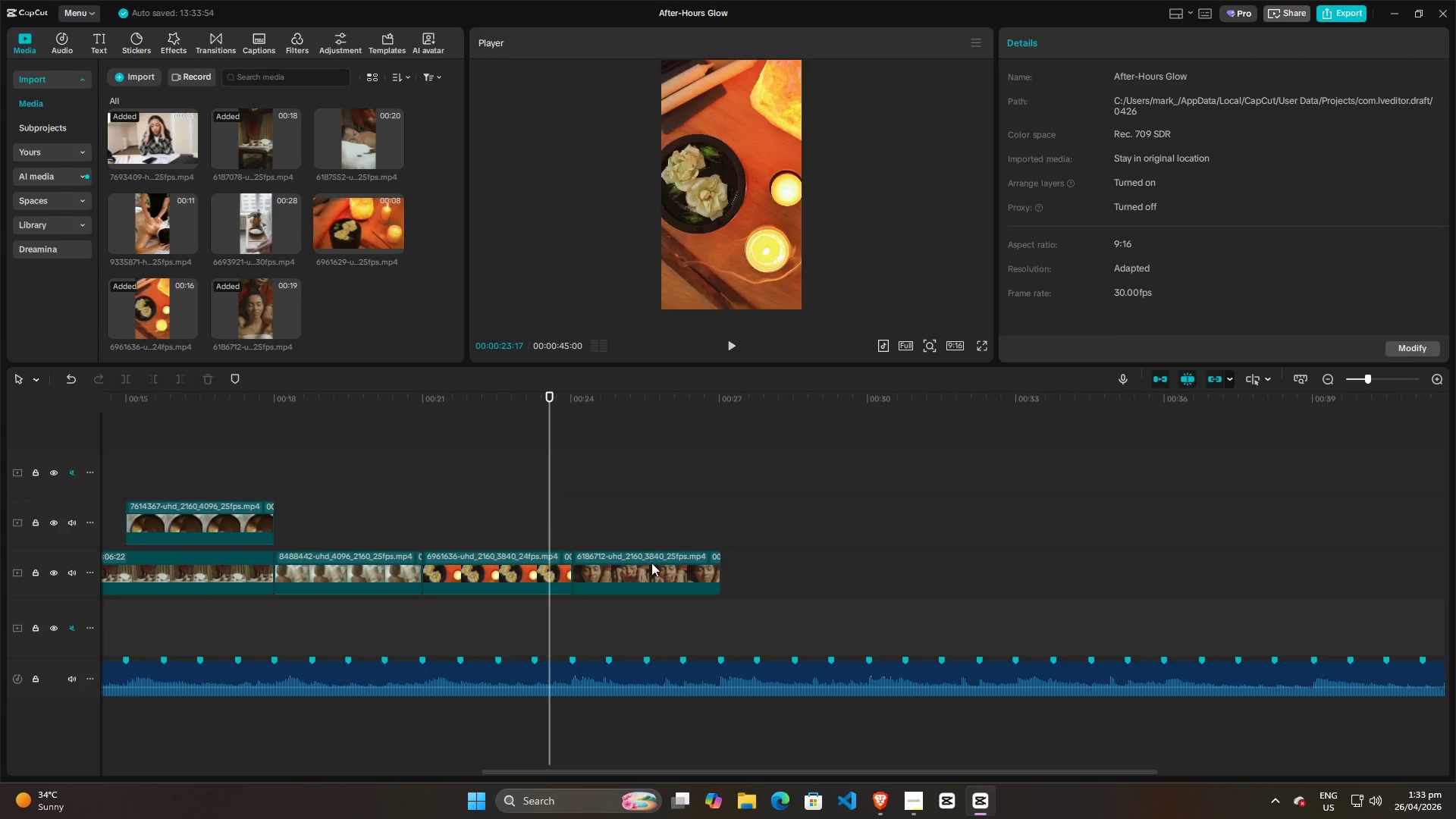 
left_click([661, 568])
 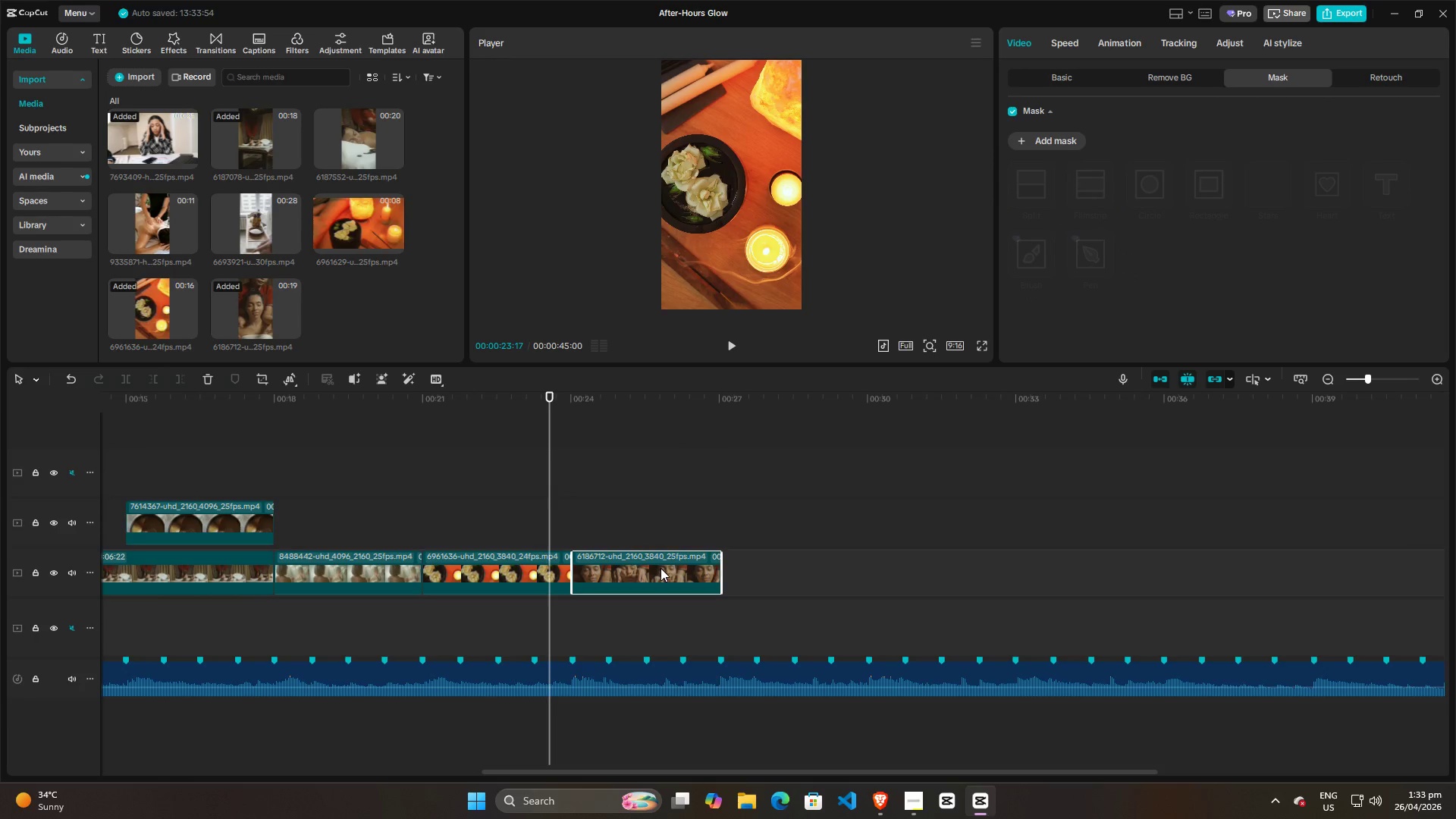 
key(Control+Z)
 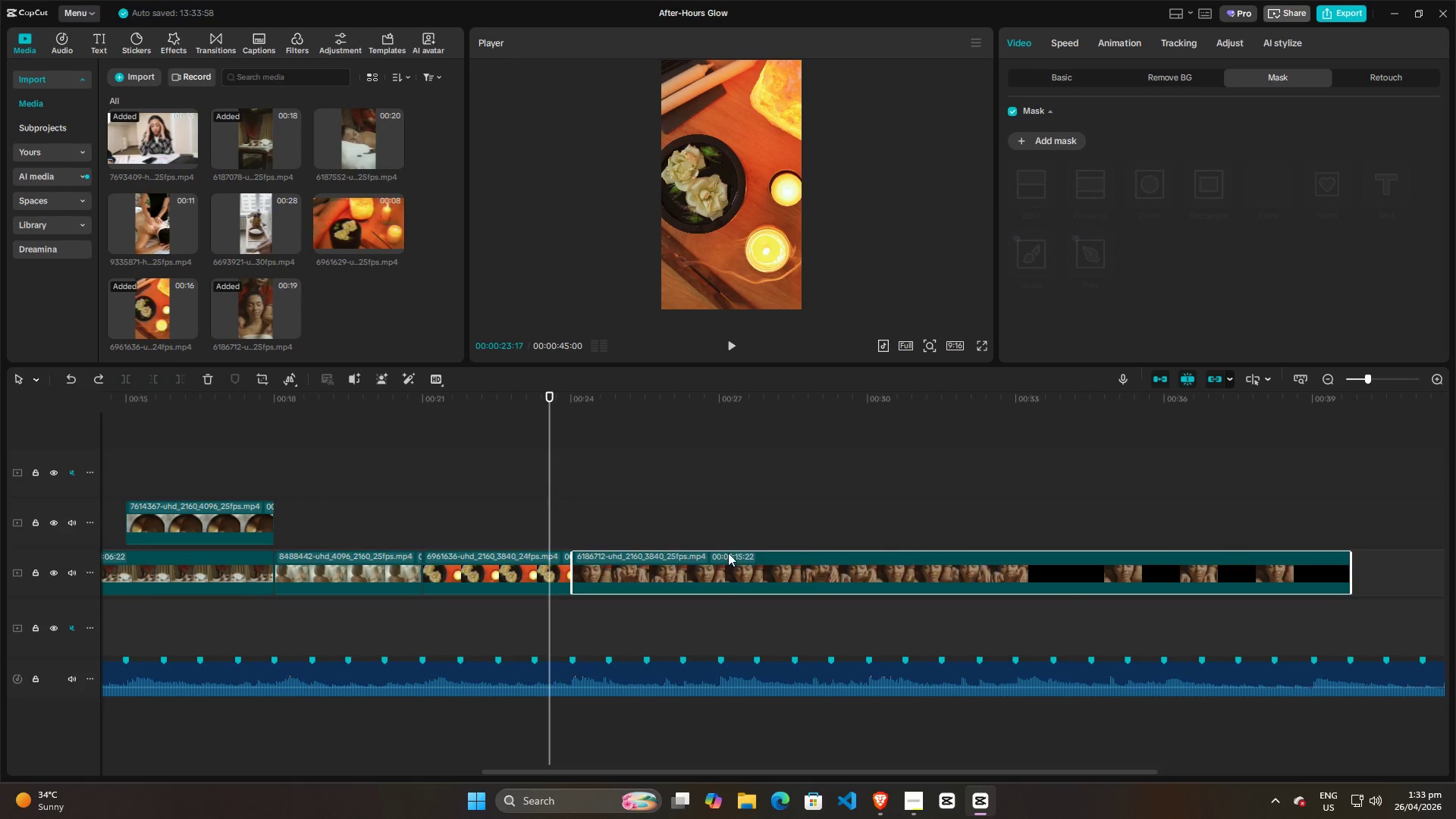 
key(Space)
 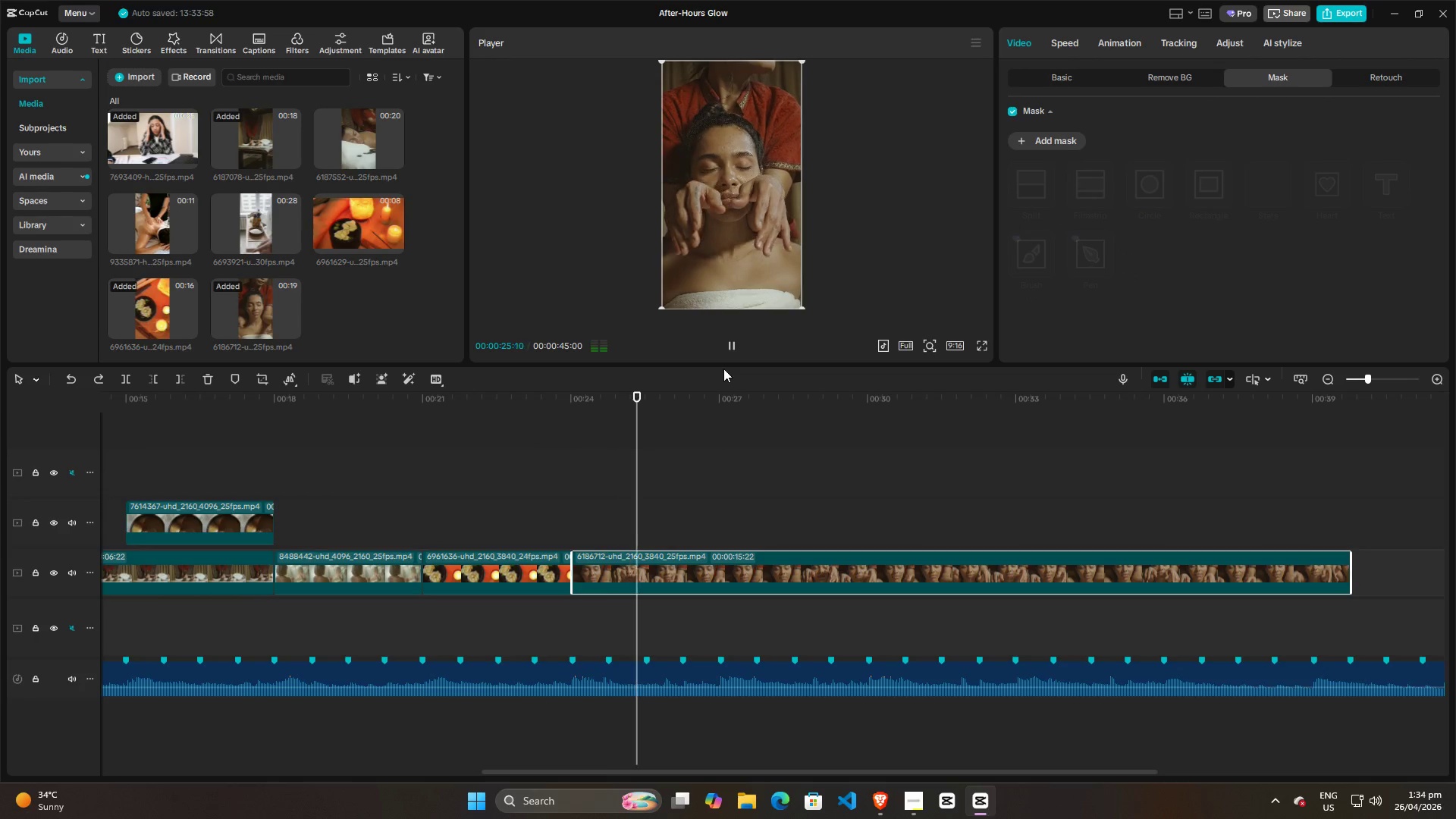 
left_click_drag(start_coordinate=[745, 363], to_coordinate=[745, 384])
 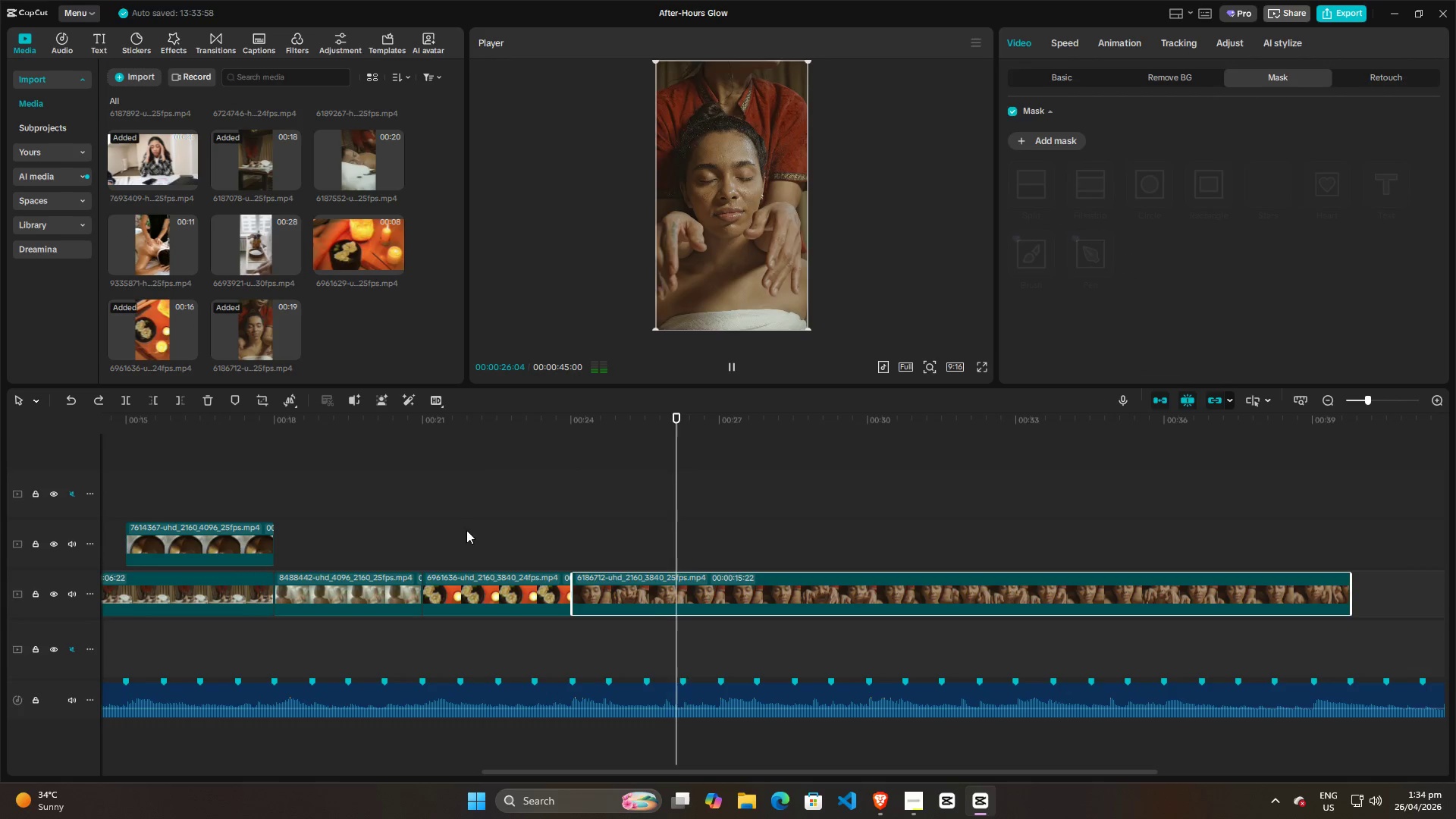 
left_click([528, 493])
 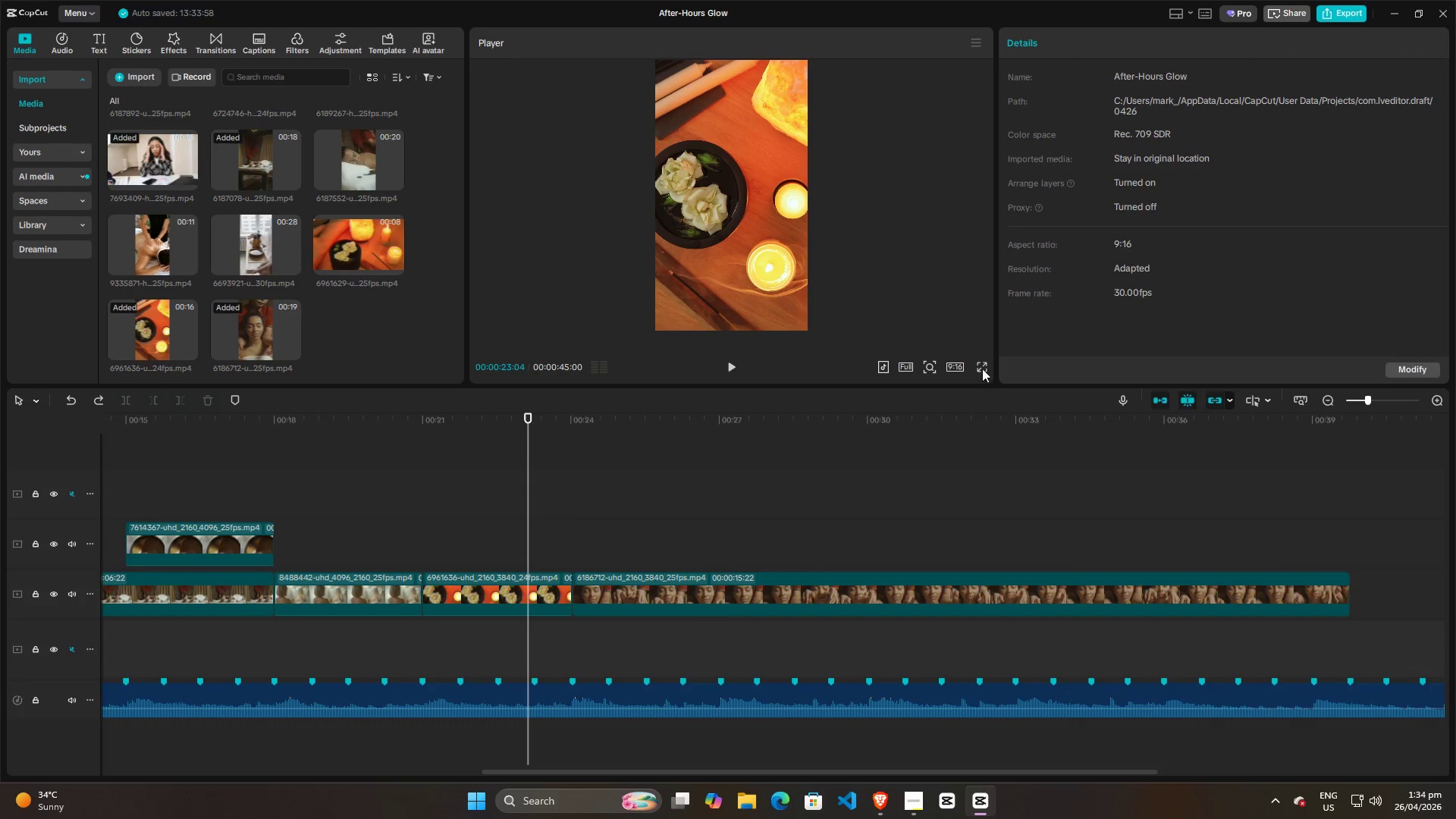 
double_click([985, 363])
 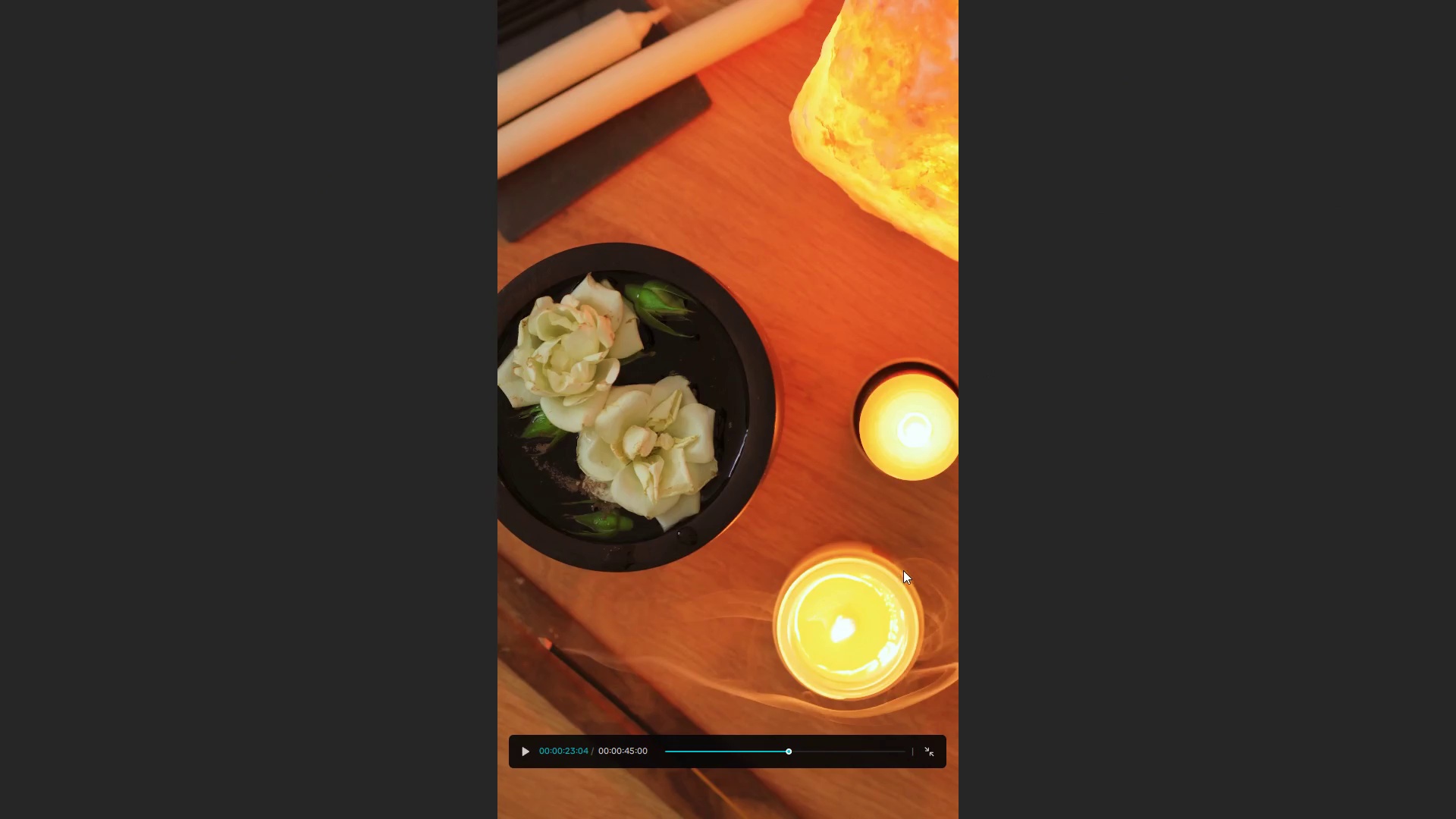 
key(Space)
 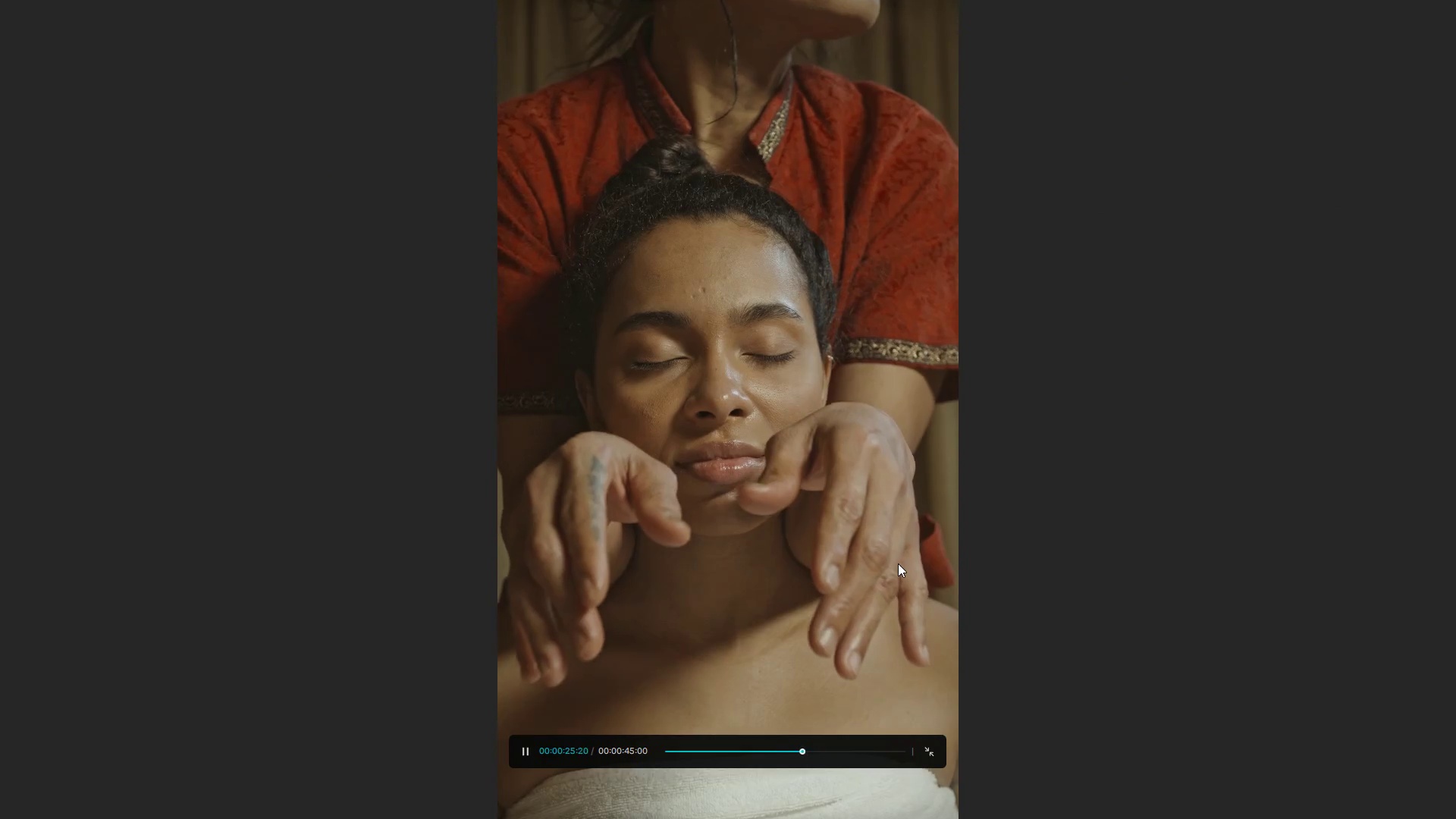 
key(Space)
 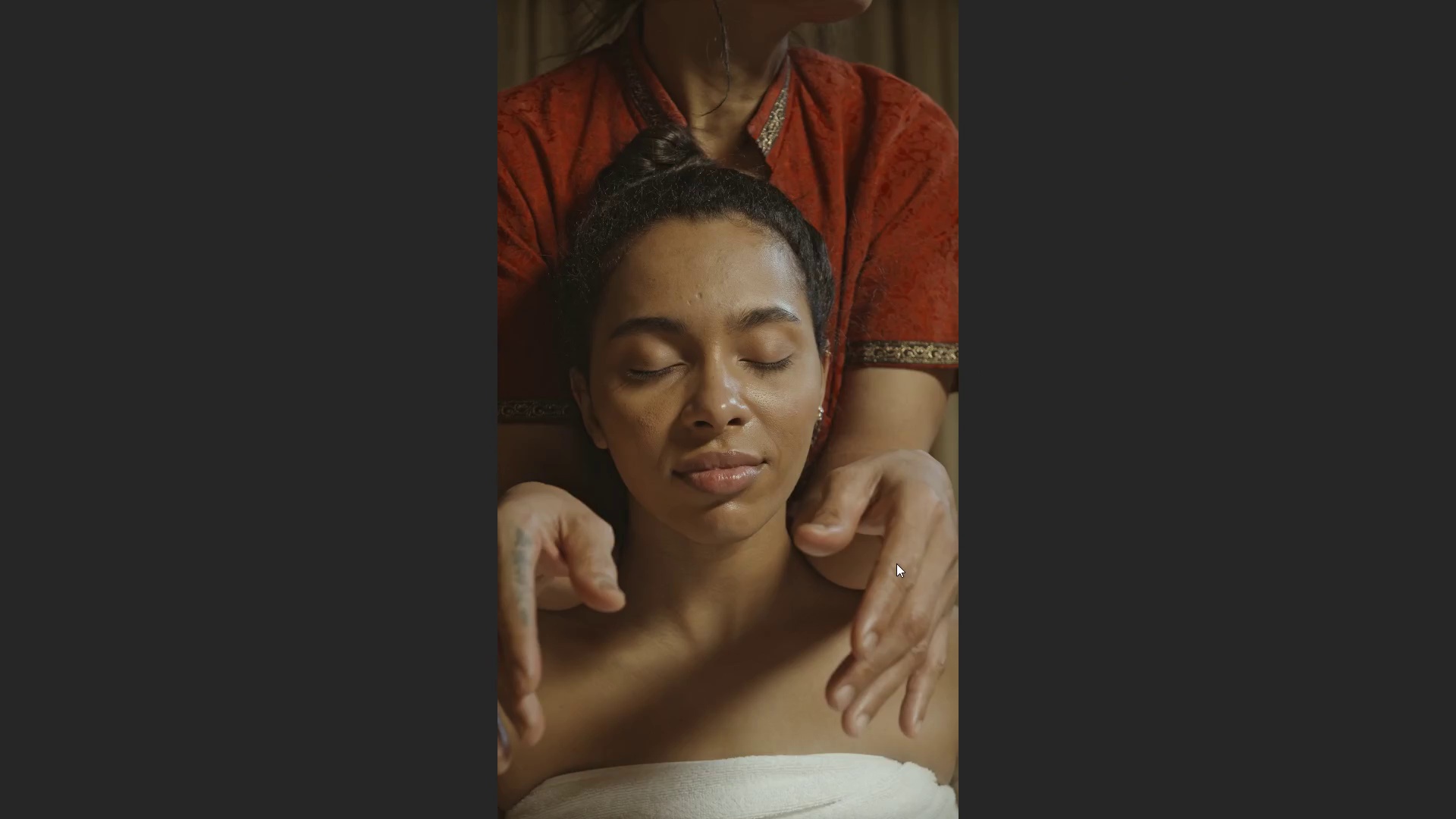 
key(Escape)
 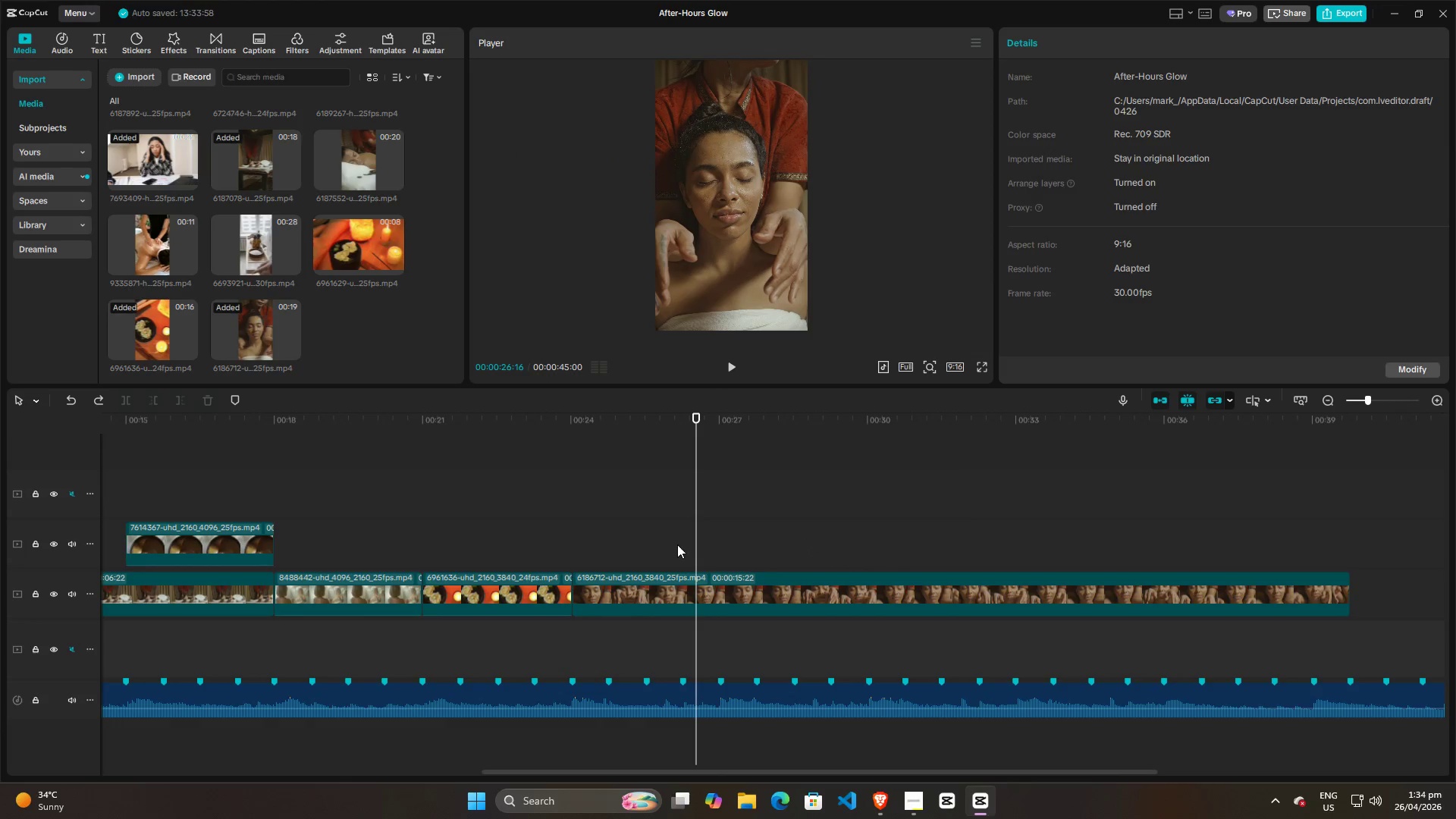 
key(Space)
 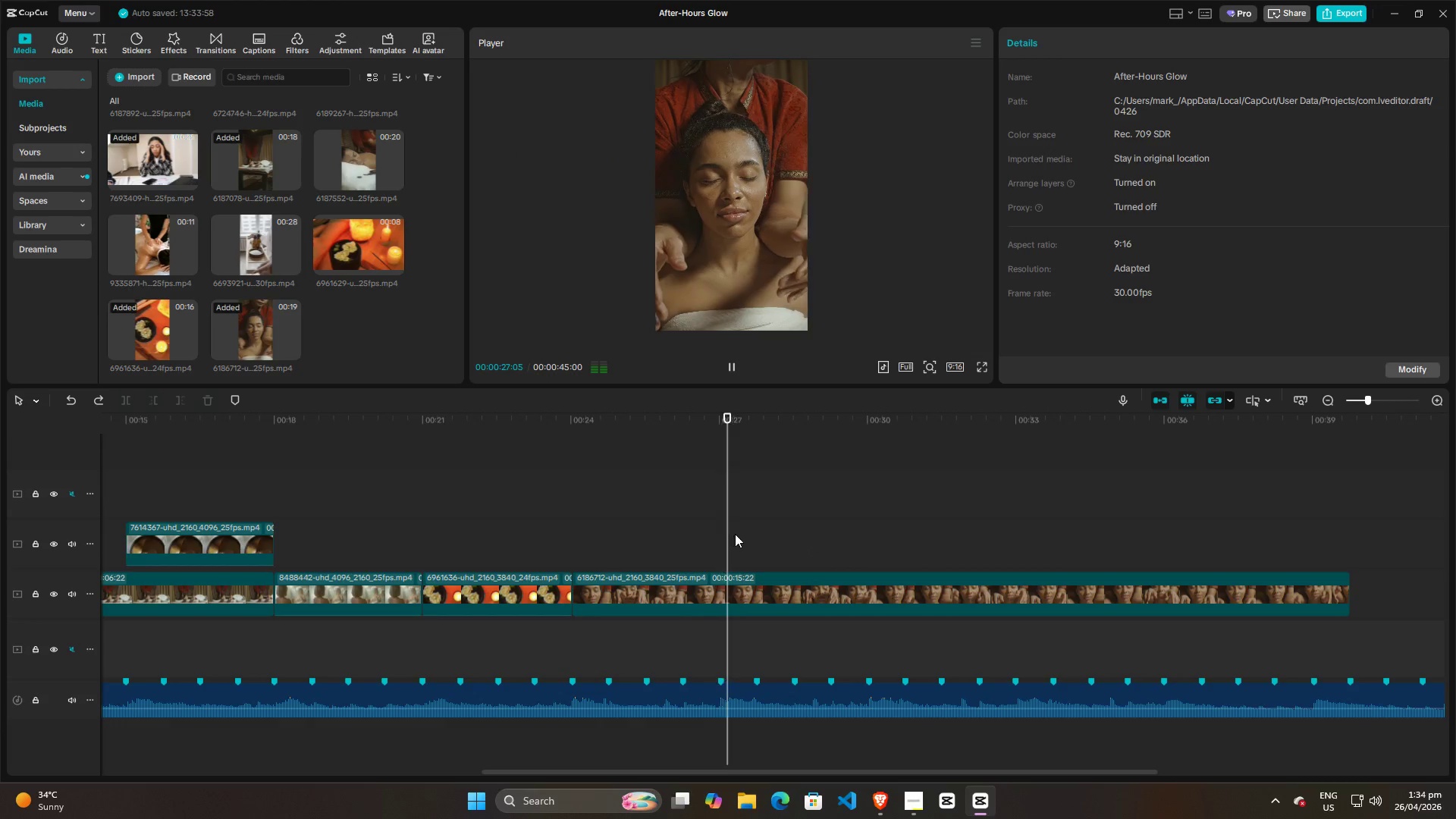 
key(Space)
 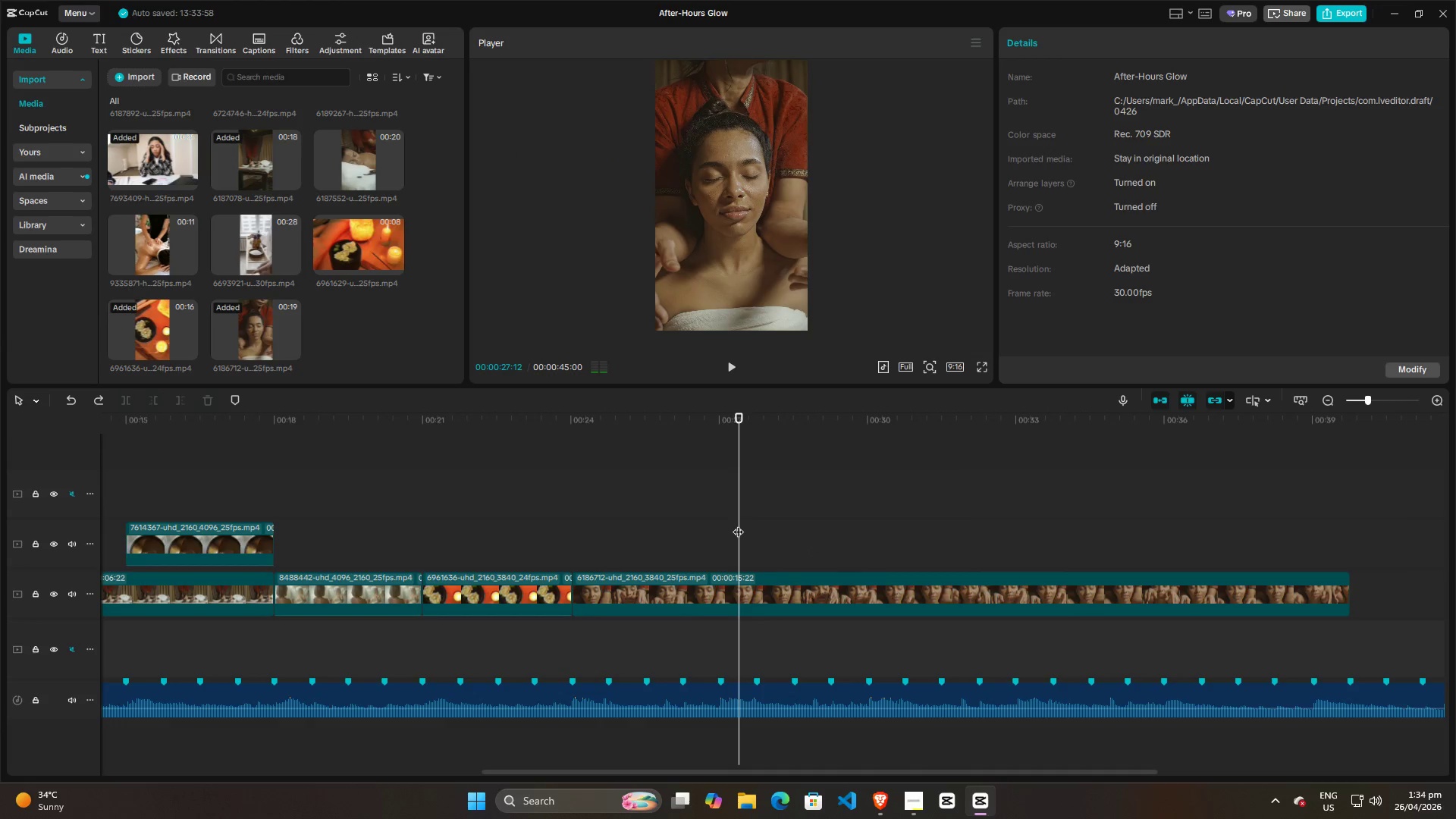 
left_click_drag(start_coordinate=[738, 524], to_coordinate=[714, 524])
 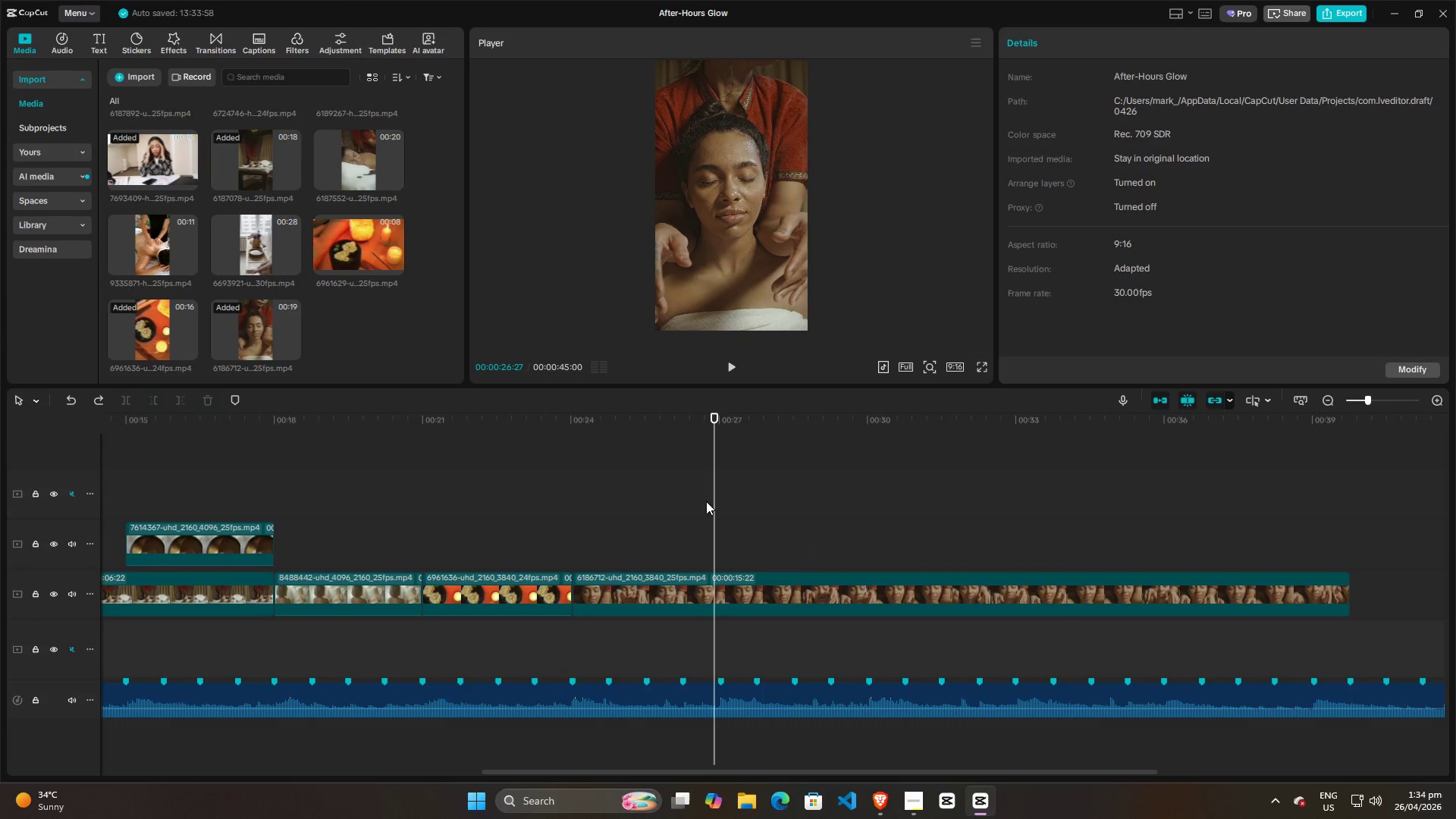 
left_click_drag(start_coordinate=[713, 500], to_coordinate=[720, 499])
 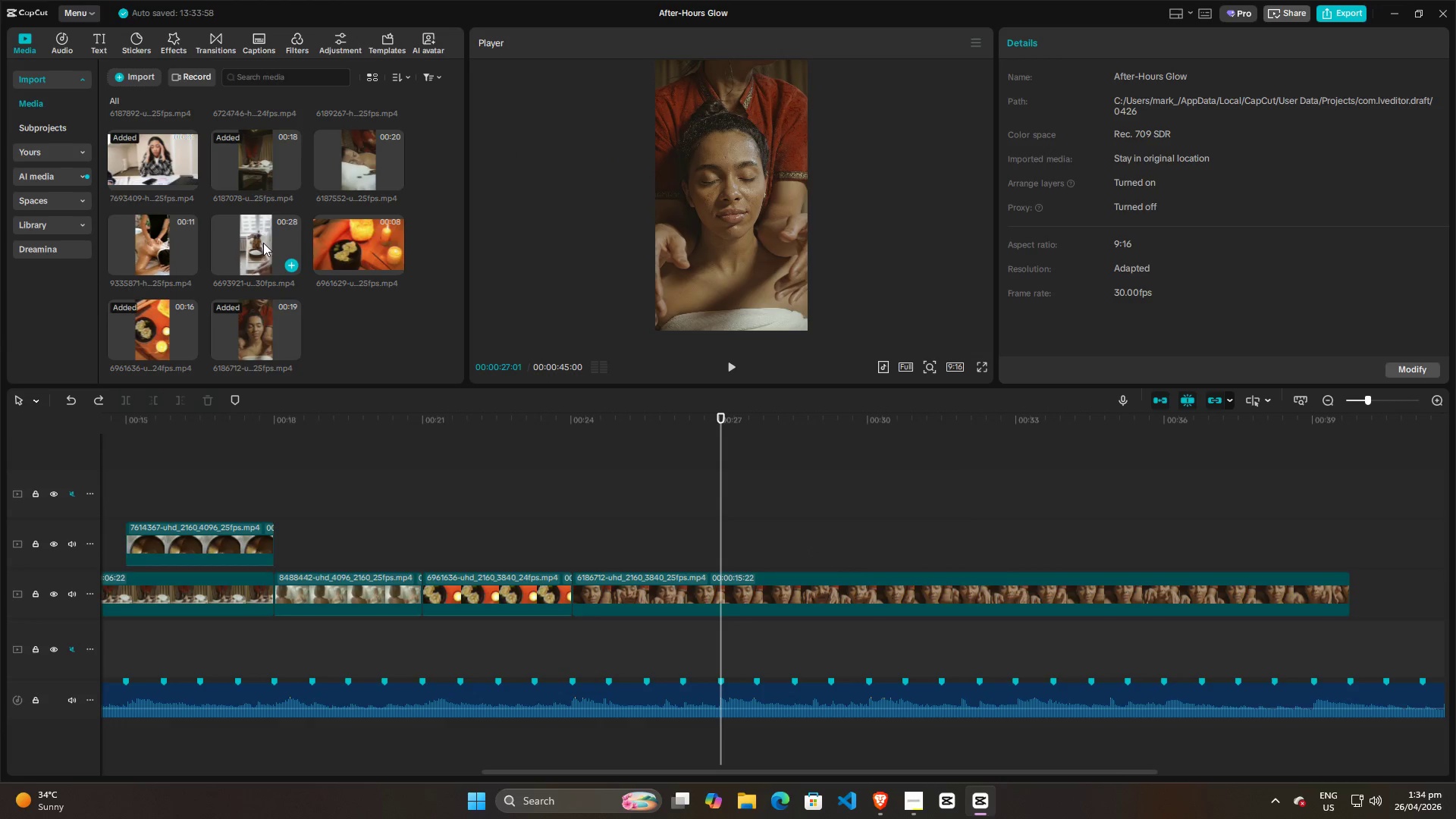 
scroll: coordinate [290, 309], scroll_direction: up, amount: 6.0
 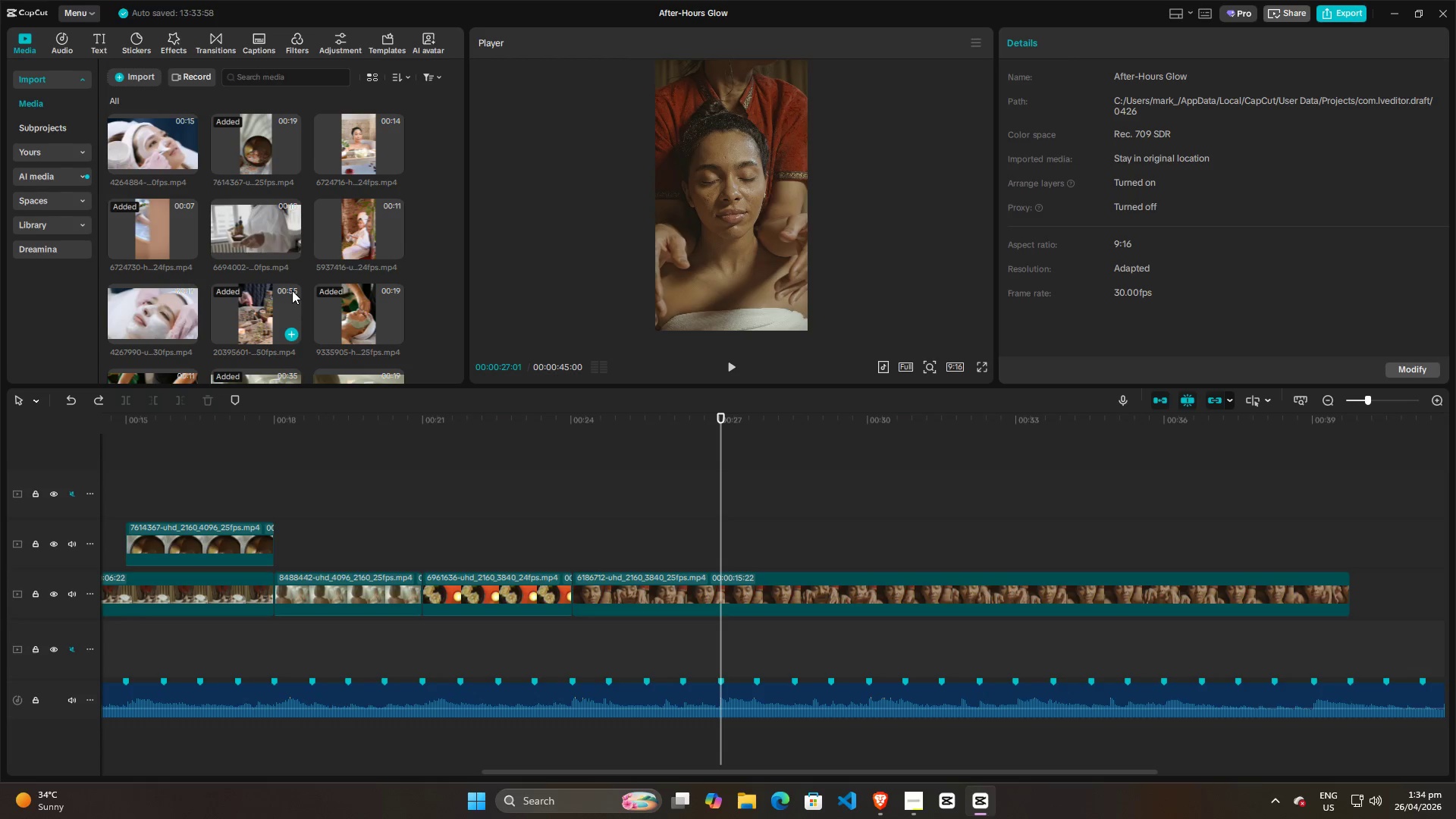 
scroll: coordinate [292, 290], scroll_direction: down, amount: 2.0
 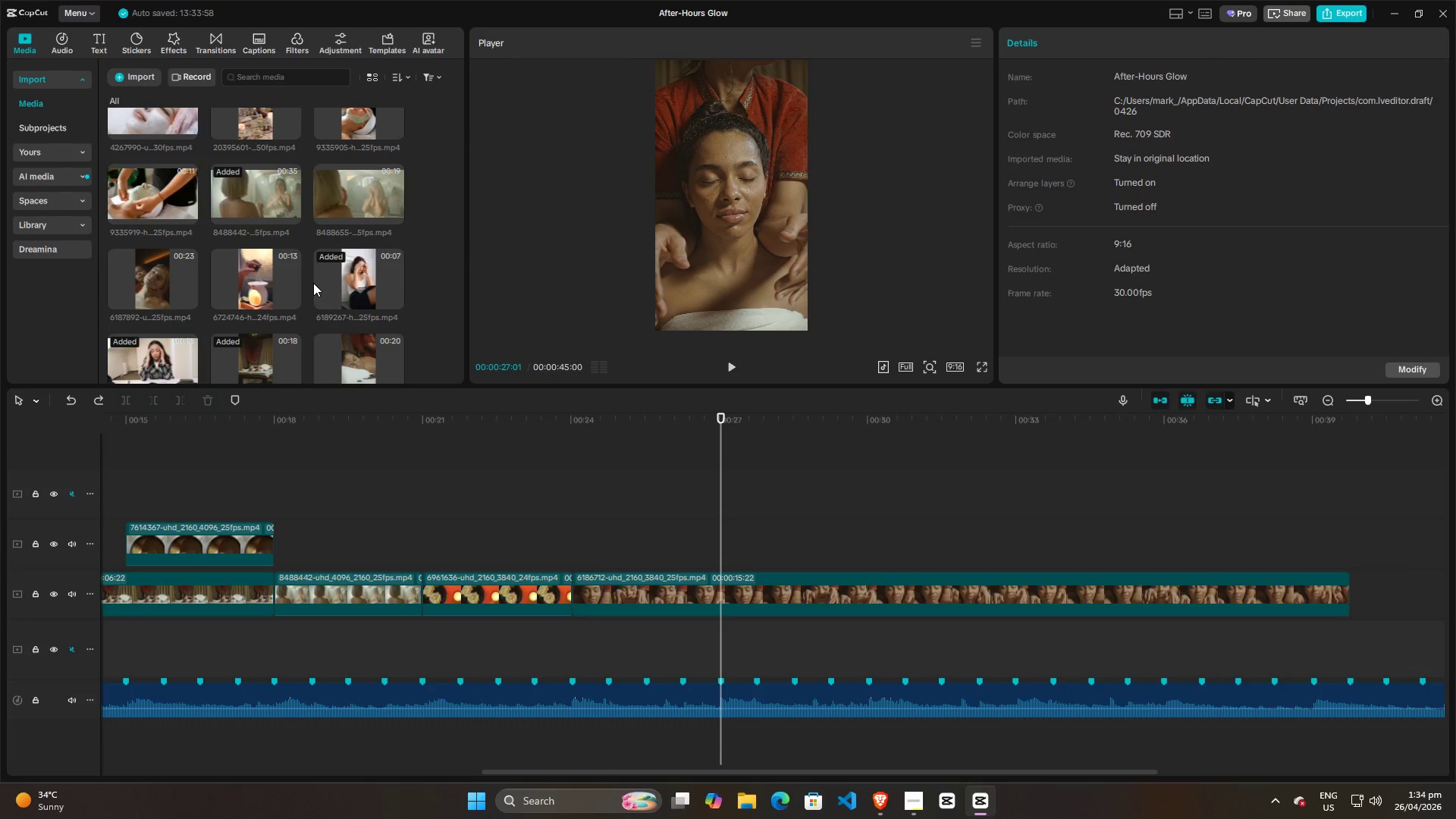 
wait(11.8)
 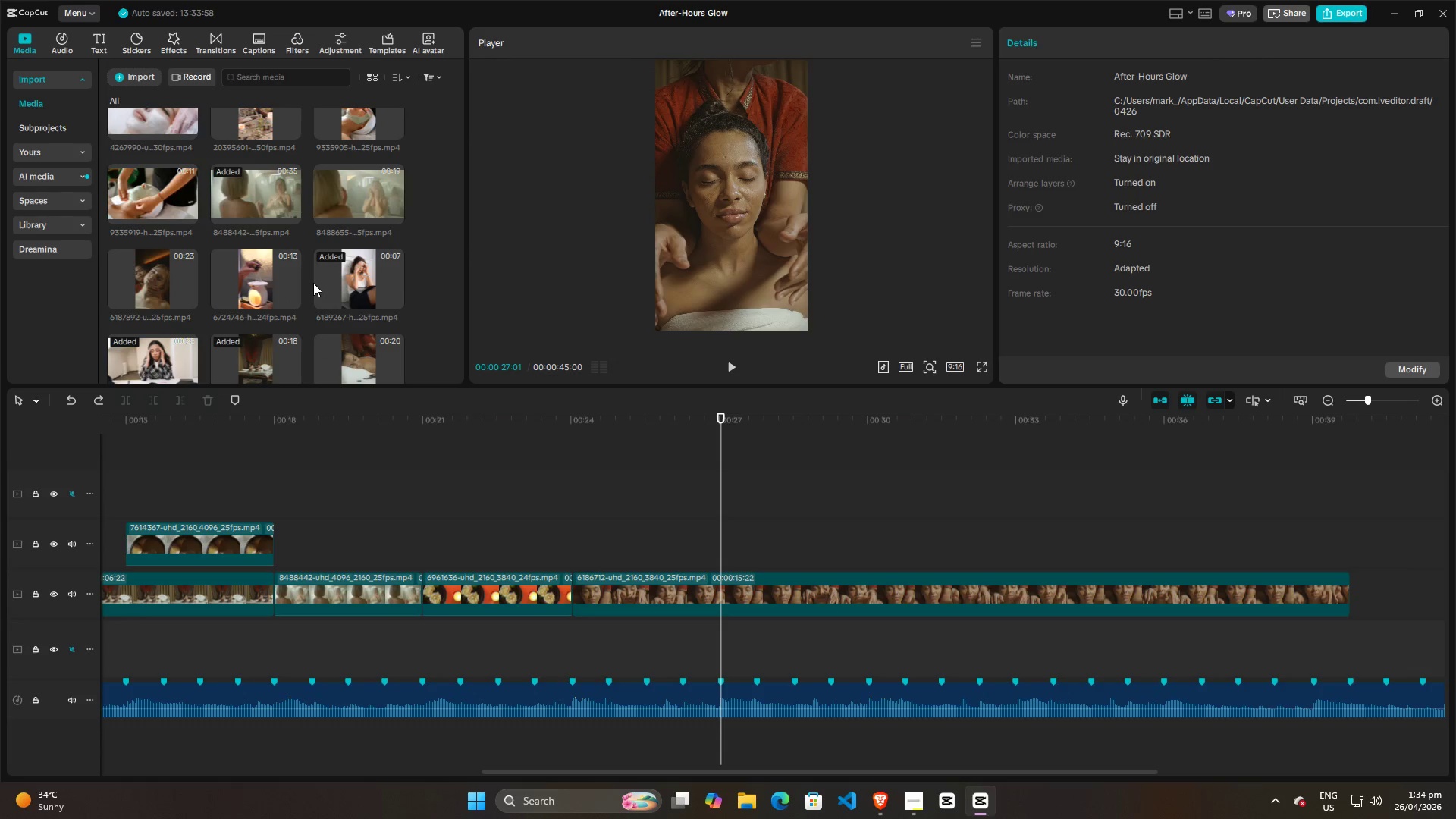 
left_click([232, 466])
 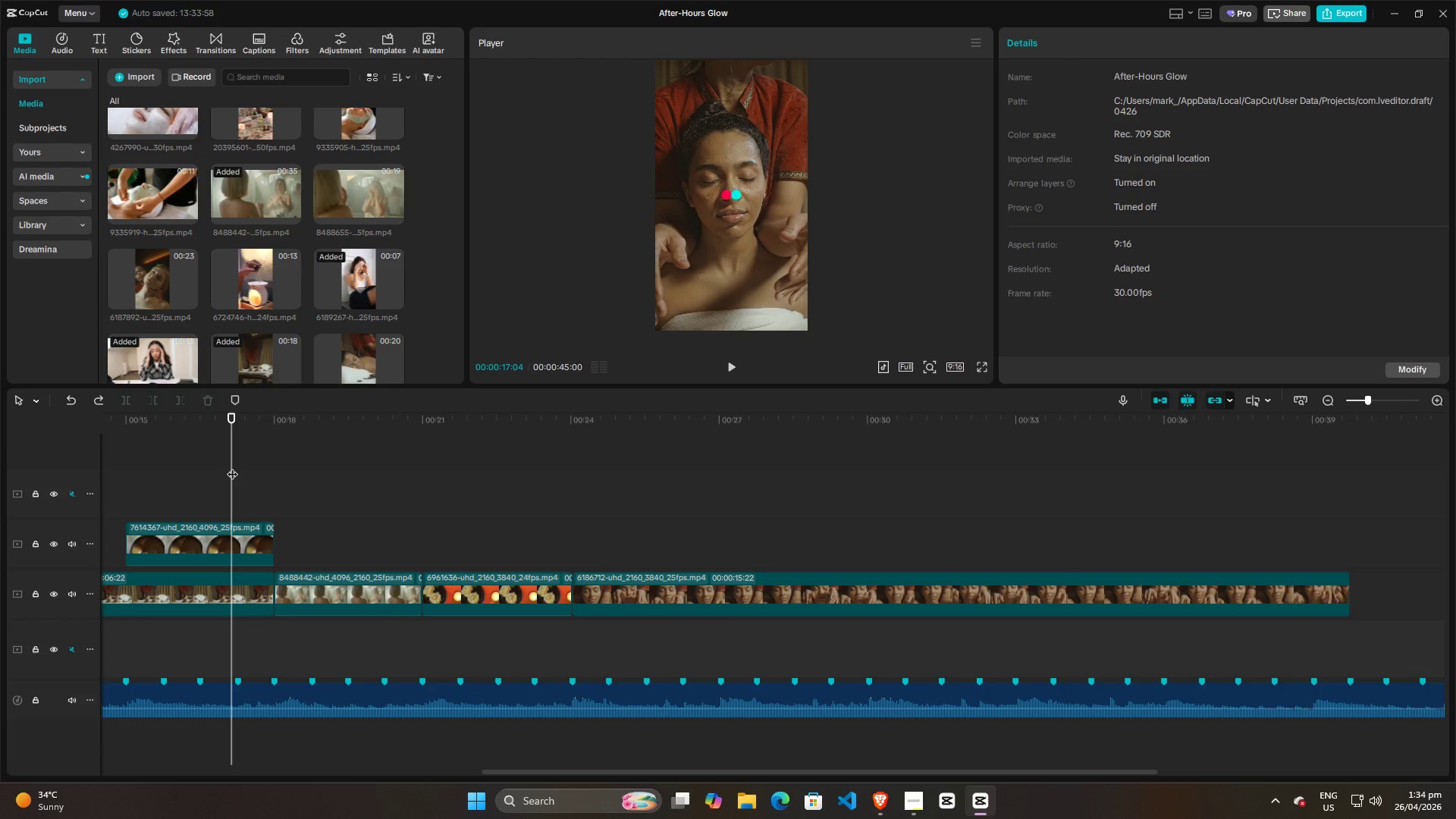 
key(Space)
 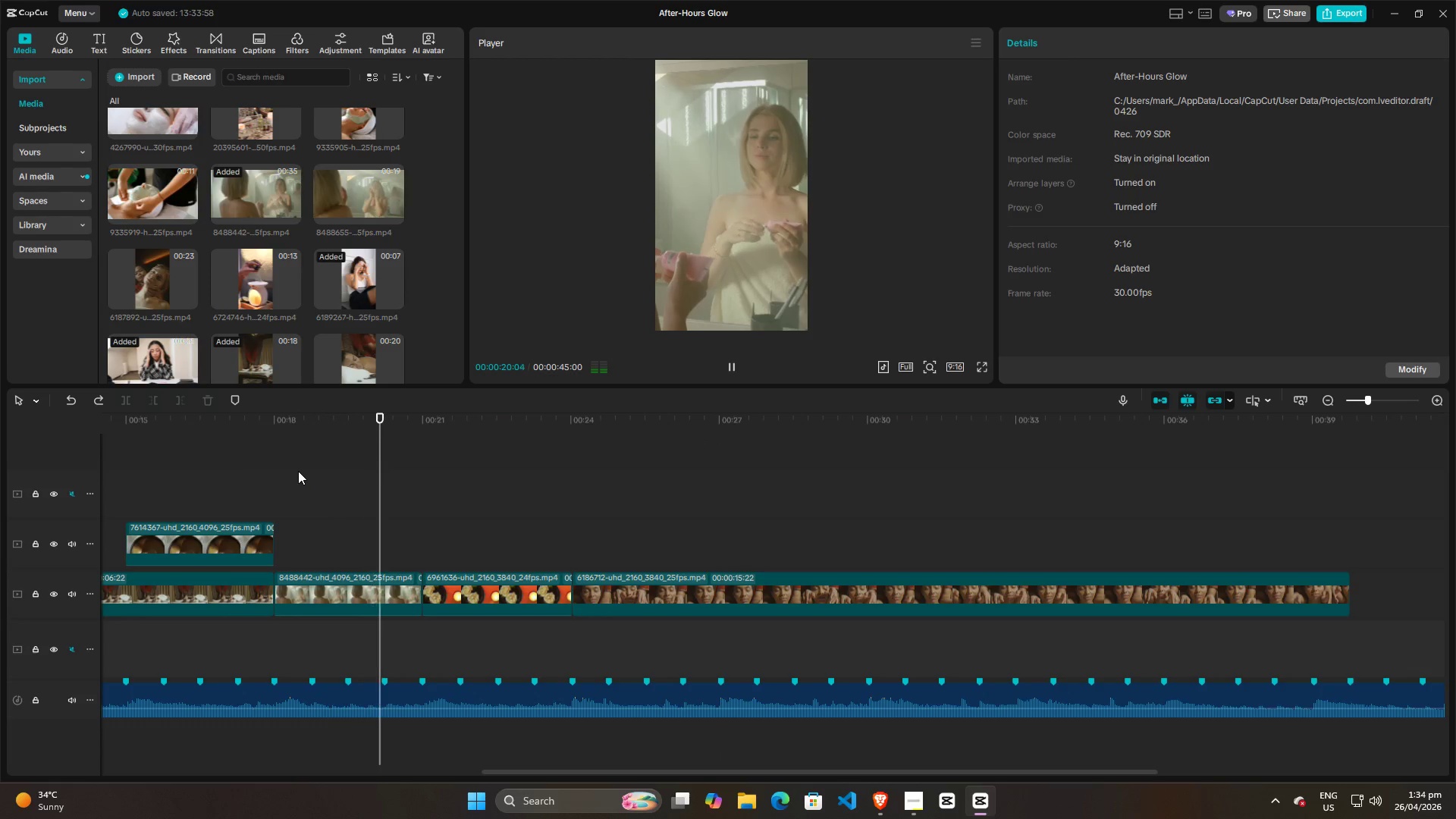 
key(Space)
 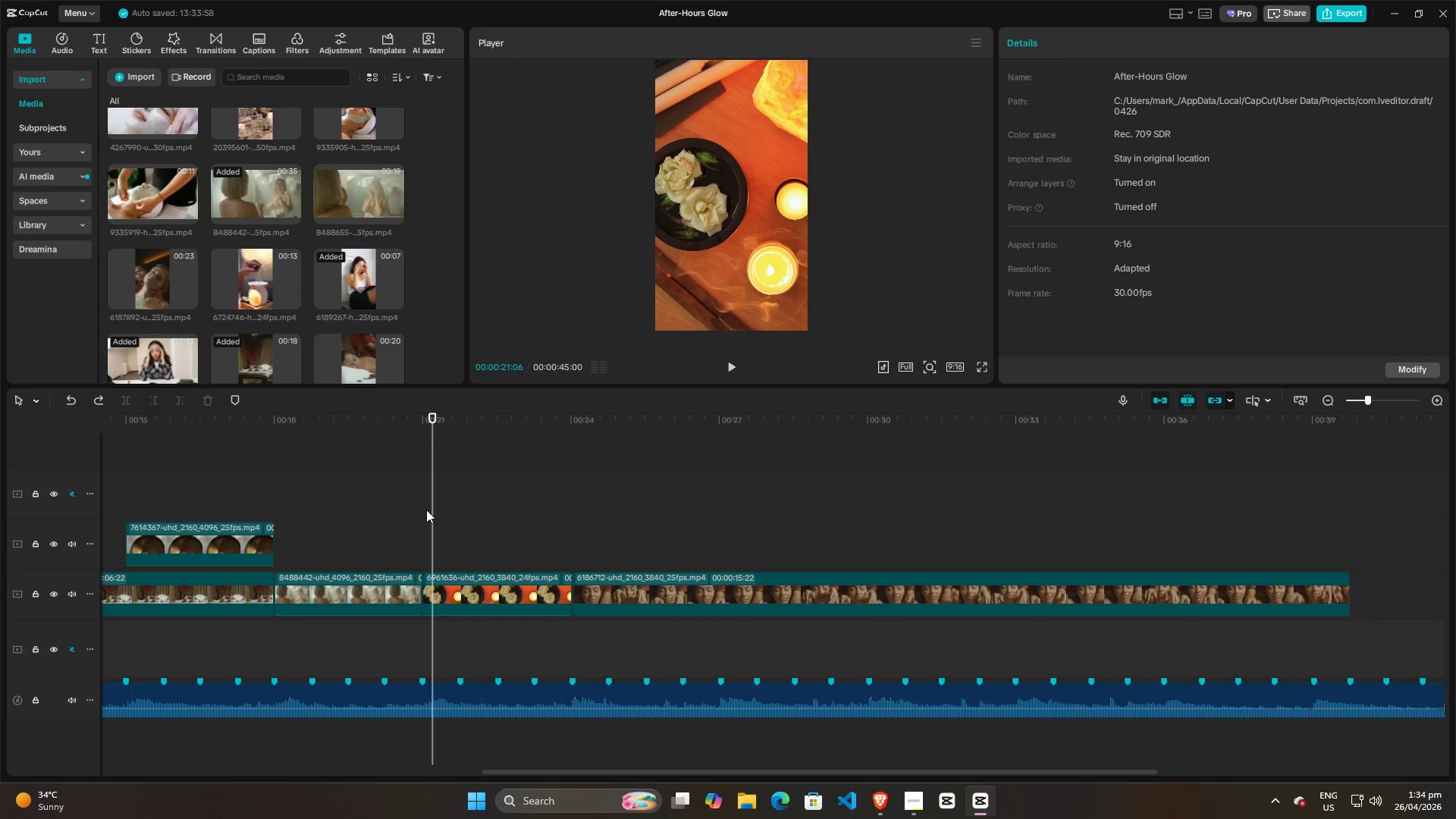 
hold_key(key=ControlLeft, duration=0.92)
scroll: coordinate [430, 510], scroll_direction: down, amount: 17.0
 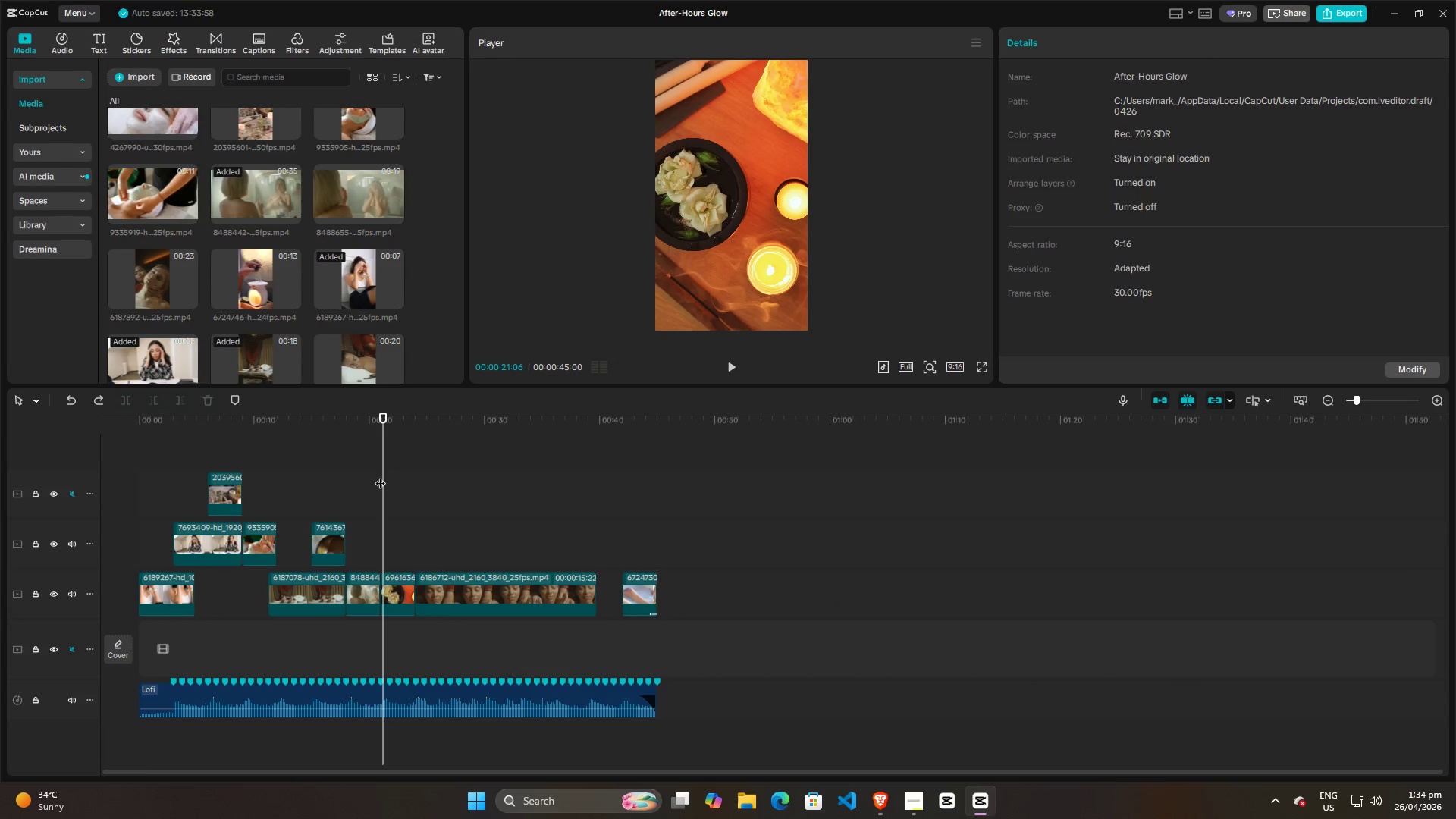 
left_click_drag(start_coordinate=[384, 475], to_coordinate=[58, 479])
 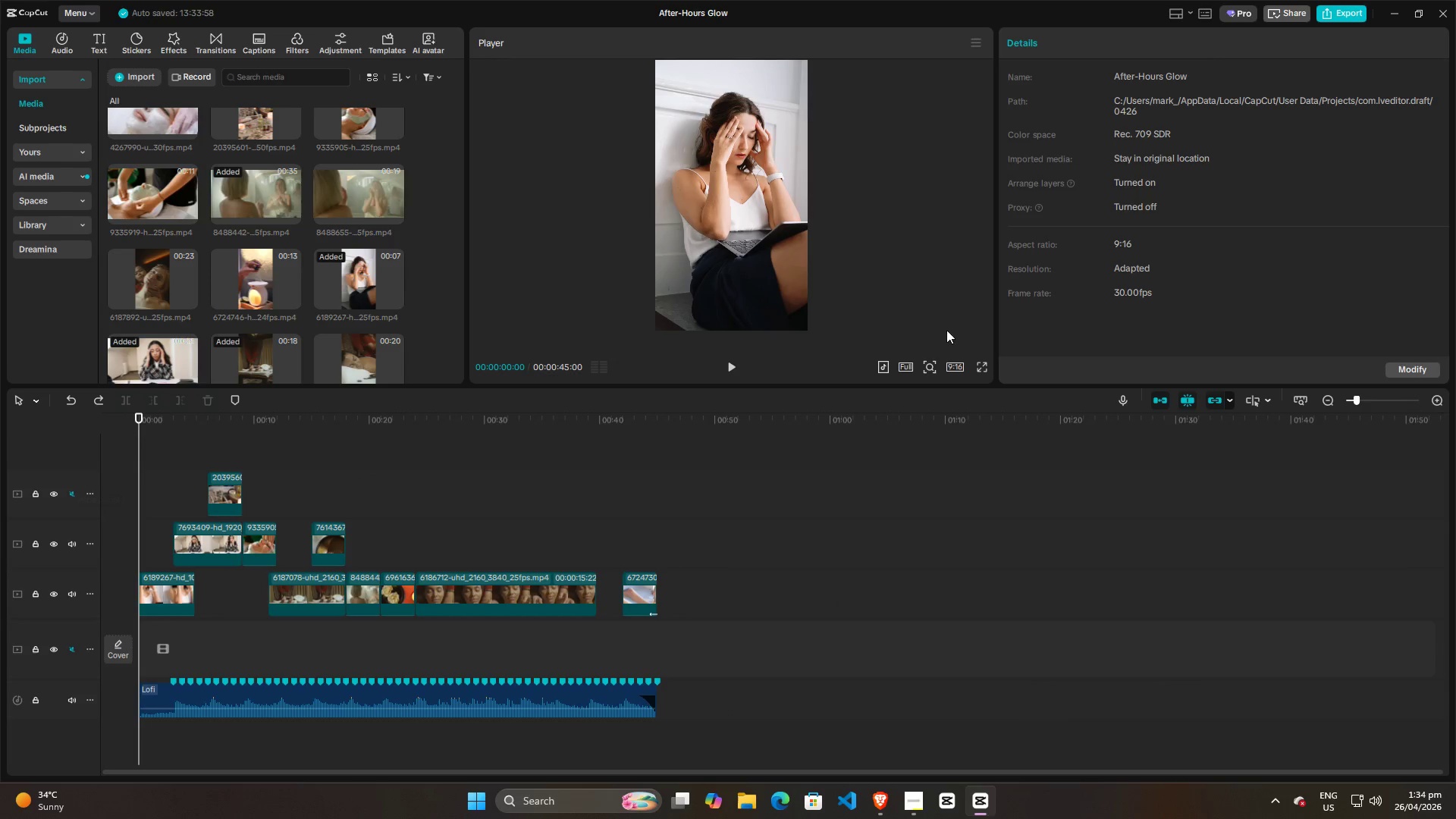 
key(Space)
 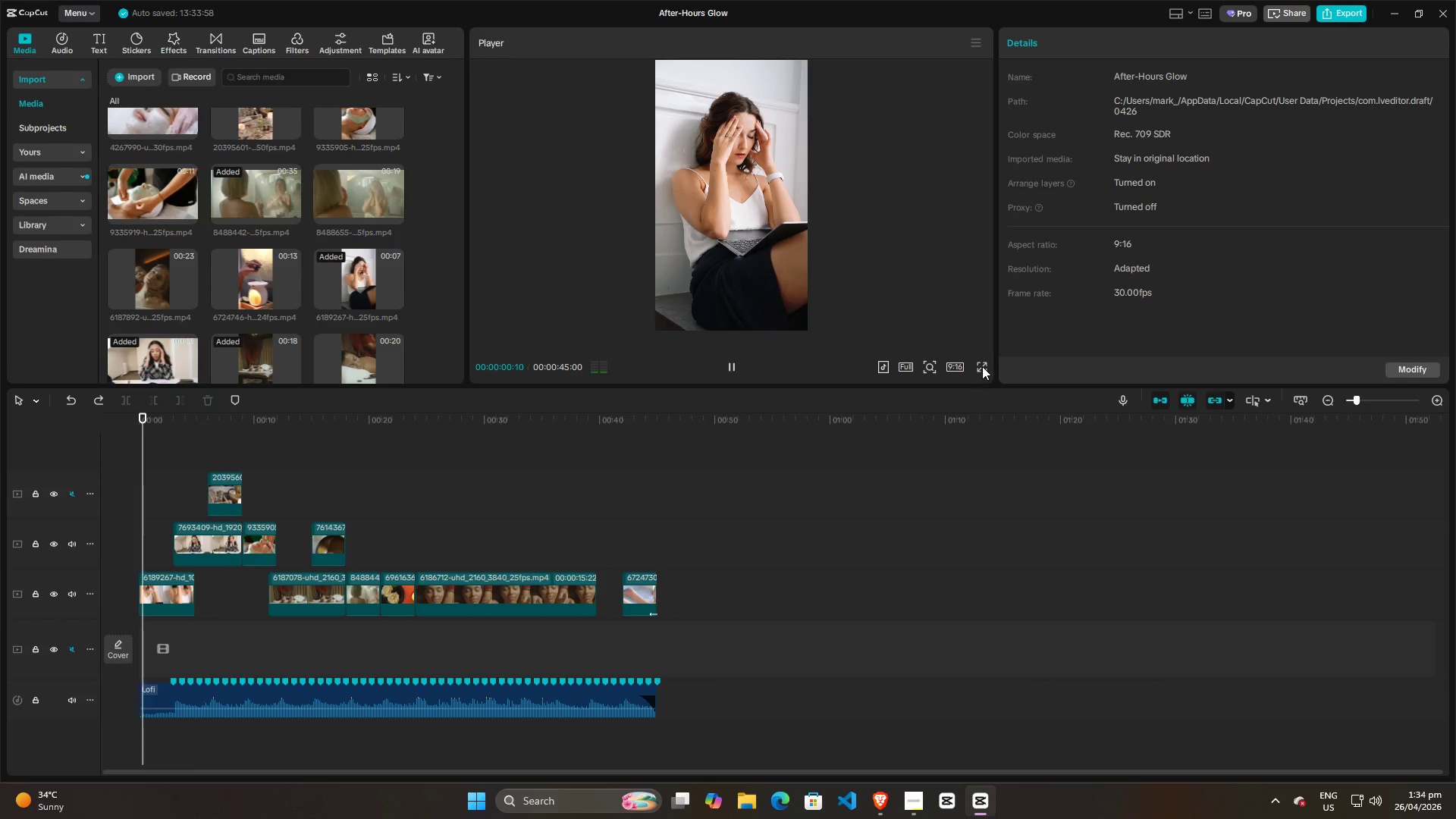 
left_click([982, 366])
 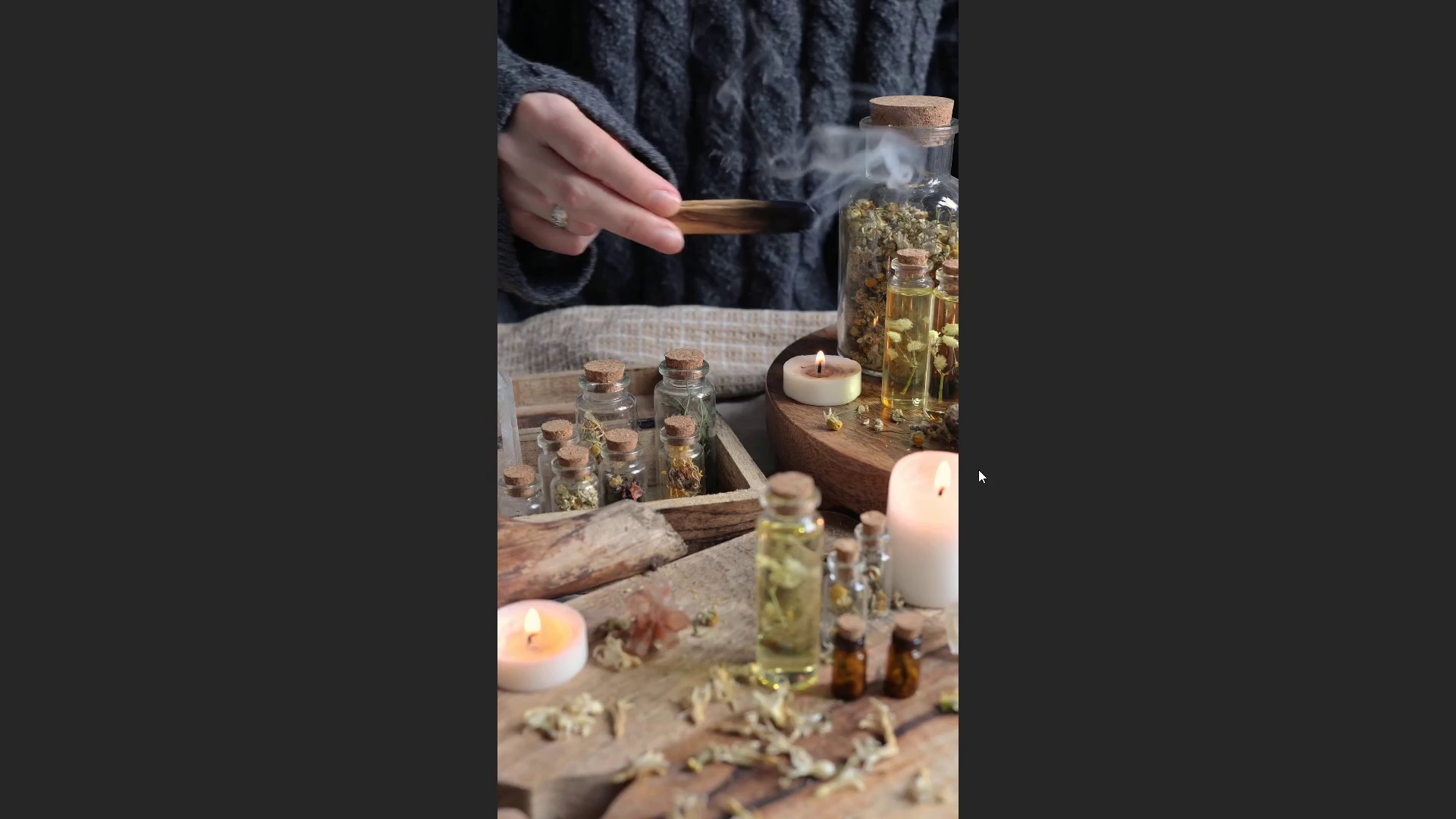 
wait(12.95)
 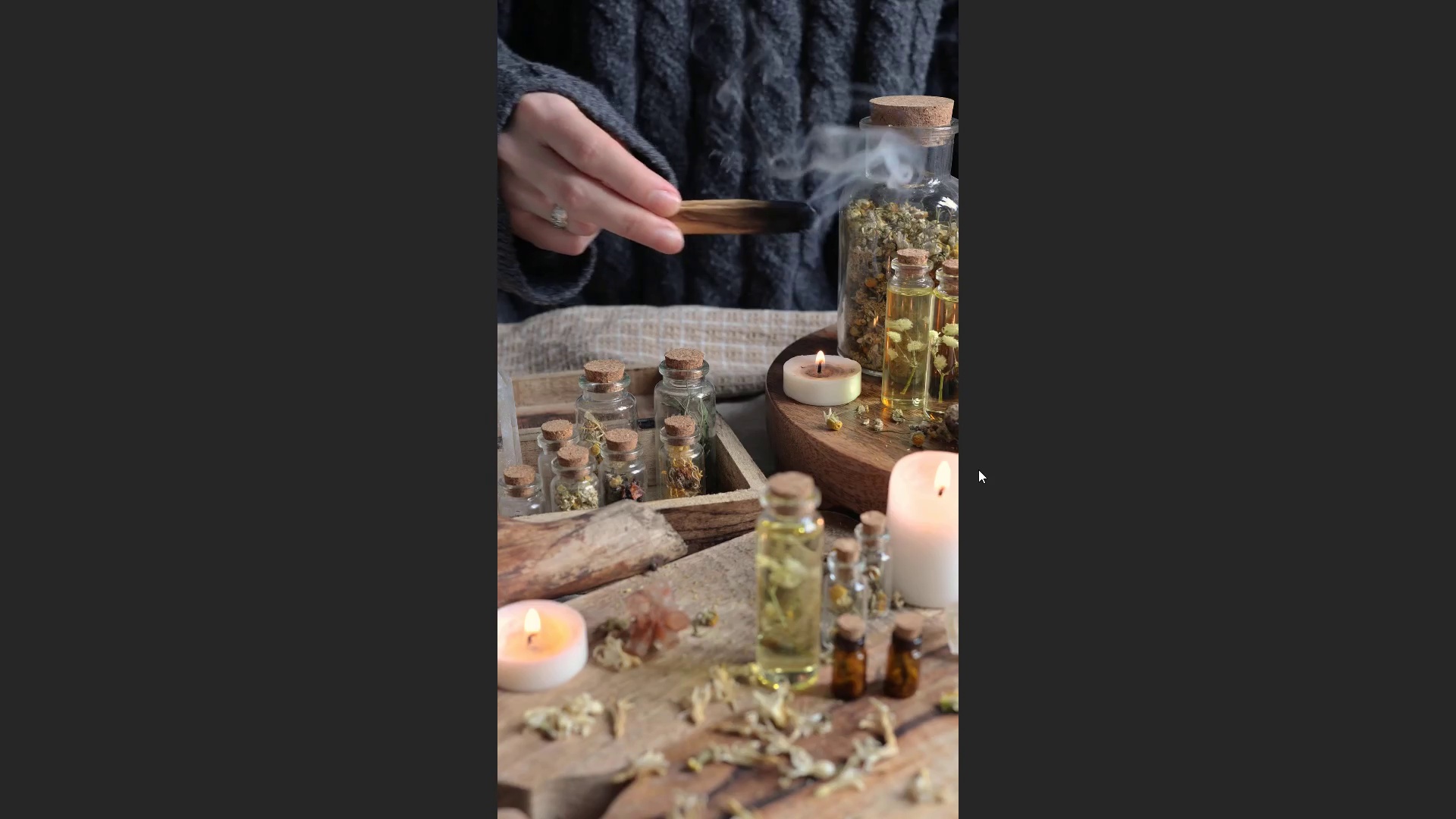 
left_click_drag(start_coordinate=[669, 748], to_coordinate=[648, 748])
 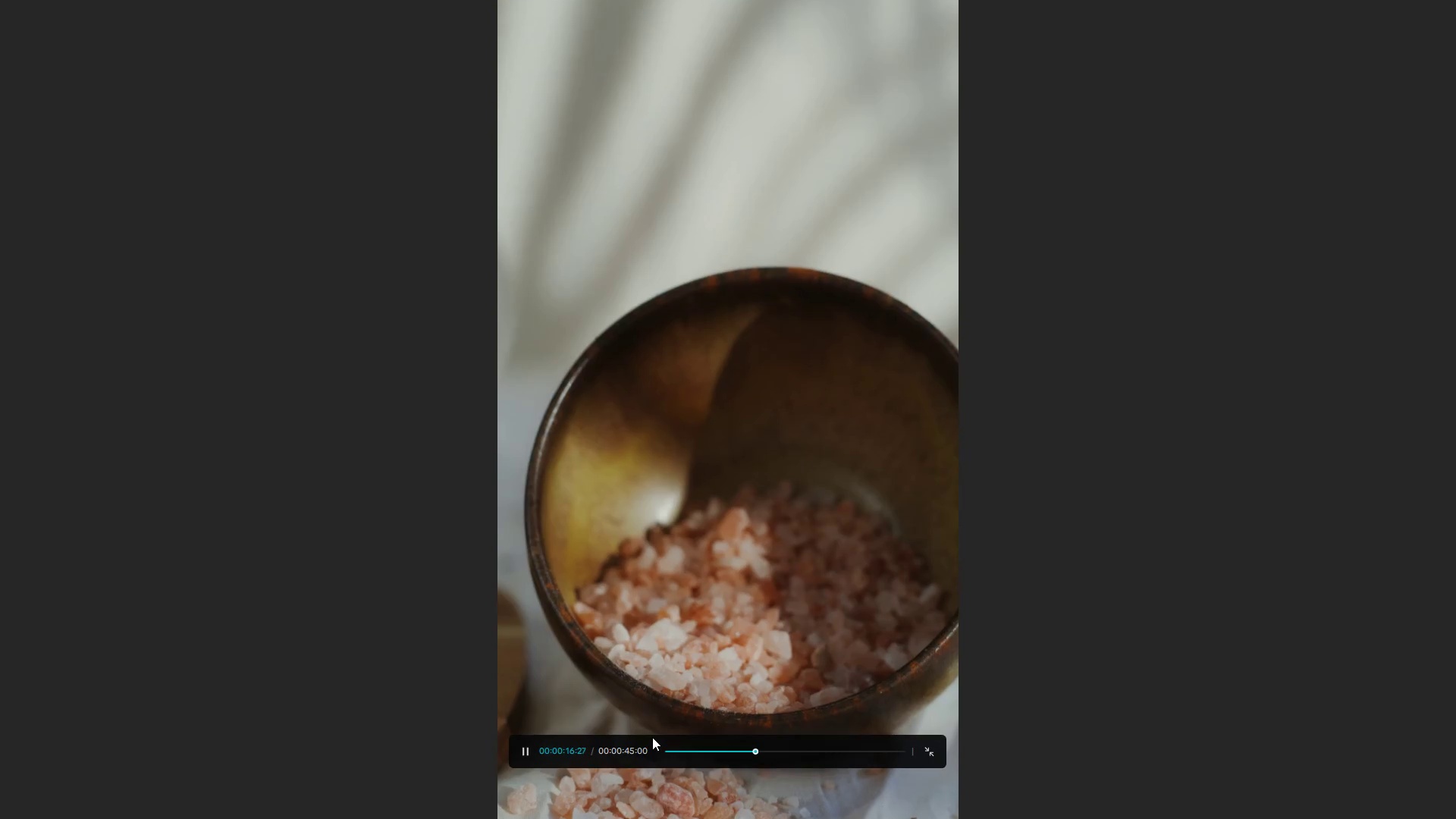 
wait(20.38)
 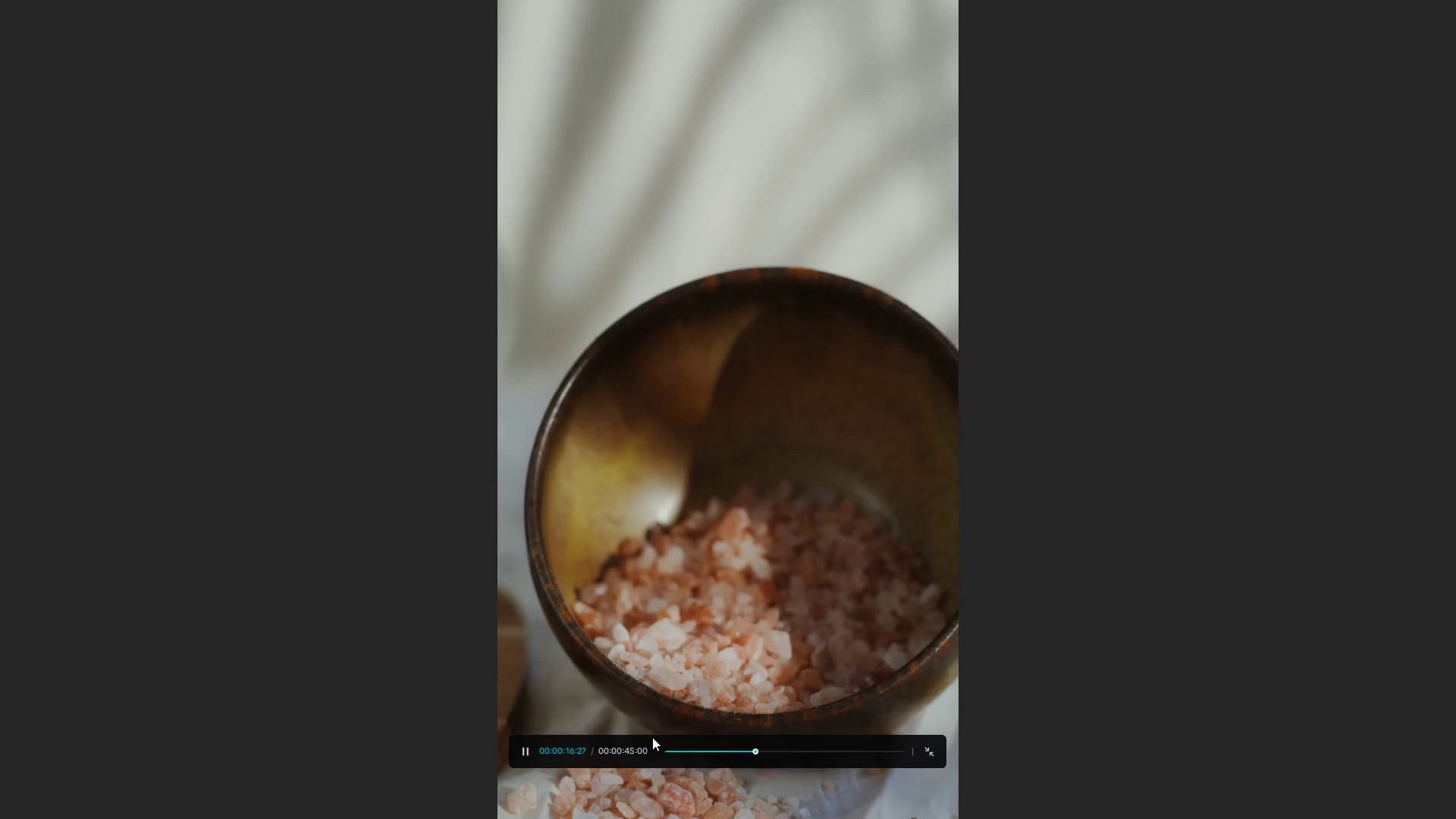 
key(Space)
 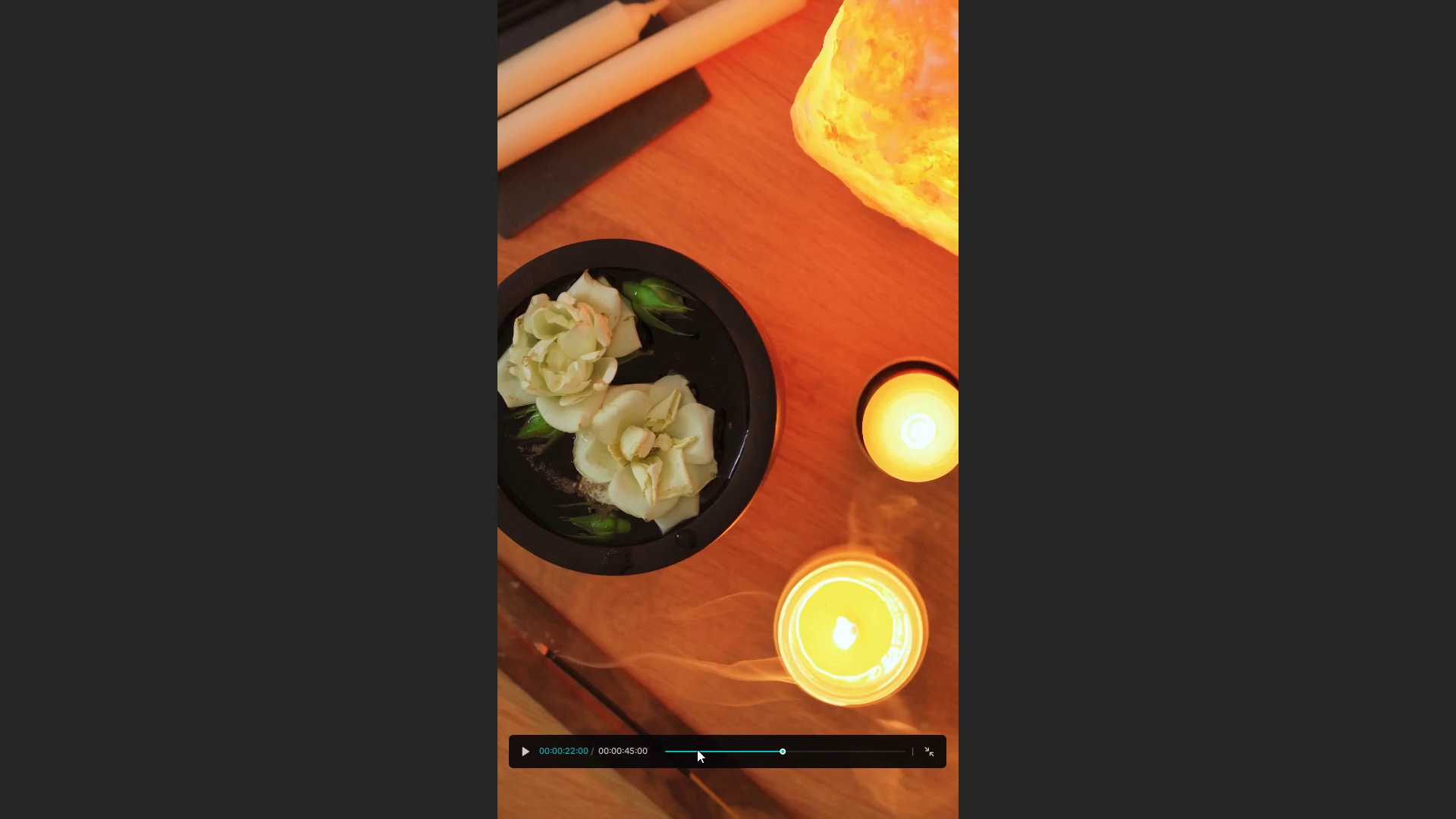 
hold_key(key=Space, duration=1.5)
 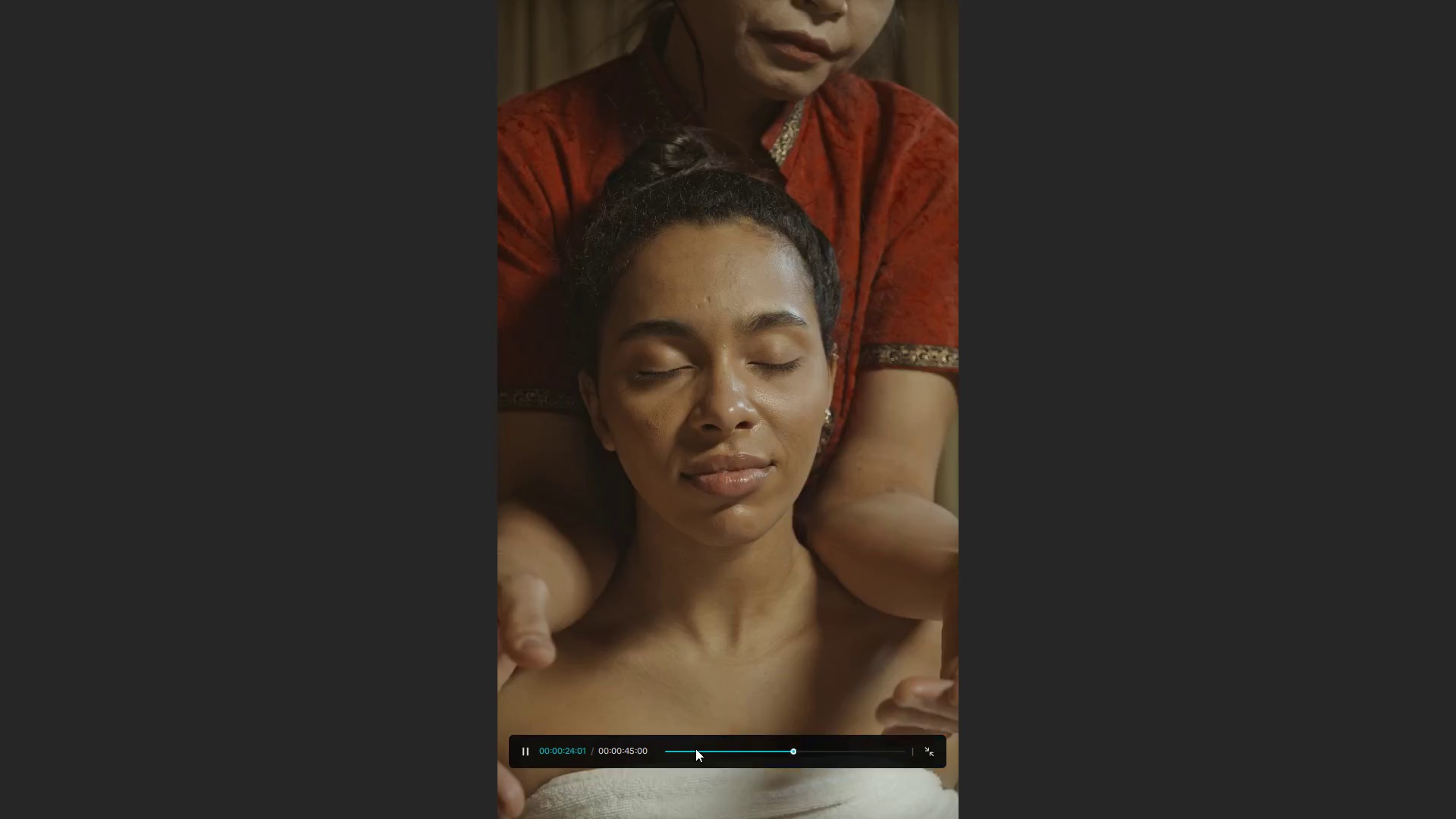 
hold_key(key=Space, duration=0.45)
 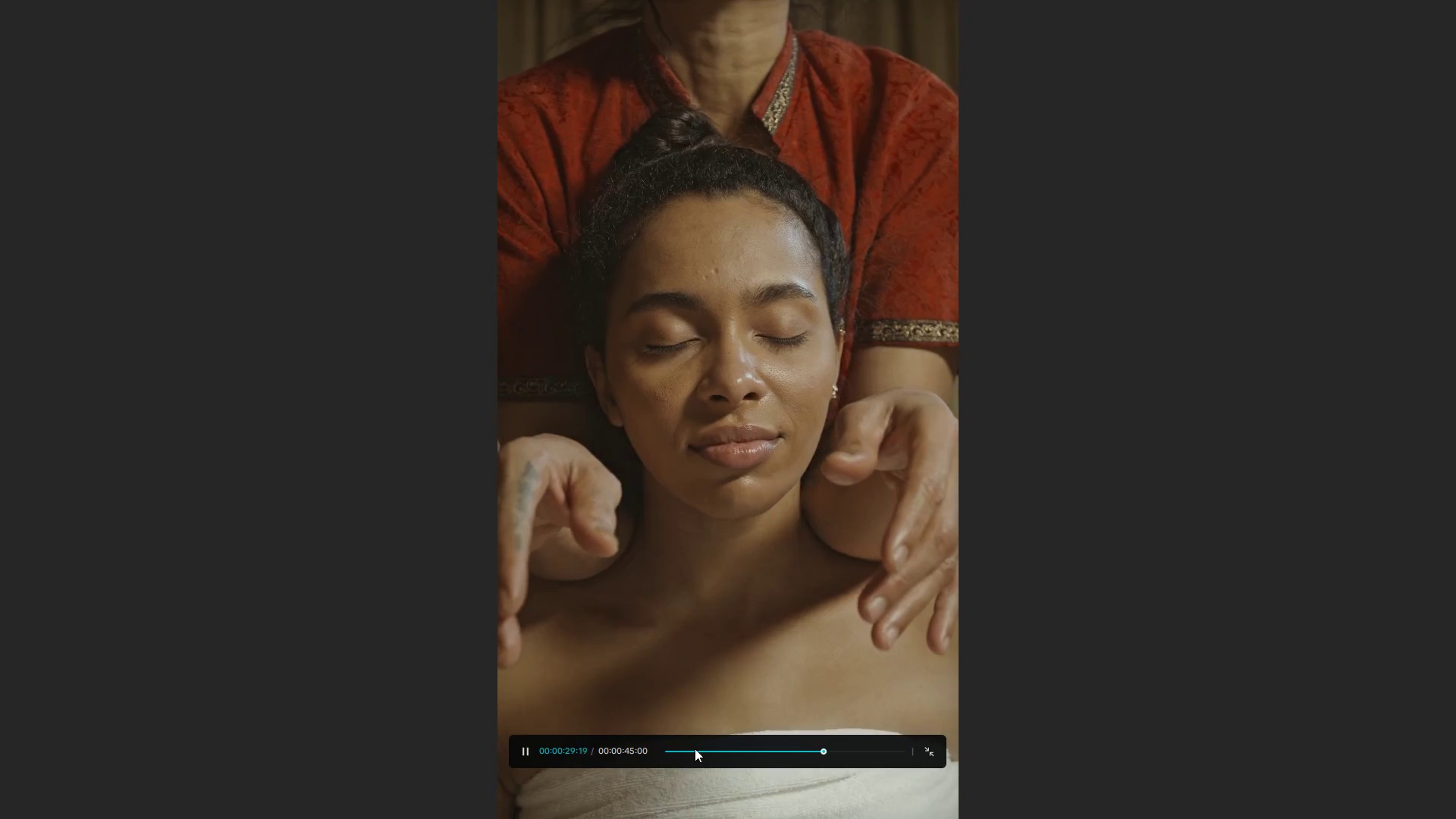 
wait(7.61)
 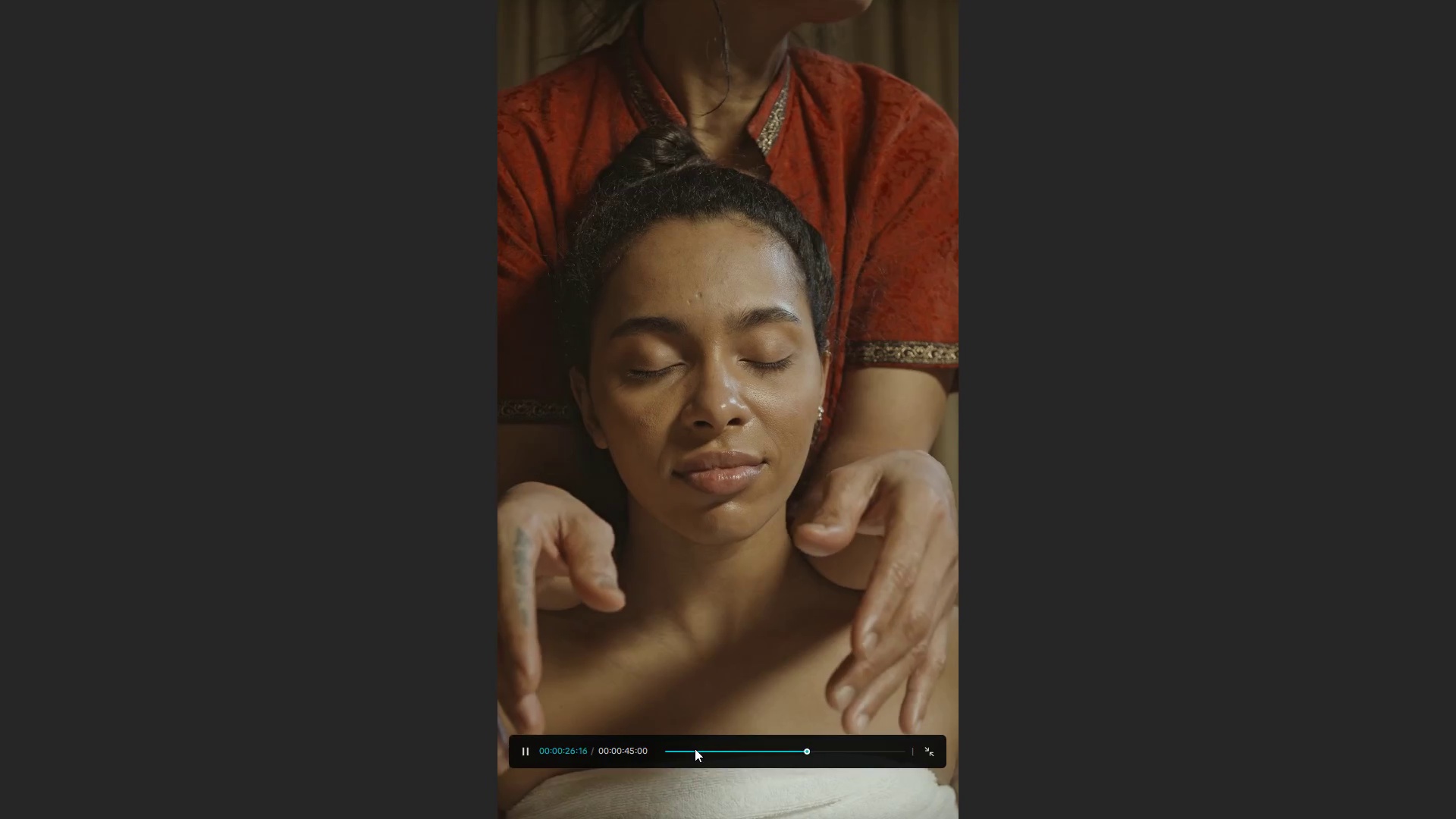 
key(Space)
 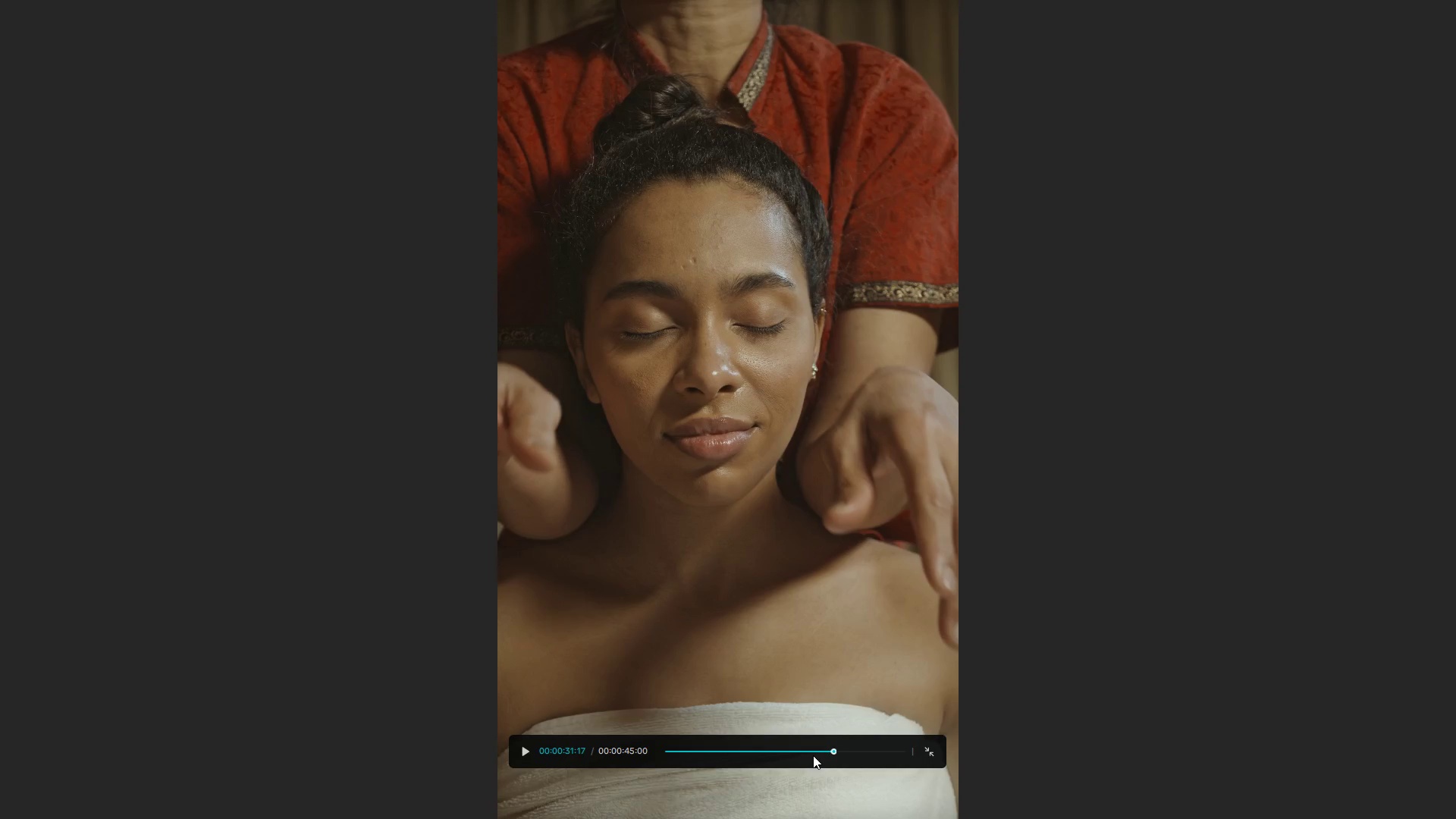 
double_click([813, 755])
 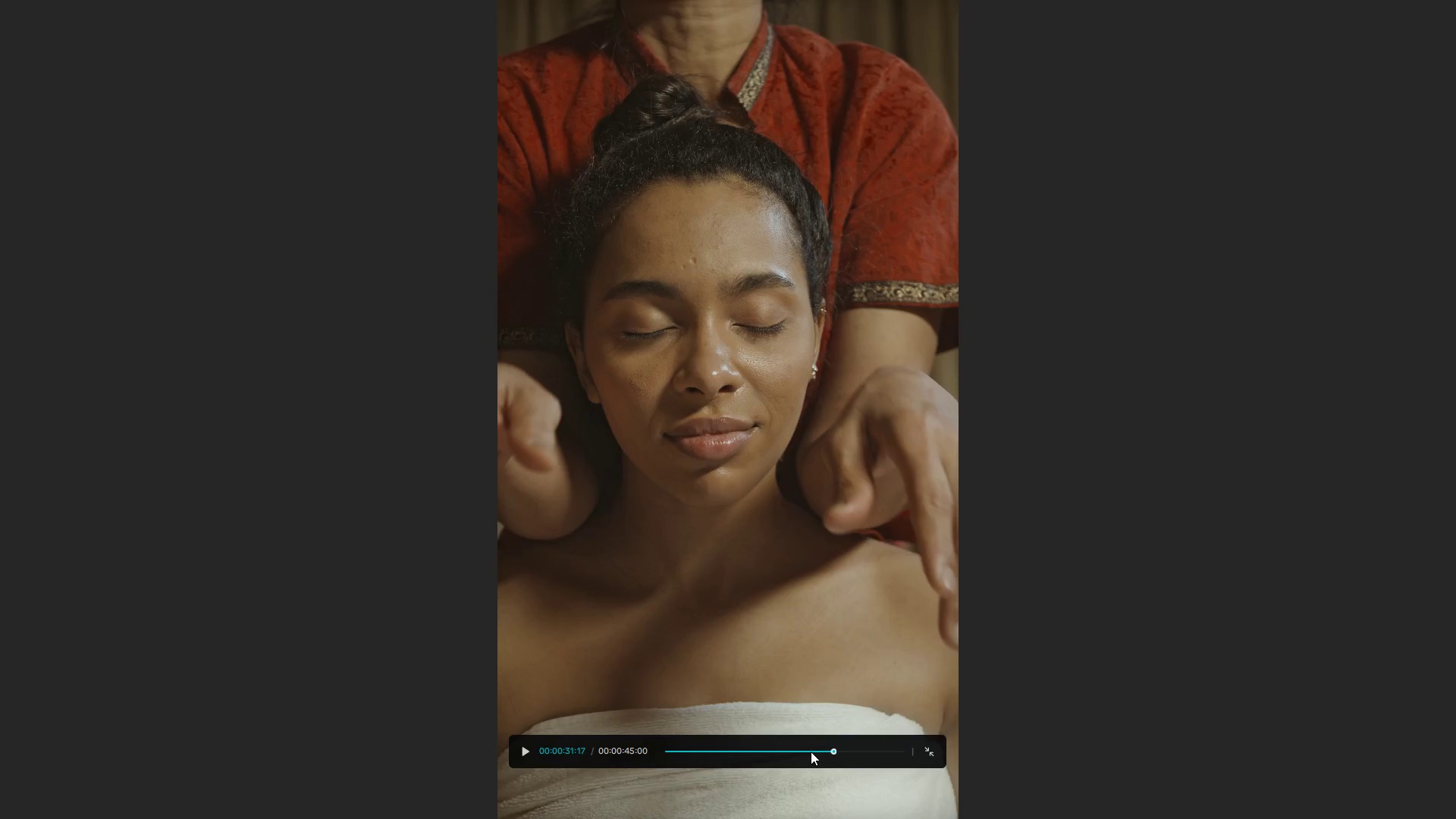 
triple_click([811, 752])
 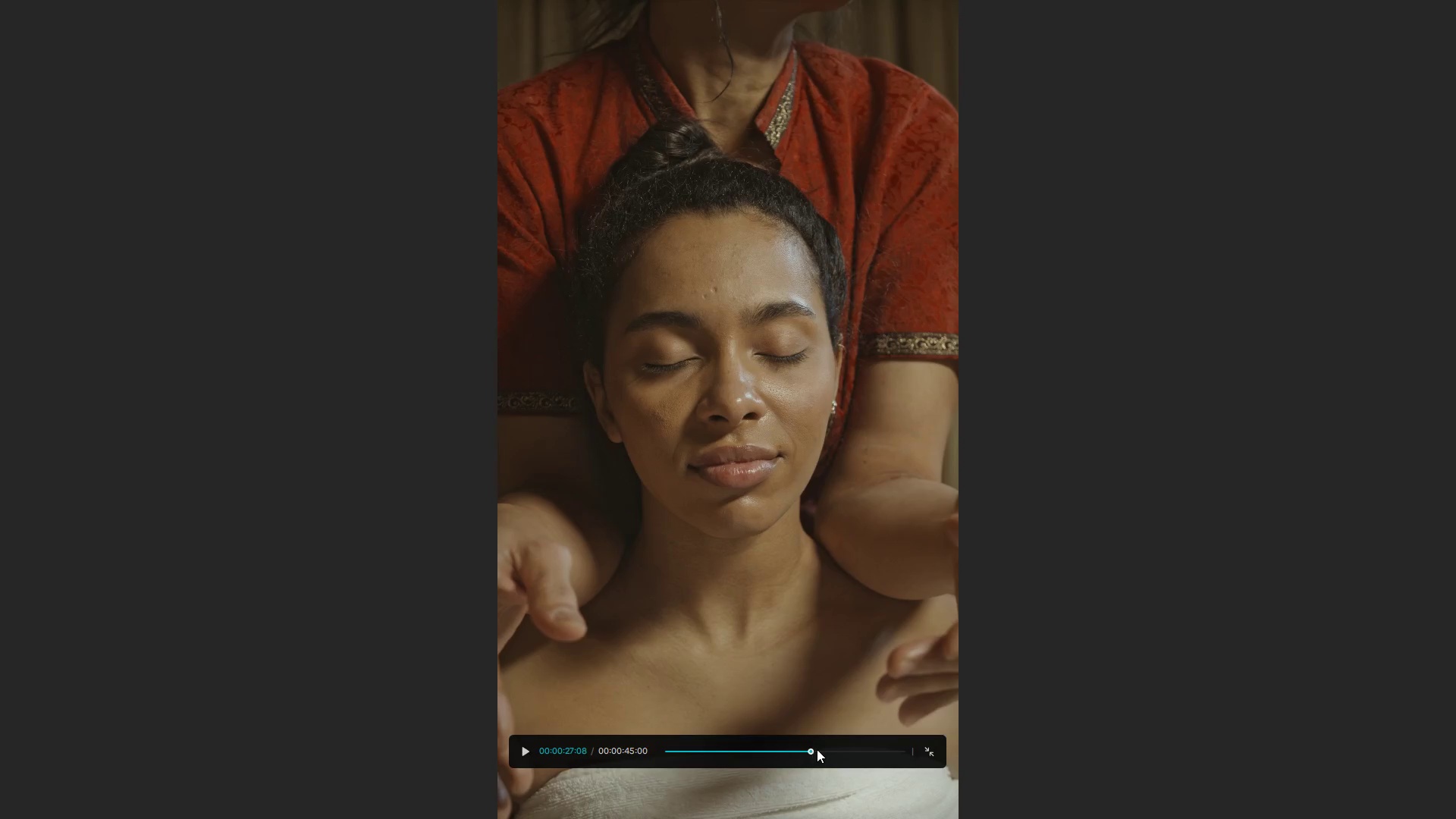 
key(Space)
 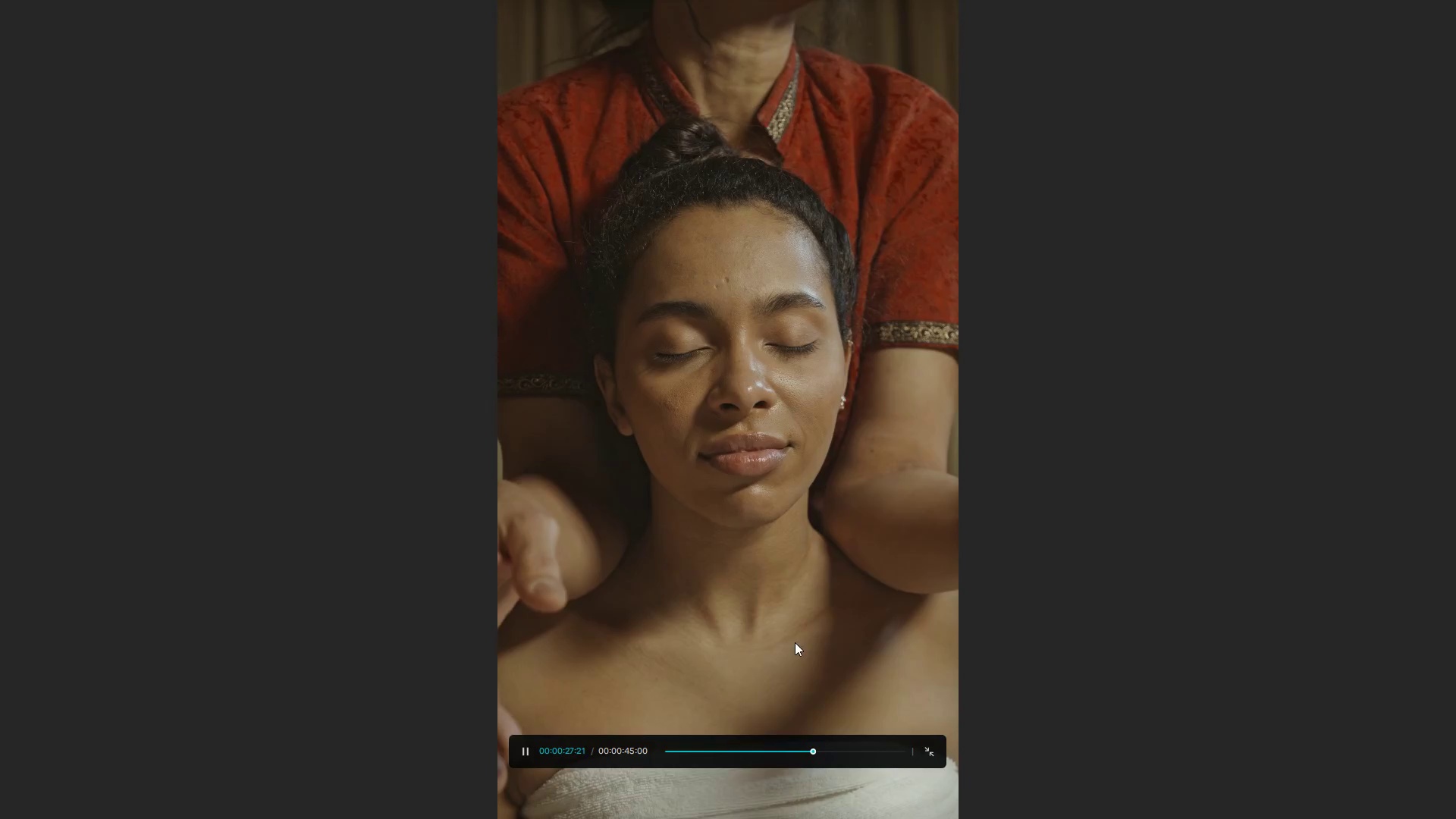 
key(Space)
 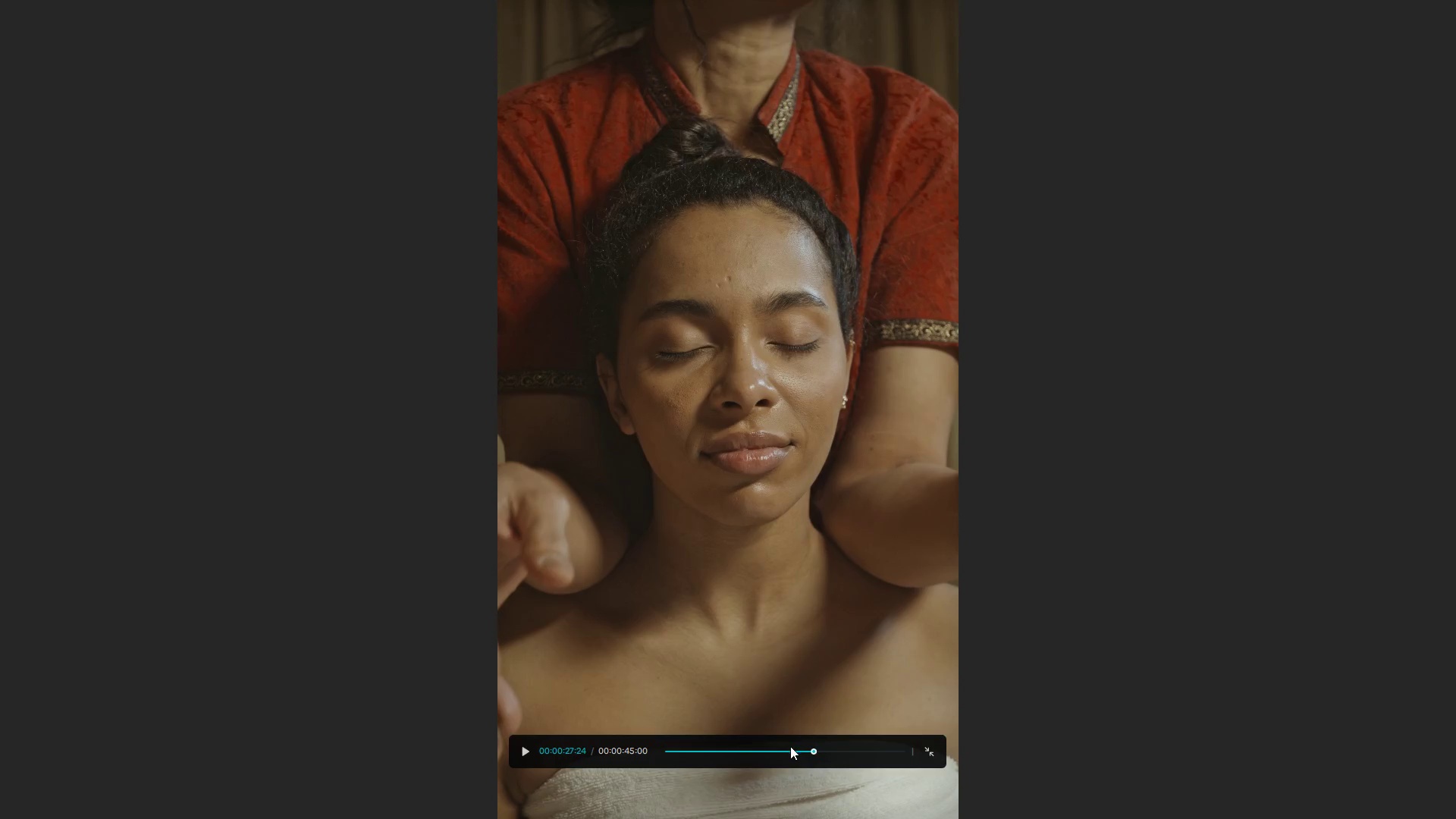 
left_click([782, 752])
 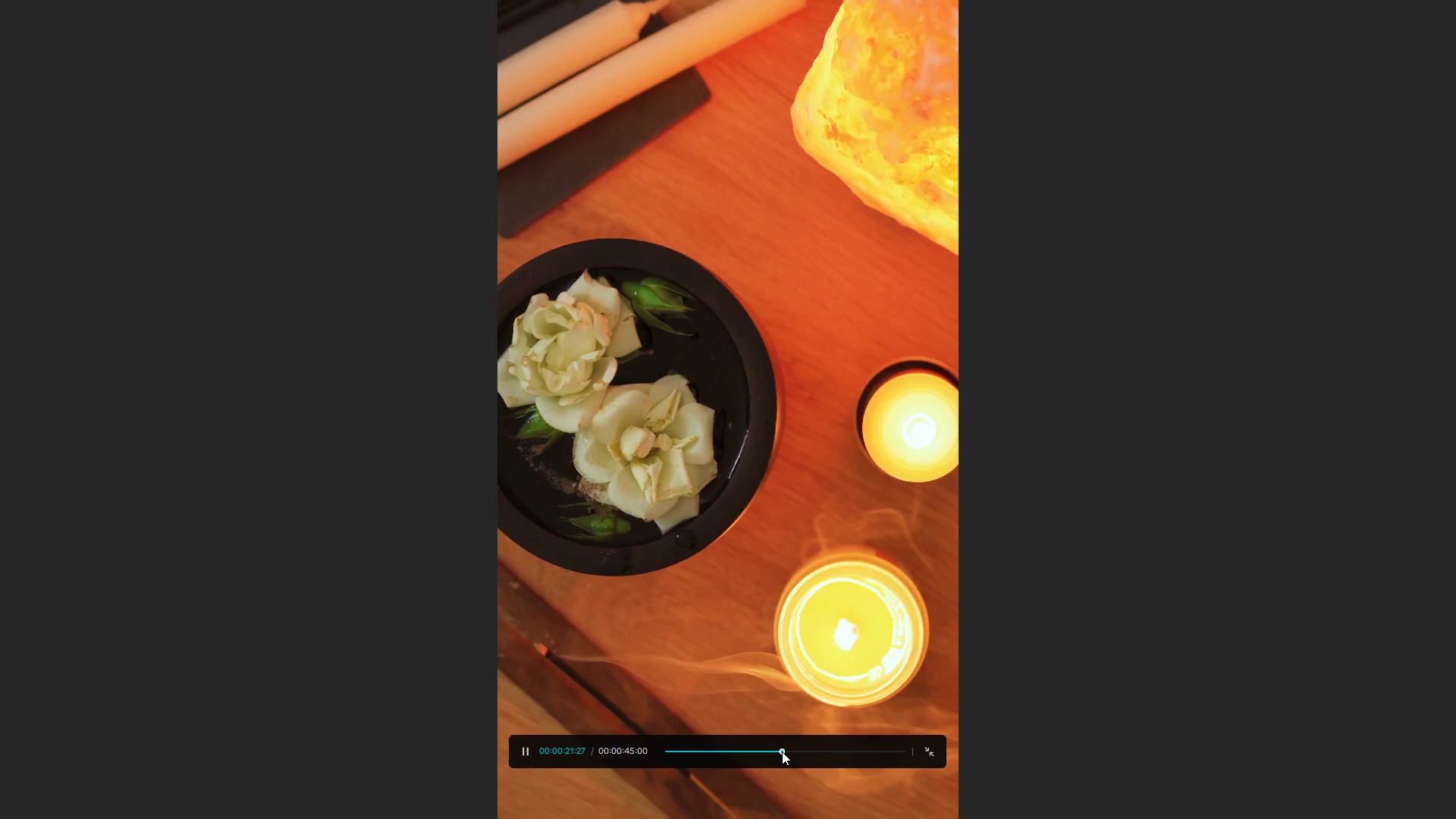 
key(Space)
 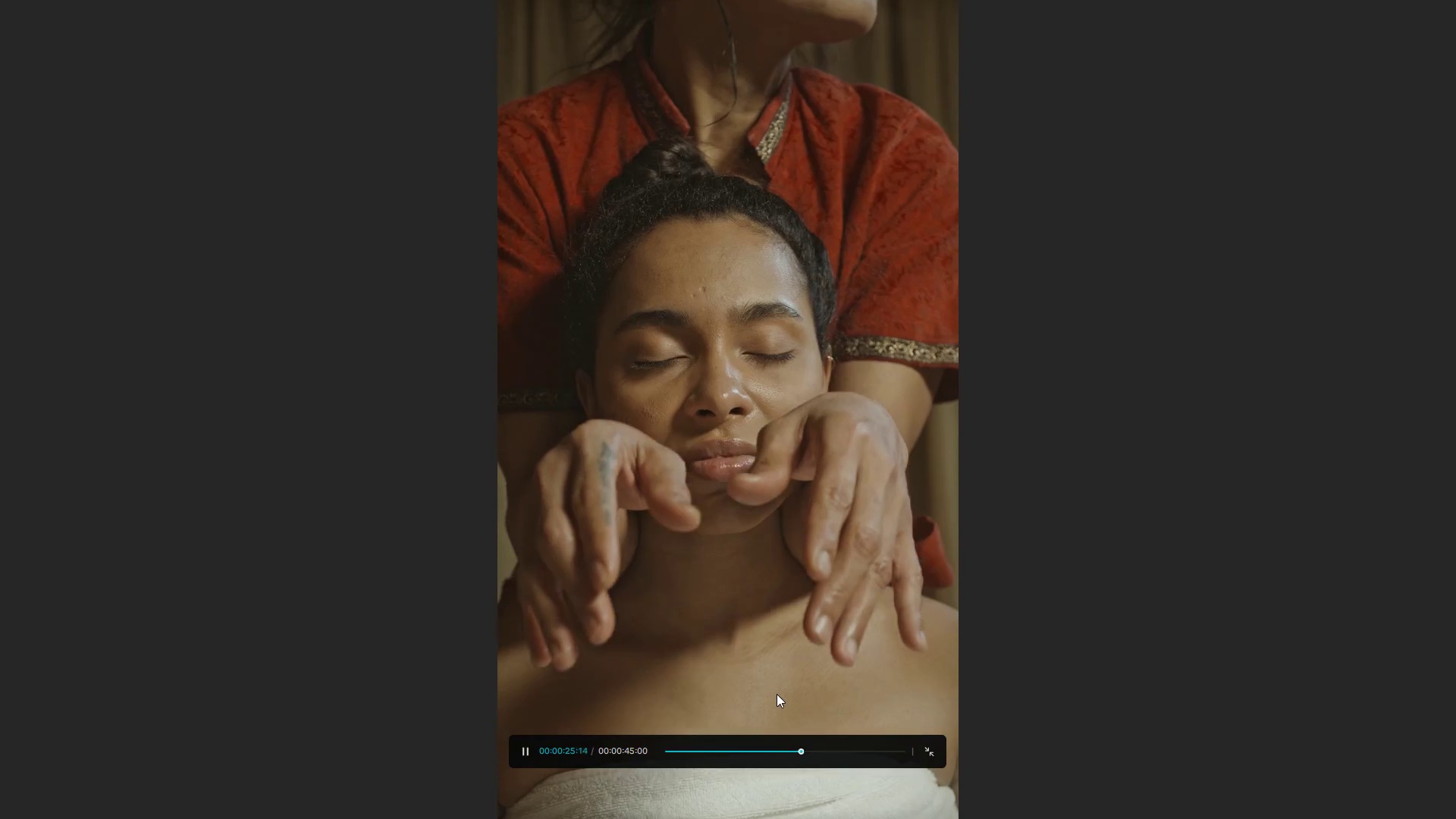 
key(Escape)
 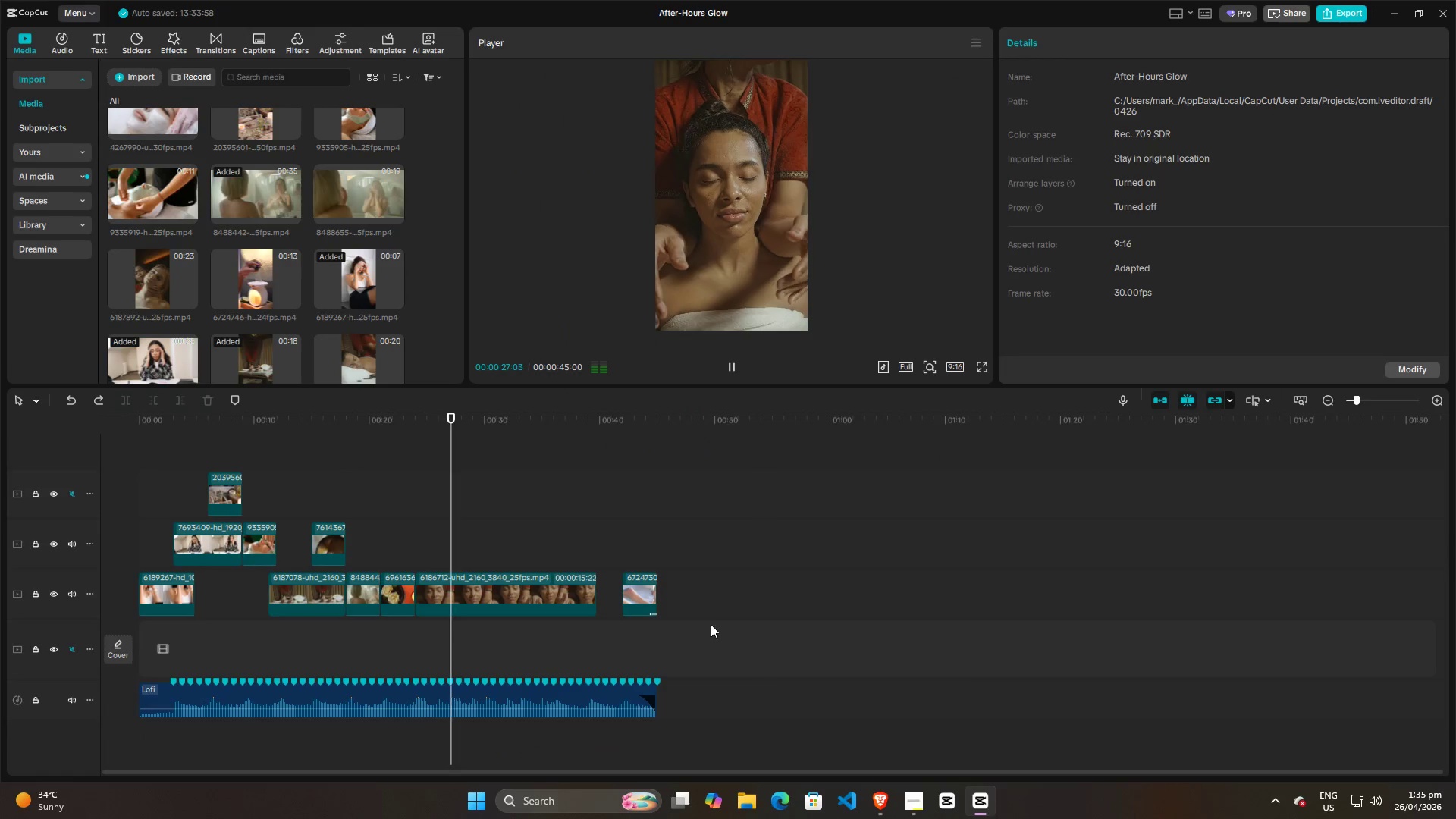 
key(Space)
 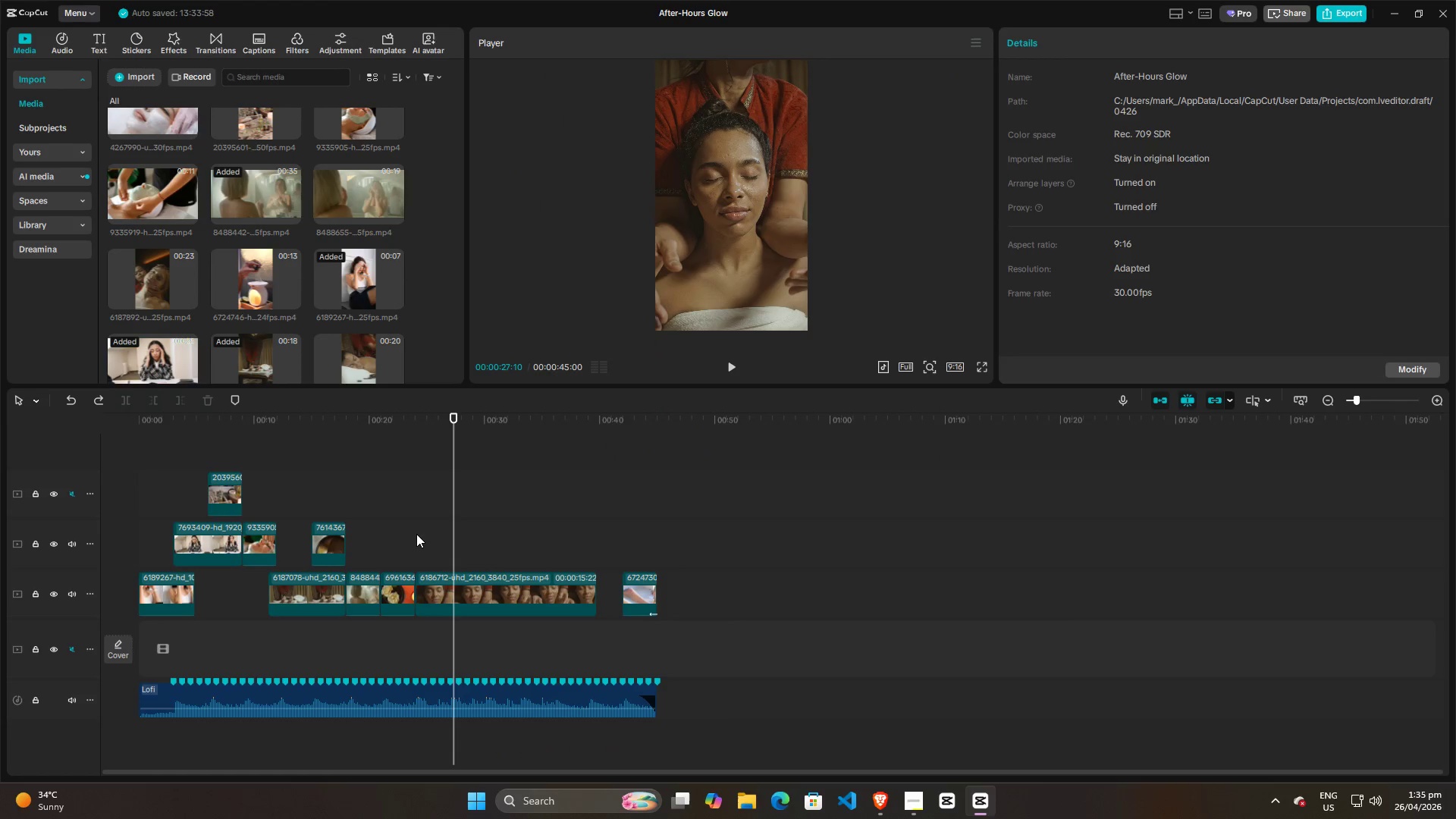 
hold_key(key=ControlLeft, duration=0.72)
 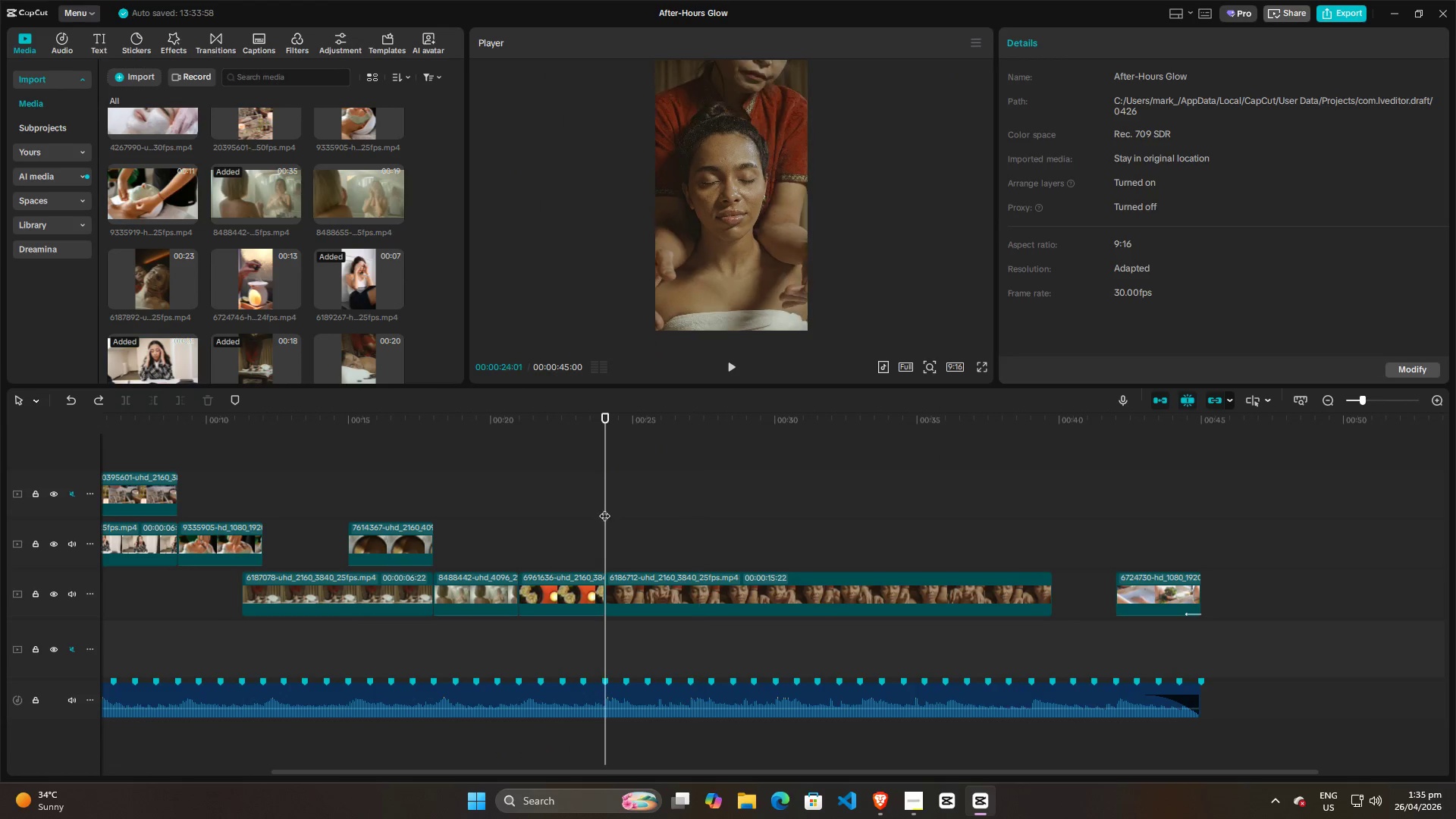 
left_click([604, 508])
 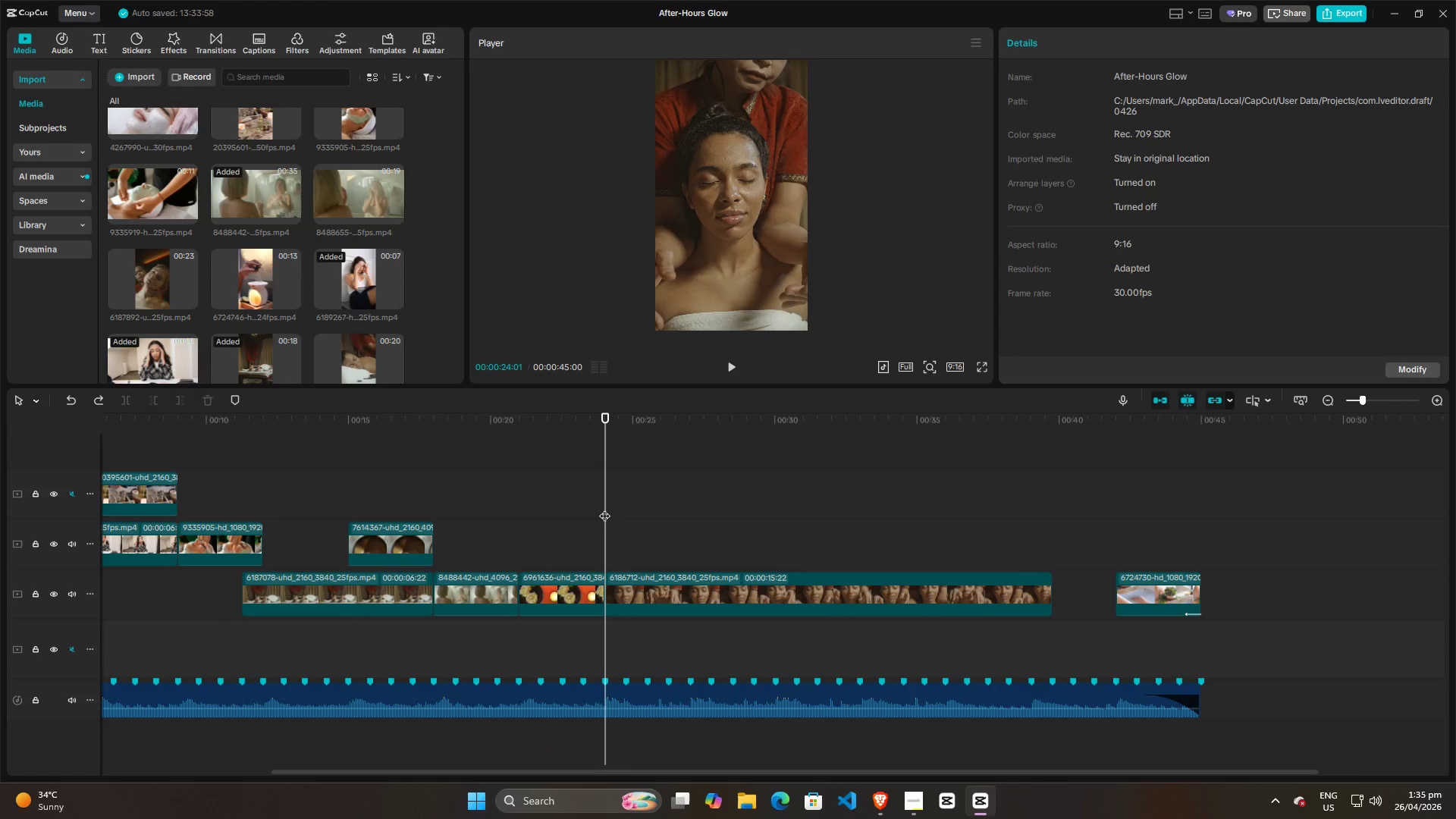 
scroll: coordinate [472, 535], scroll_direction: up, amount: 9.0
 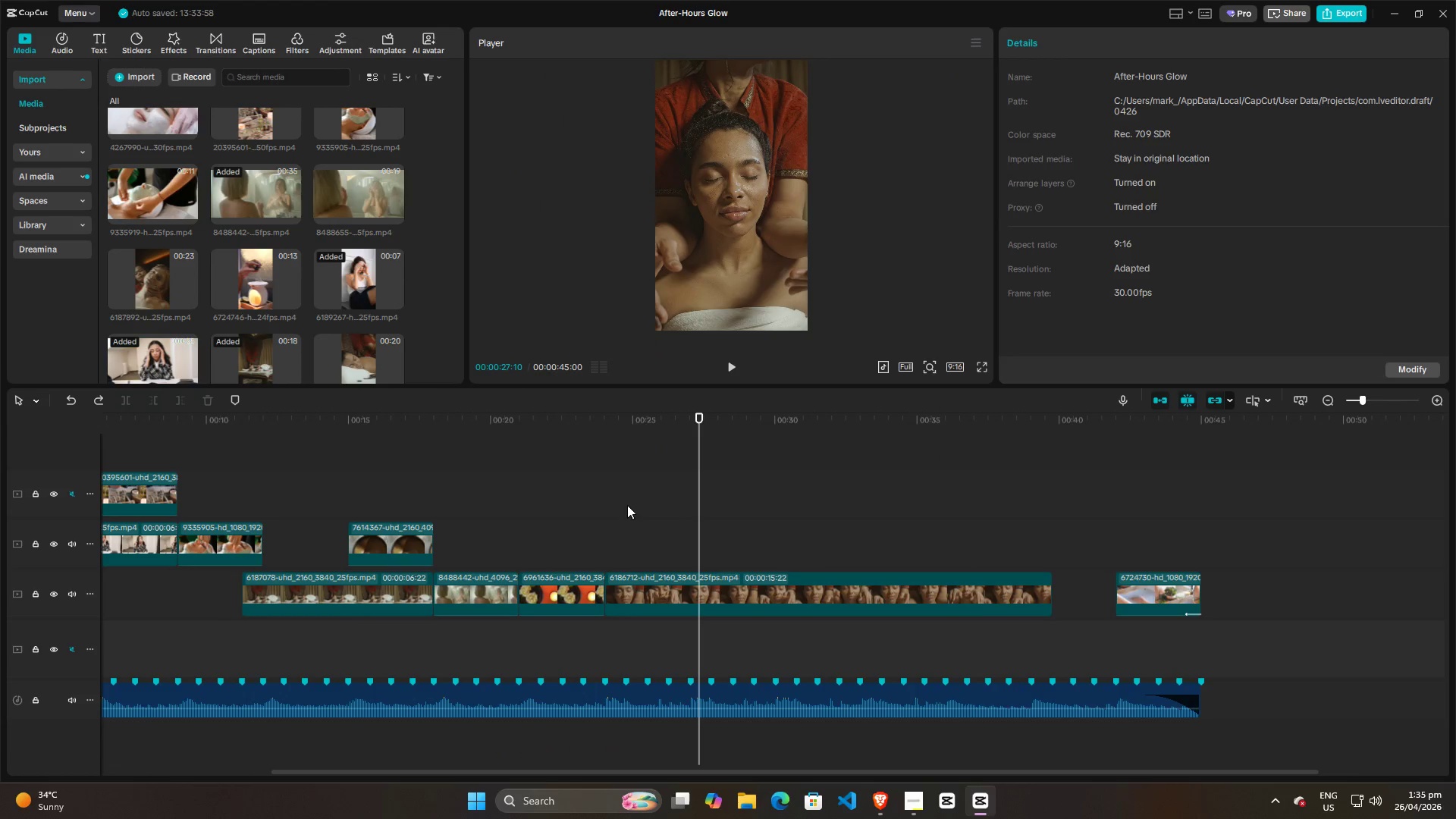 
key(Space)
 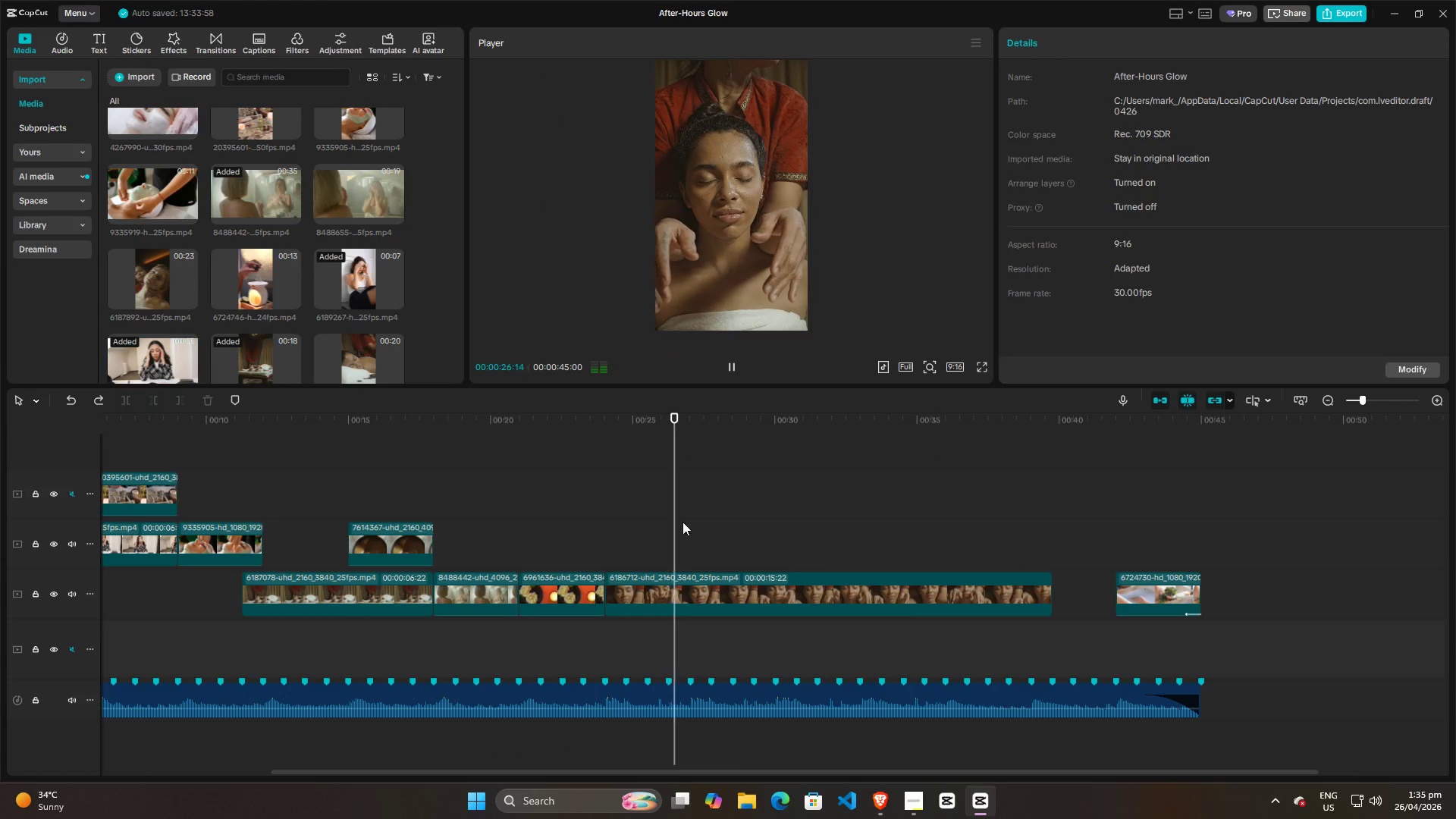 
key(Space)
 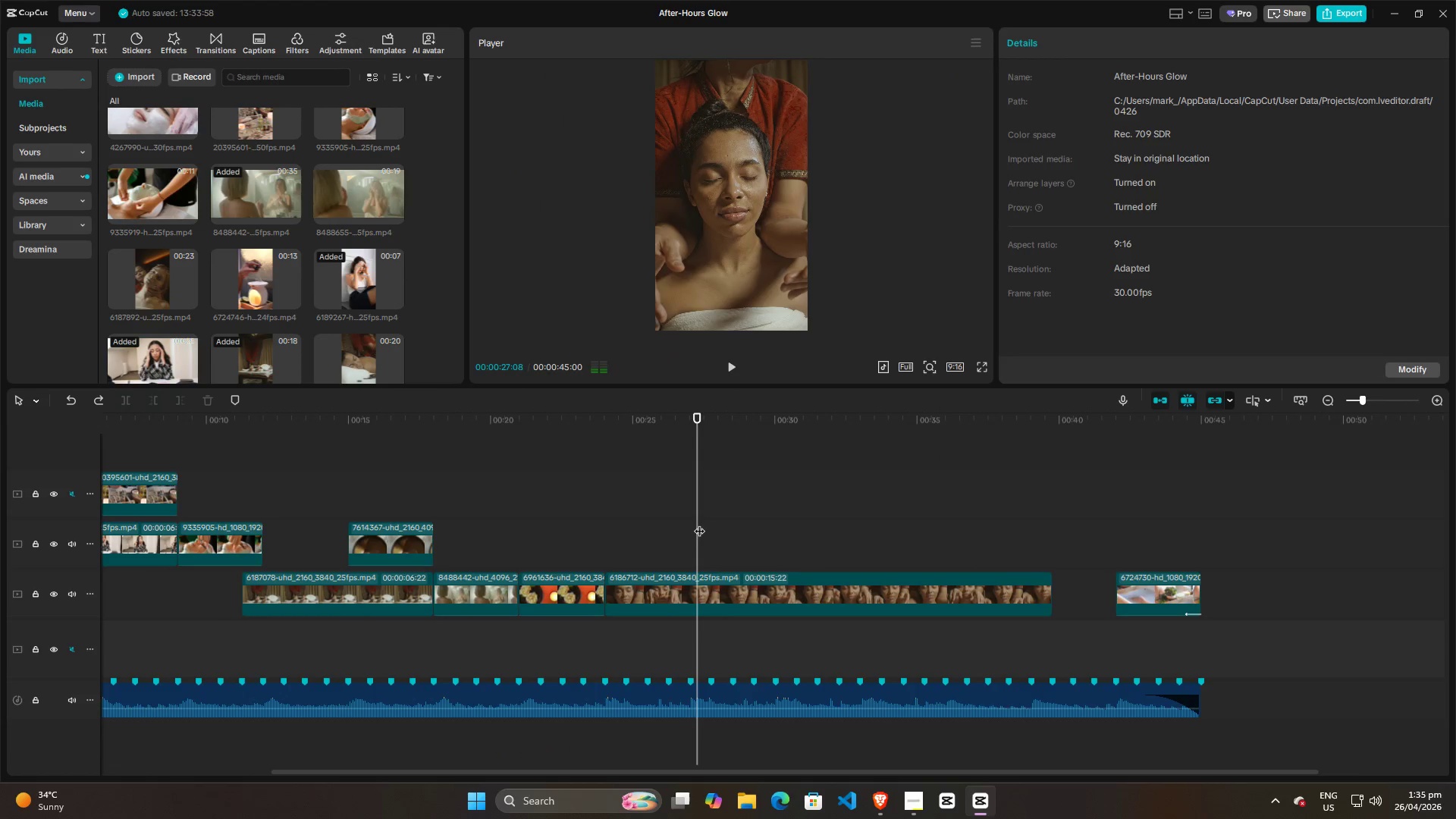 
left_click_drag(start_coordinate=[699, 523], to_coordinate=[694, 524])
 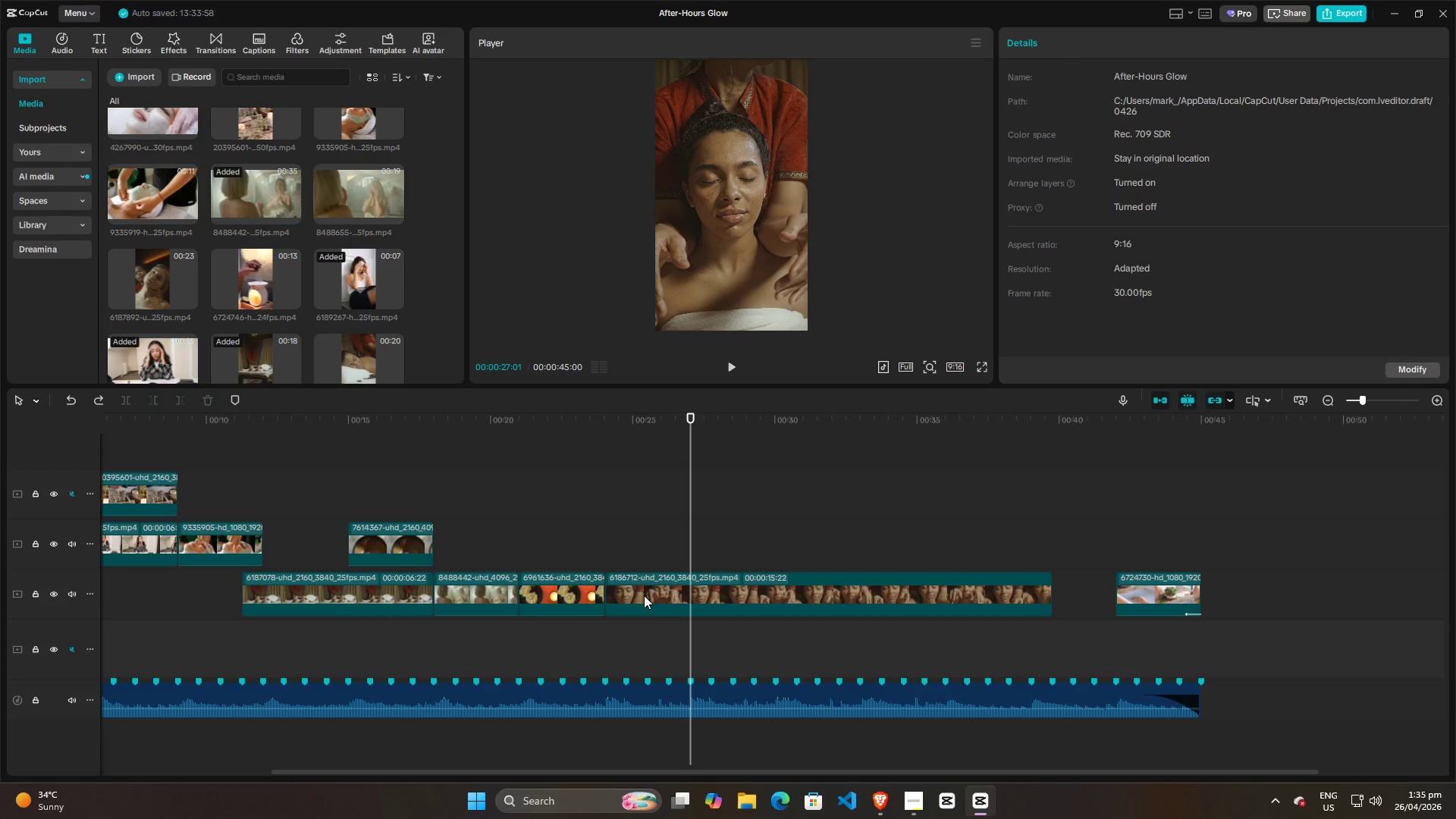 
left_click([642, 601])
 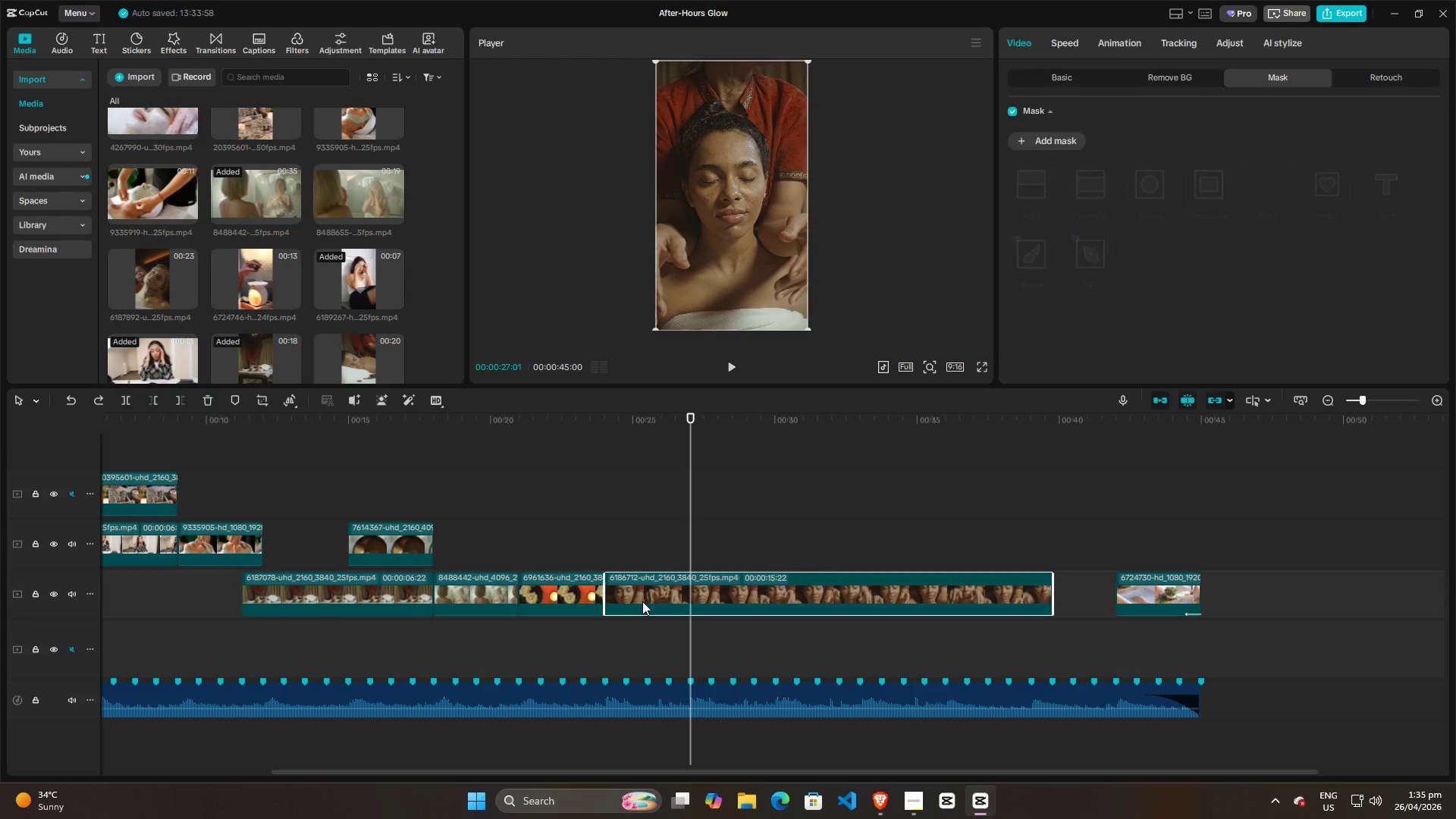 
key(W)
 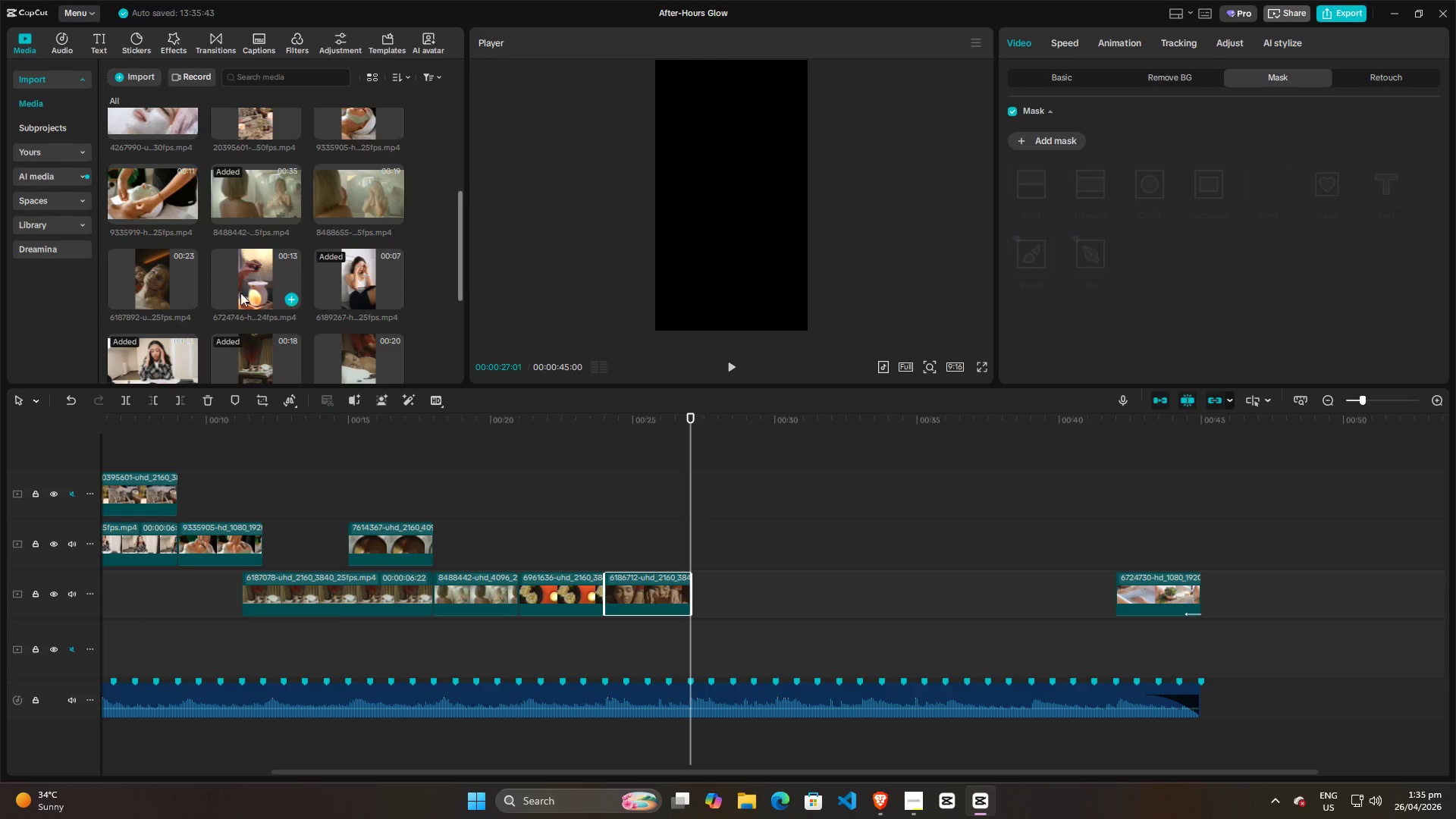 
scroll: coordinate [243, 277], scroll_direction: up, amount: 2.0
 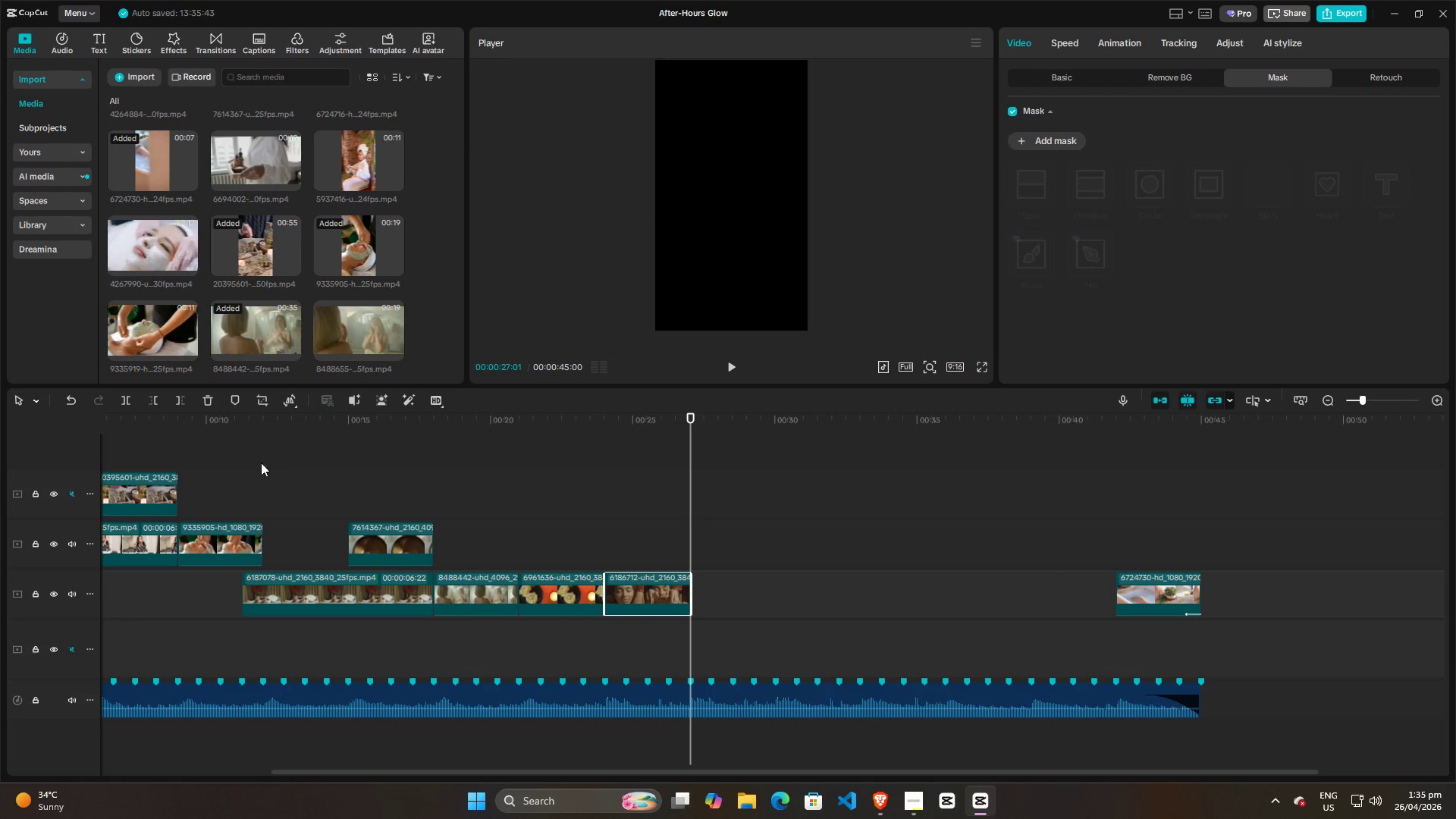 
double_click([167, 444])
 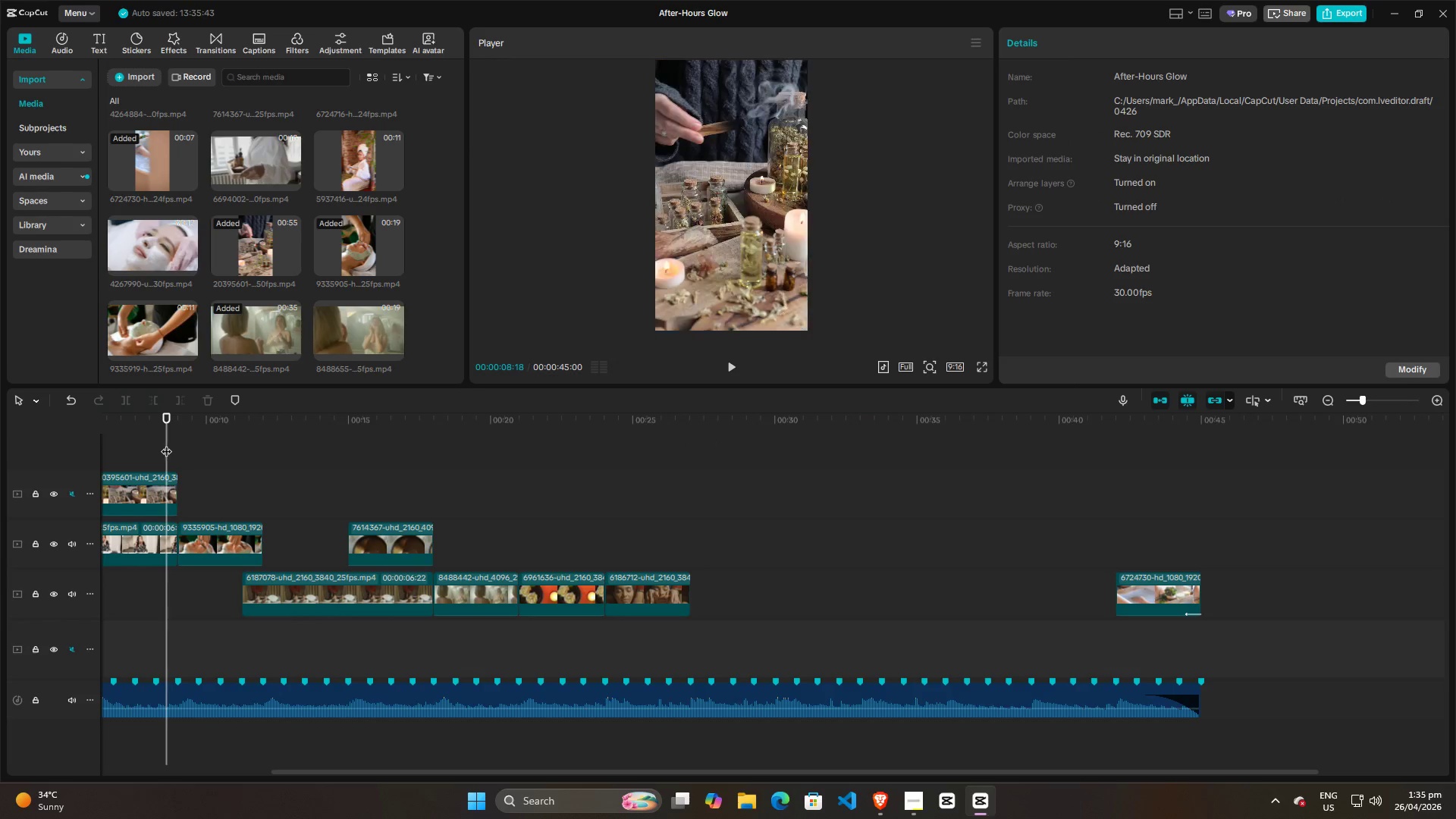 
key(Space)
 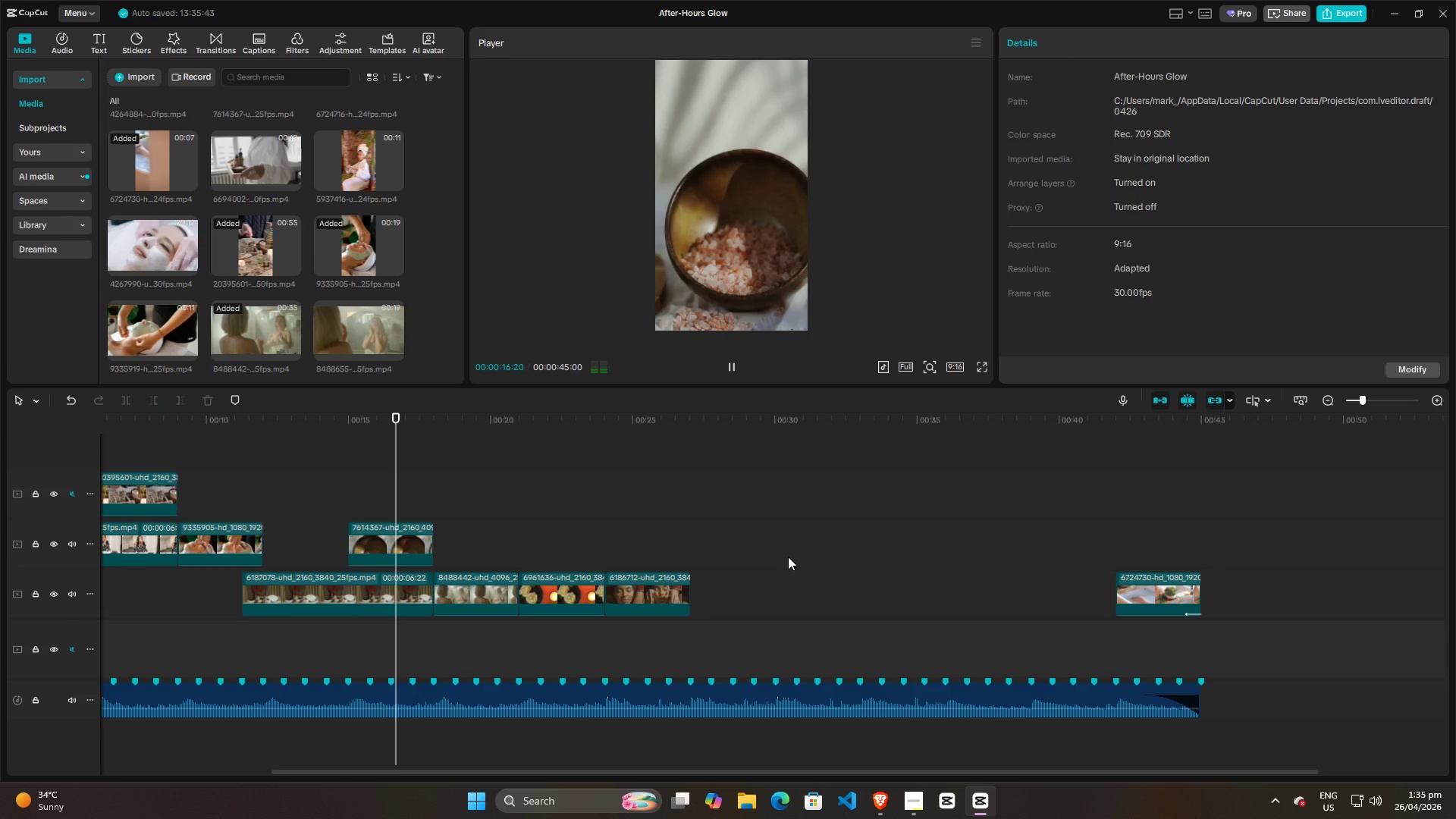 
wait(13.12)
 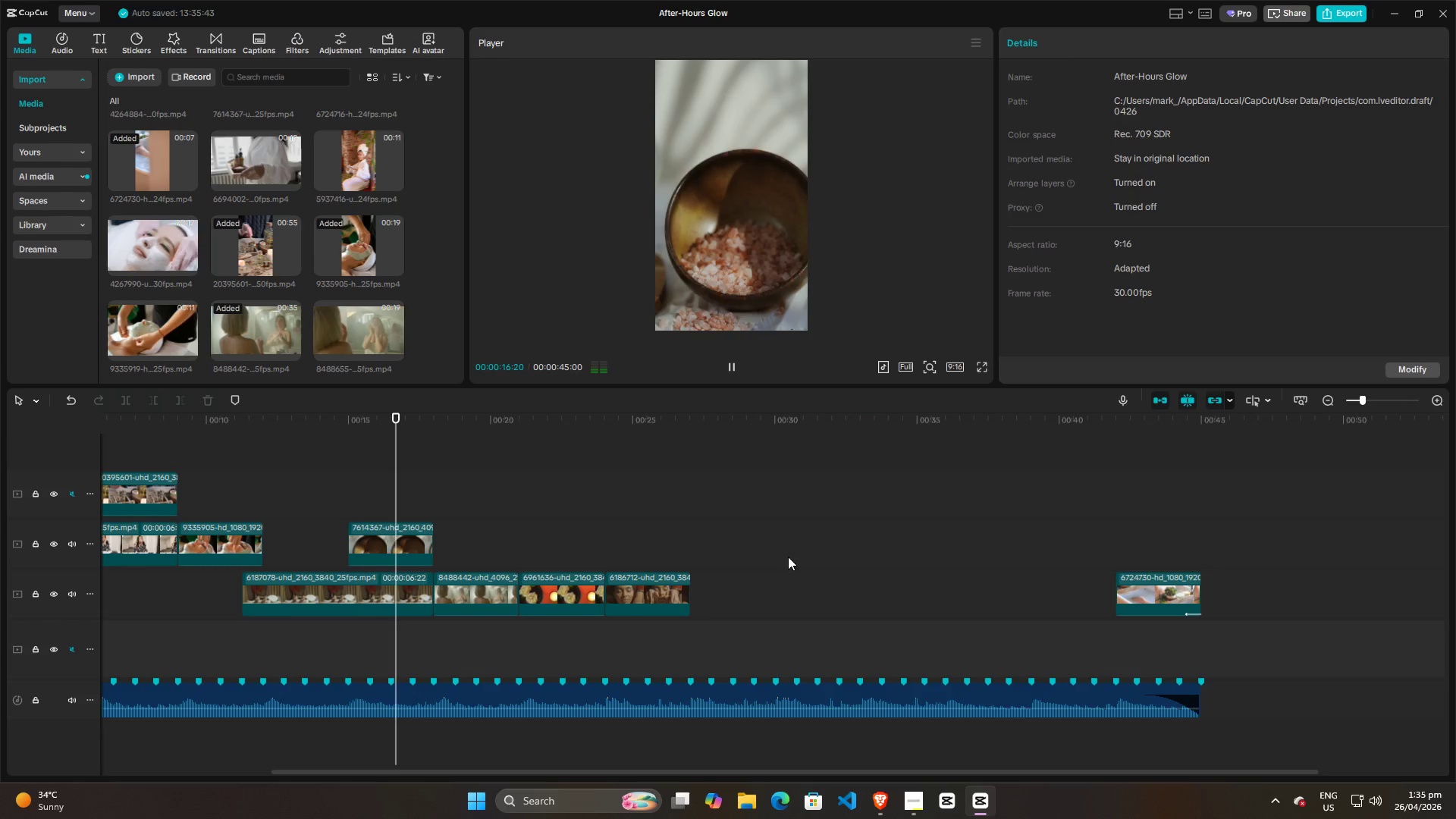 
key(Space)
 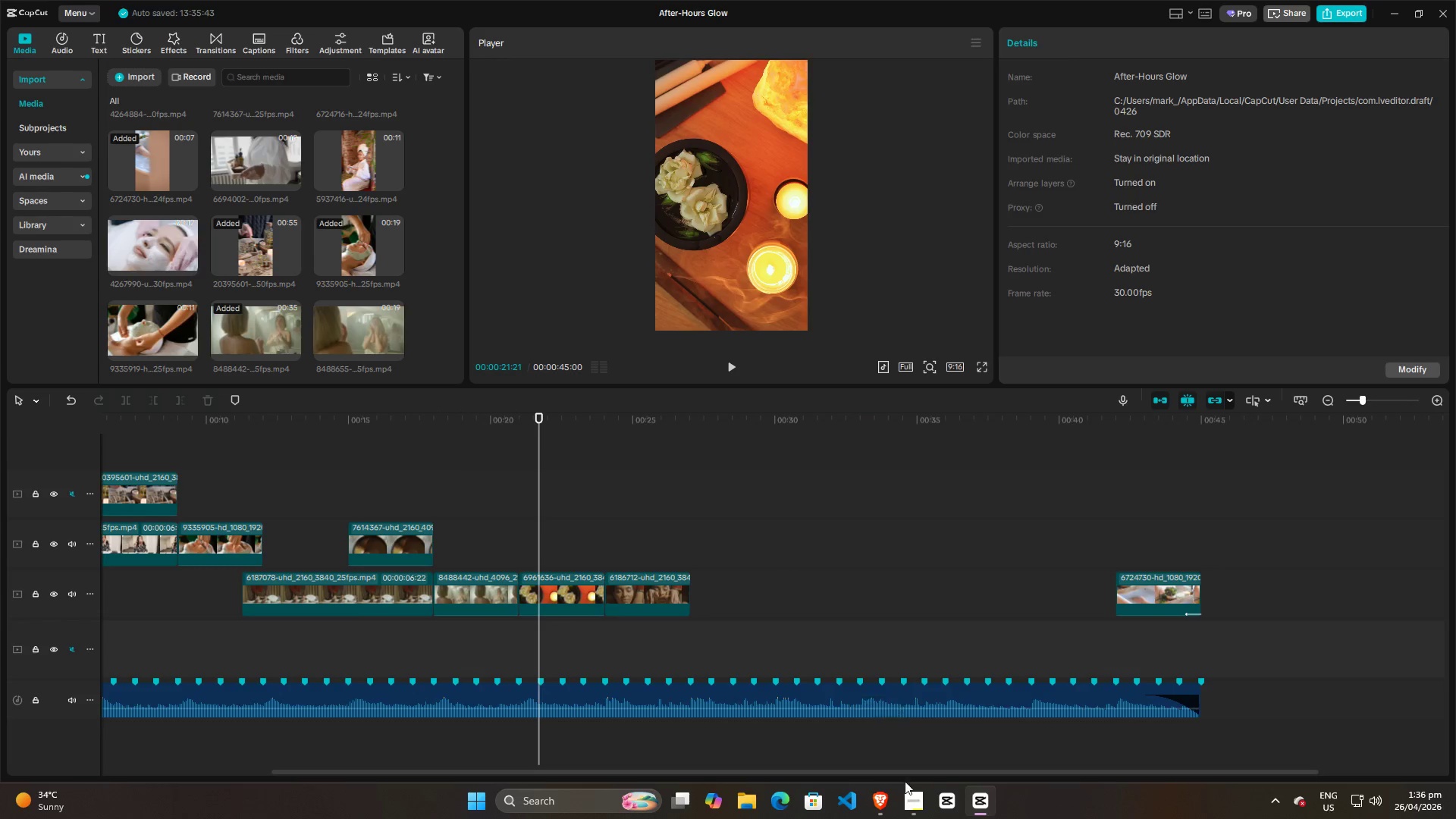 
left_click([900, 798])